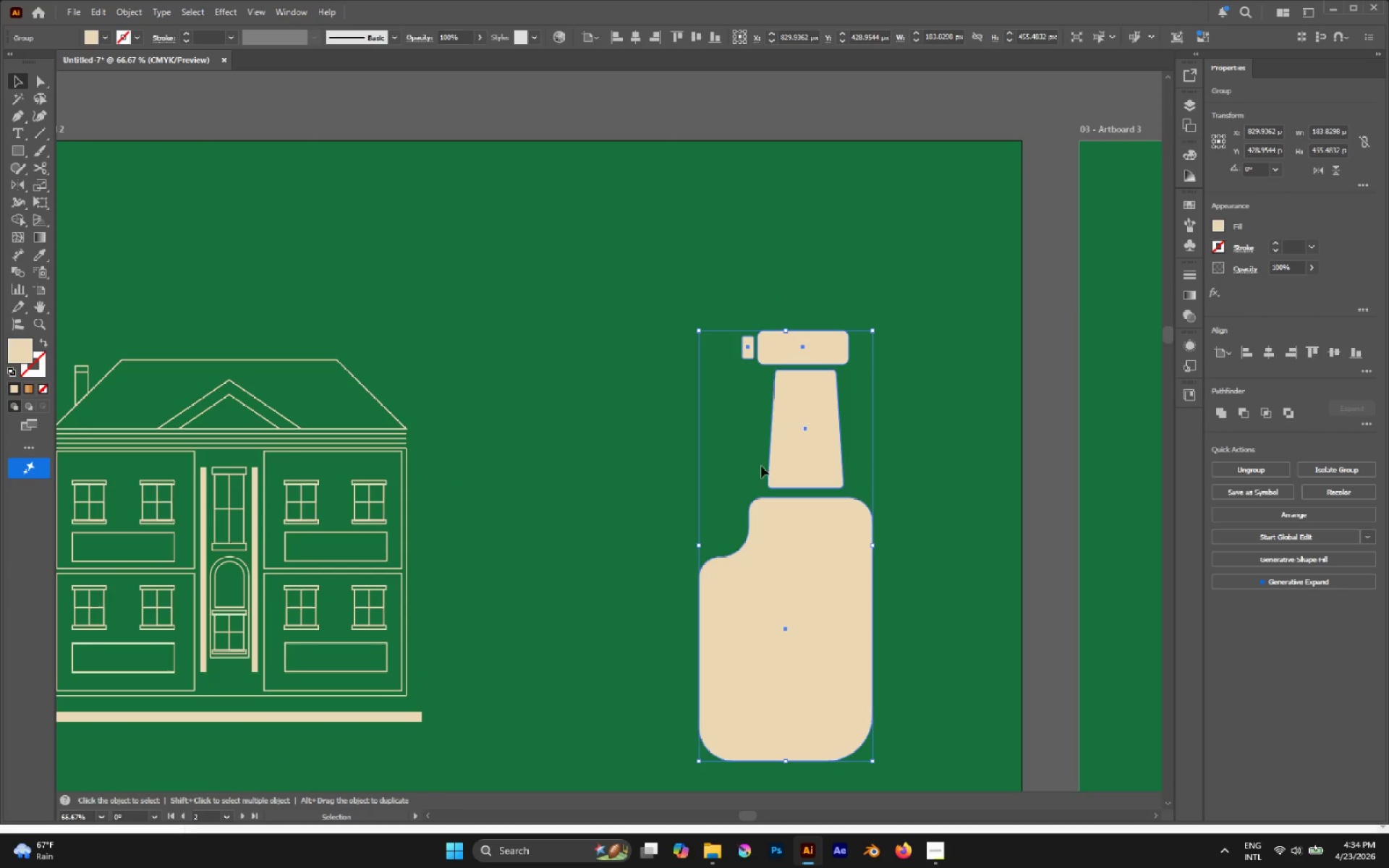 
left_click([656, 427])
 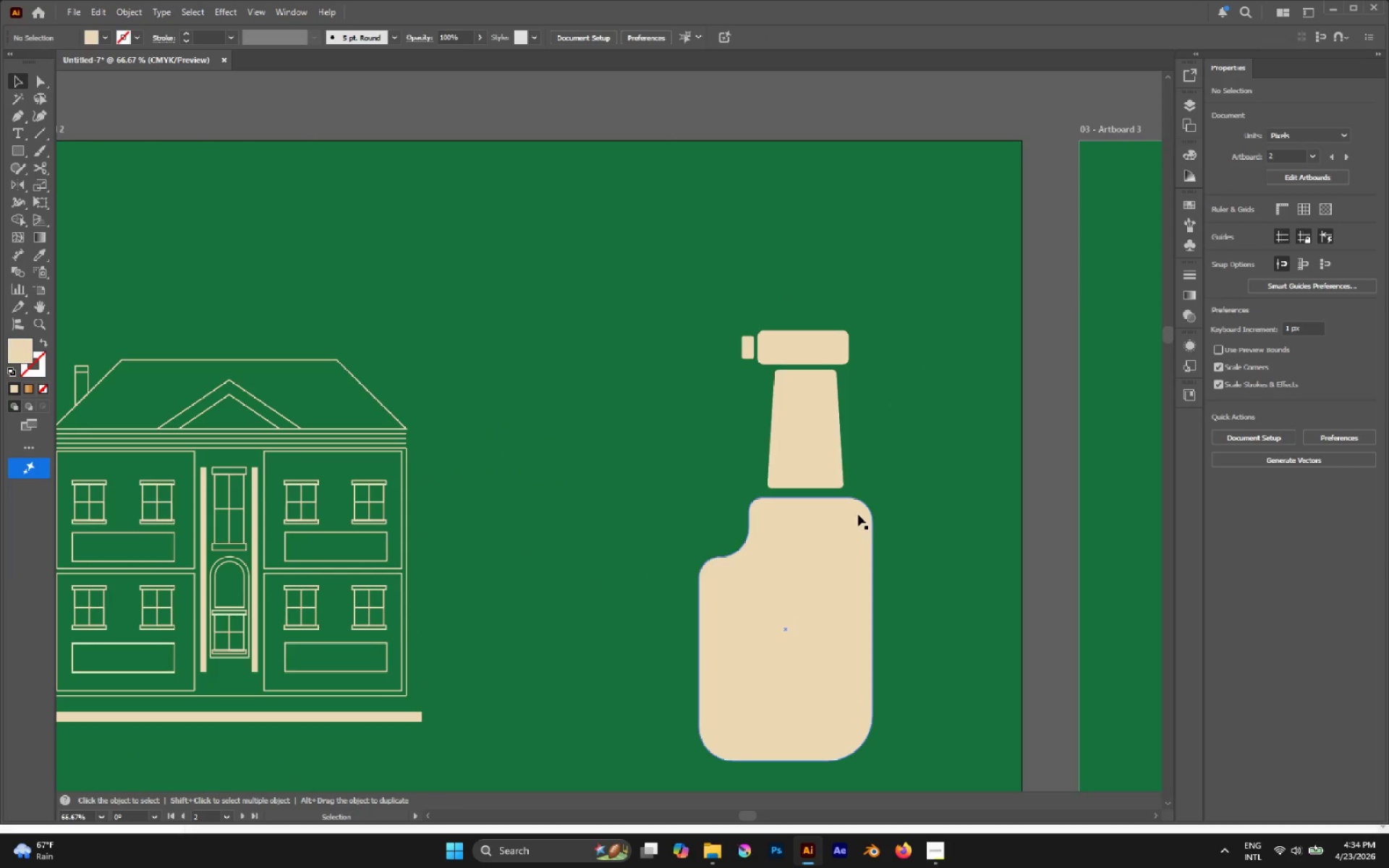 
left_click([837, 516])
 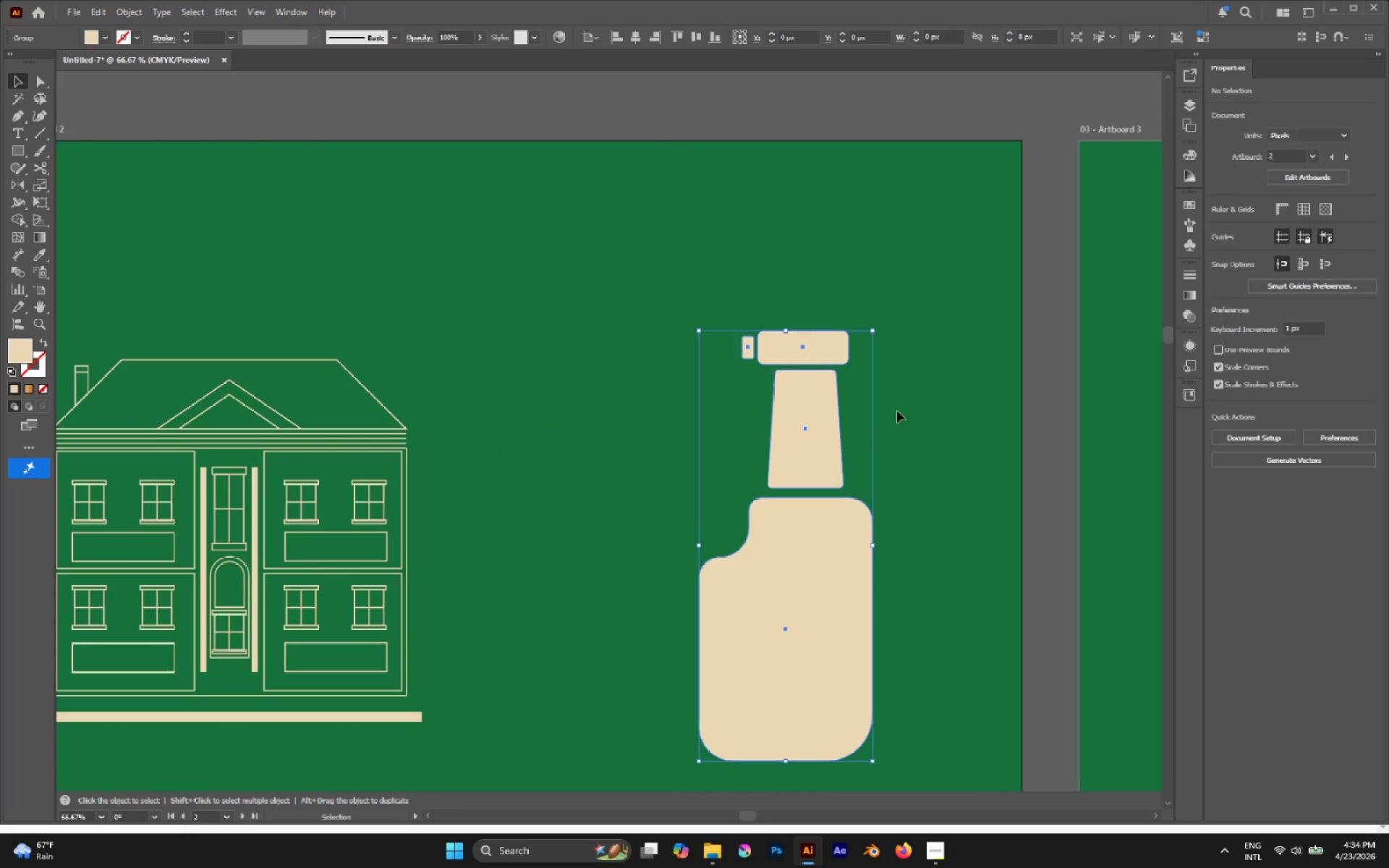 
hold_key(key=ShiftLeft, duration=1.64)
hold_key(key=AltLeft, duration=1.36)
left_click_drag(start_coordinate=[872, 332], to_coordinate=[823, 365])
 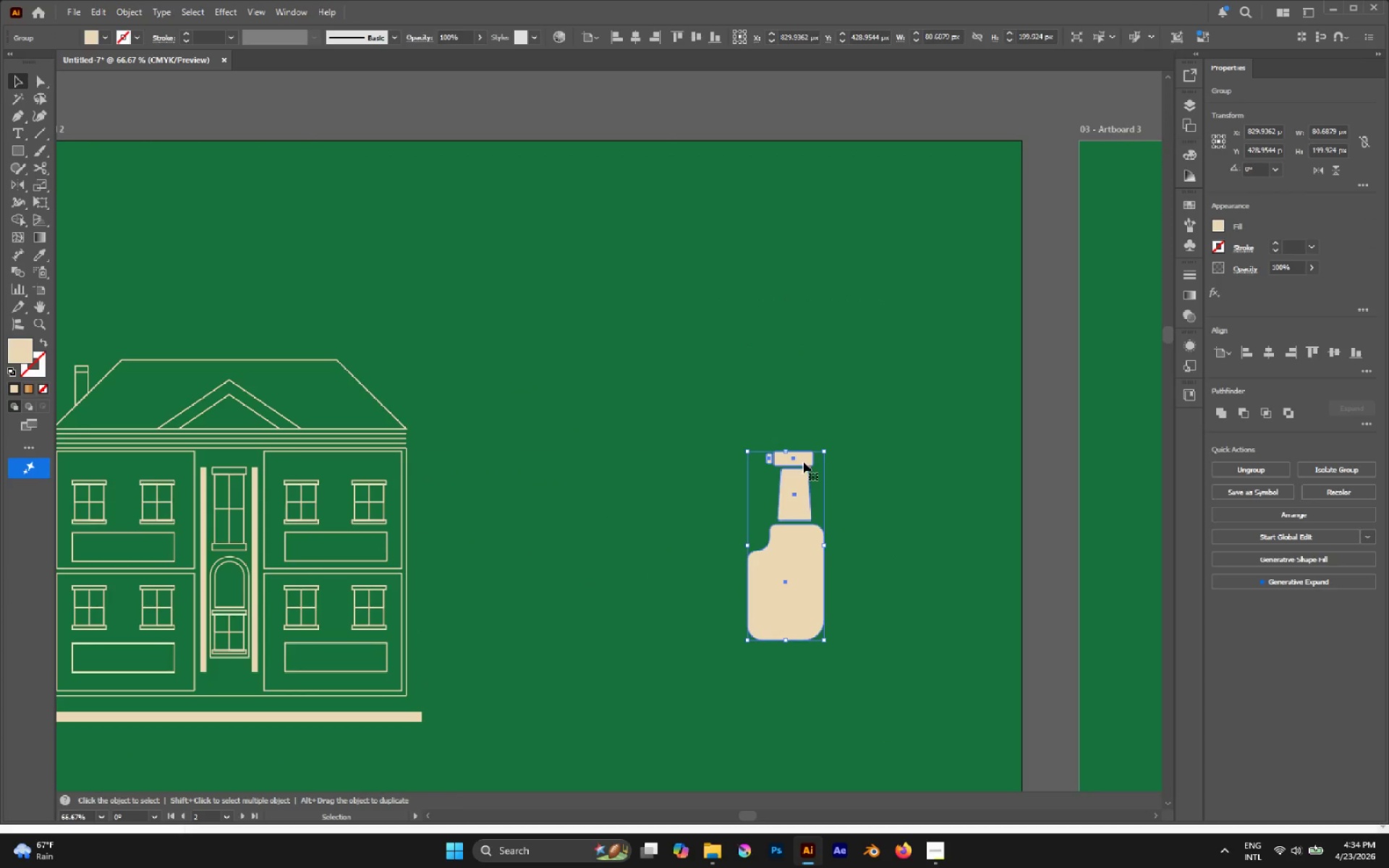 
left_click_drag(start_coordinate=[802, 463], to_coordinate=[666, 449])
 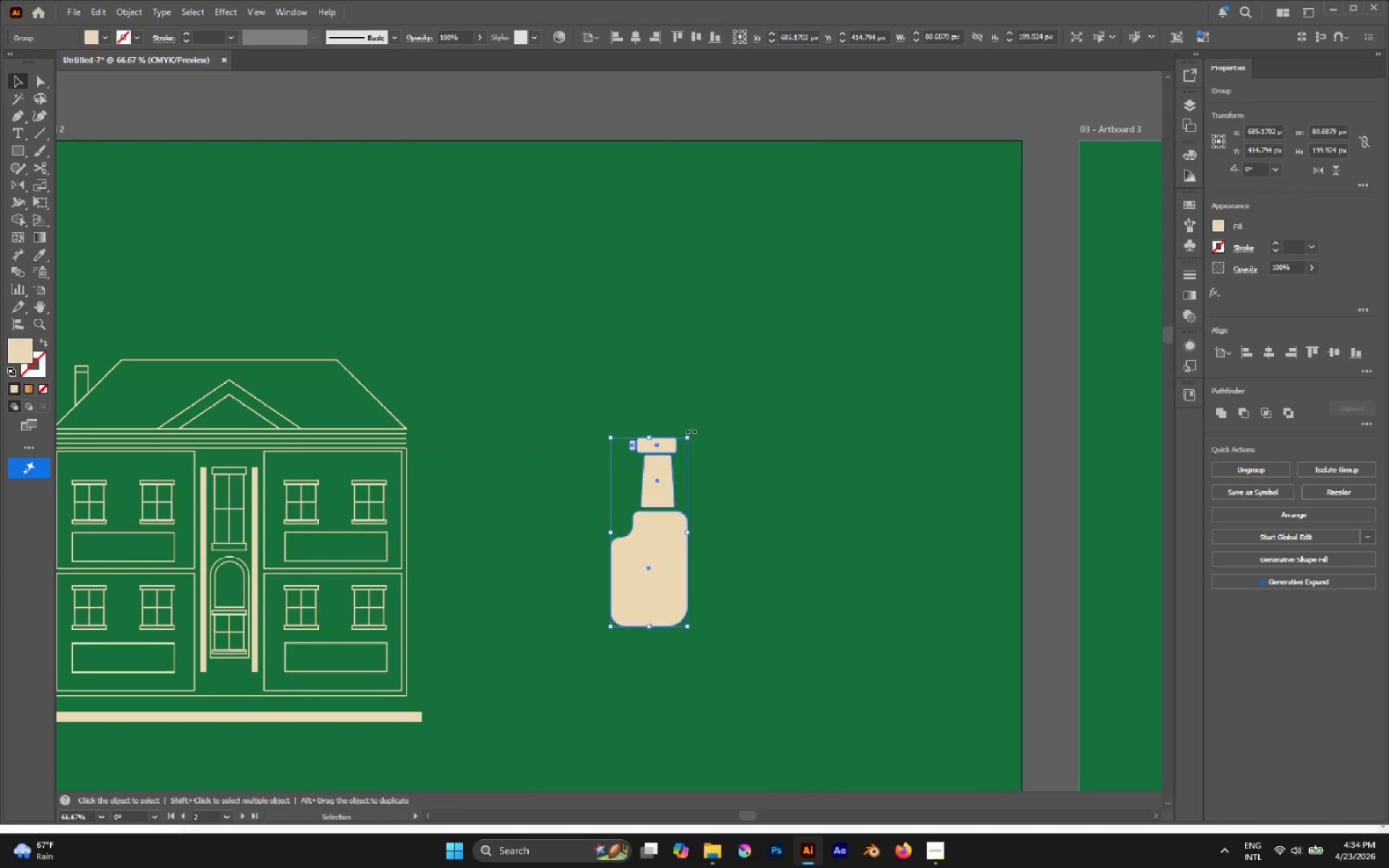 
left_click_drag(start_coordinate=[692, 430], to_coordinate=[667, 410])
 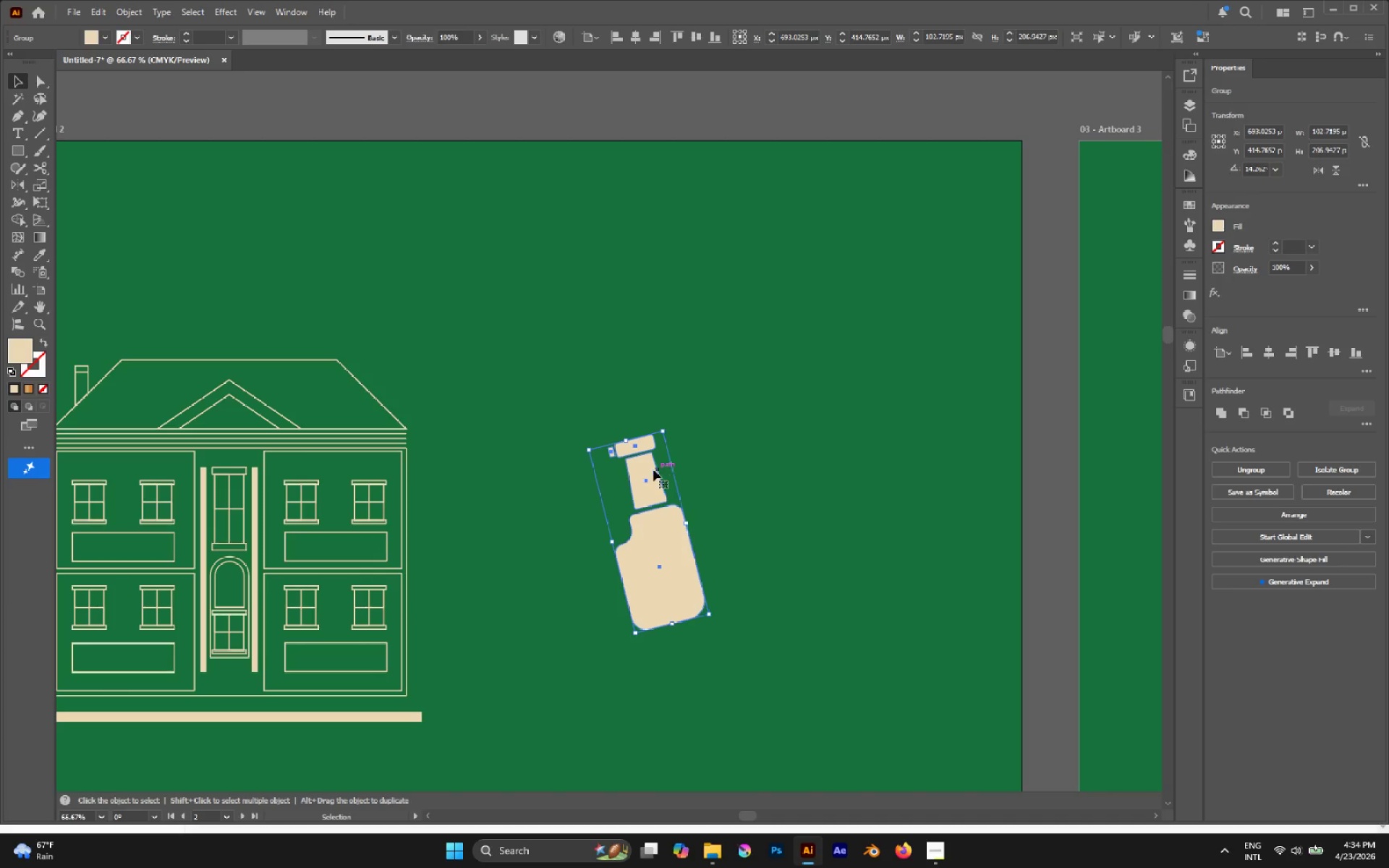 
left_click_drag(start_coordinate=[652, 469], to_coordinate=[743, 370])
 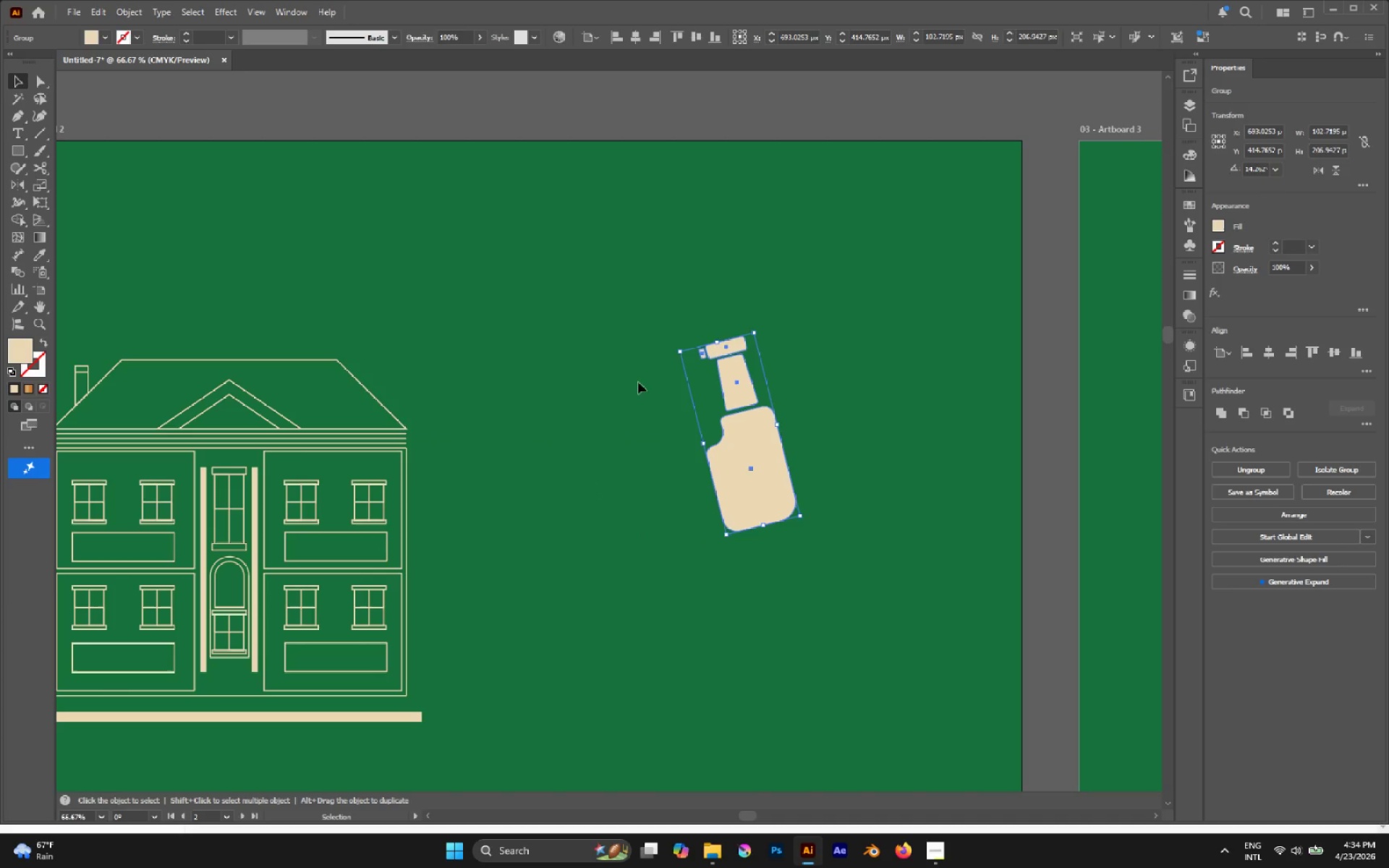 
left_click([615, 386])
 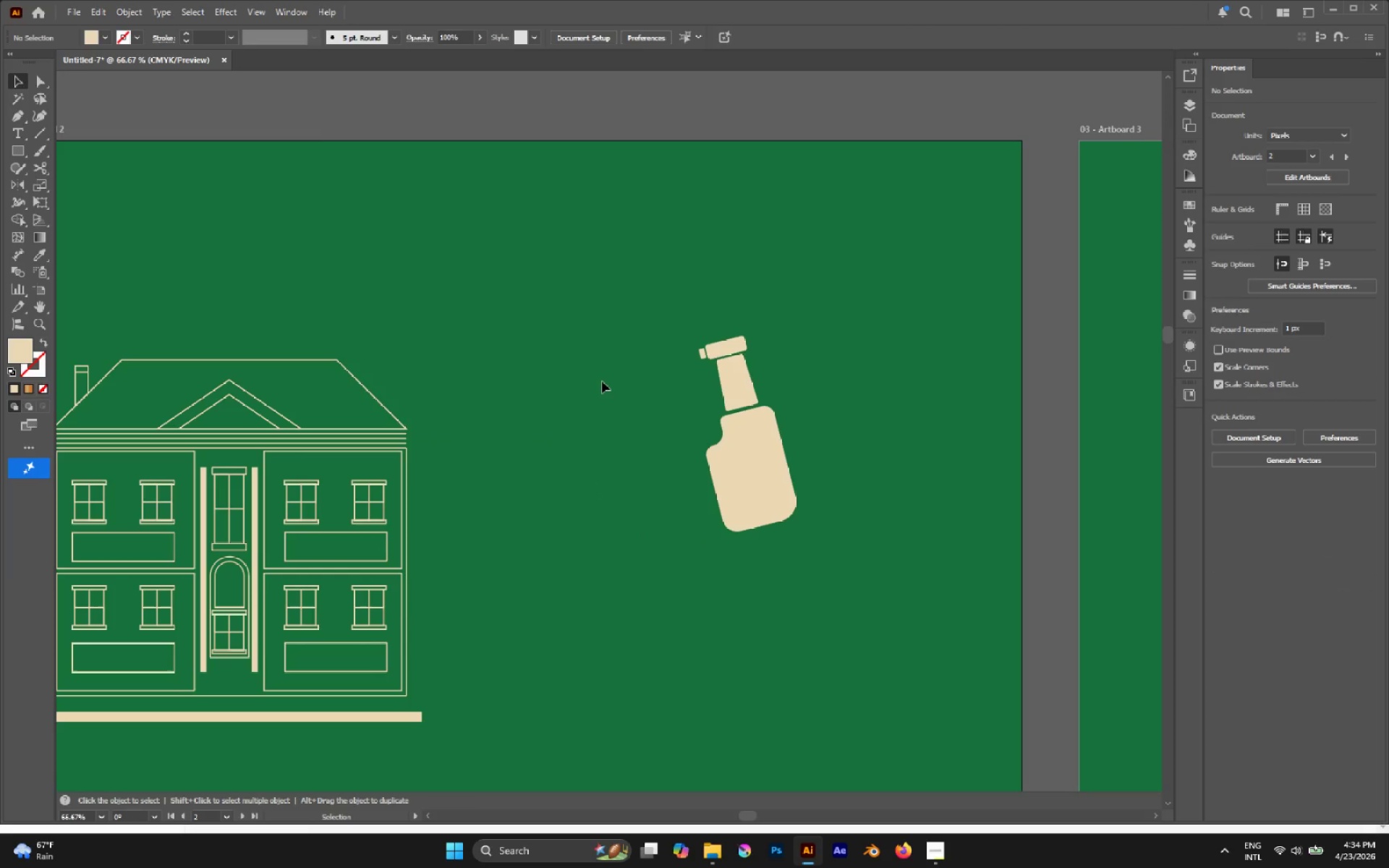 
key(P)
 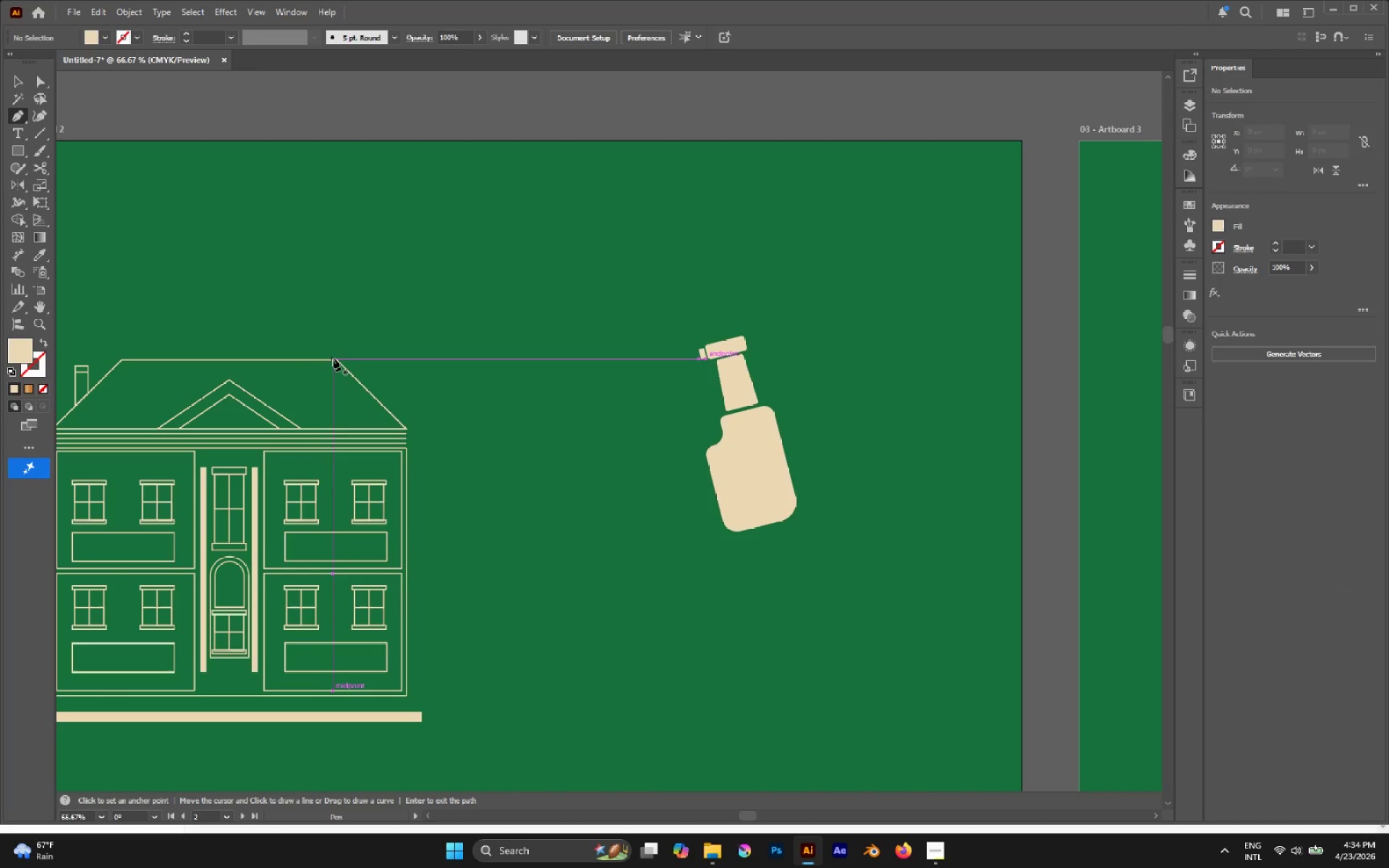 
left_click([336, 358])
 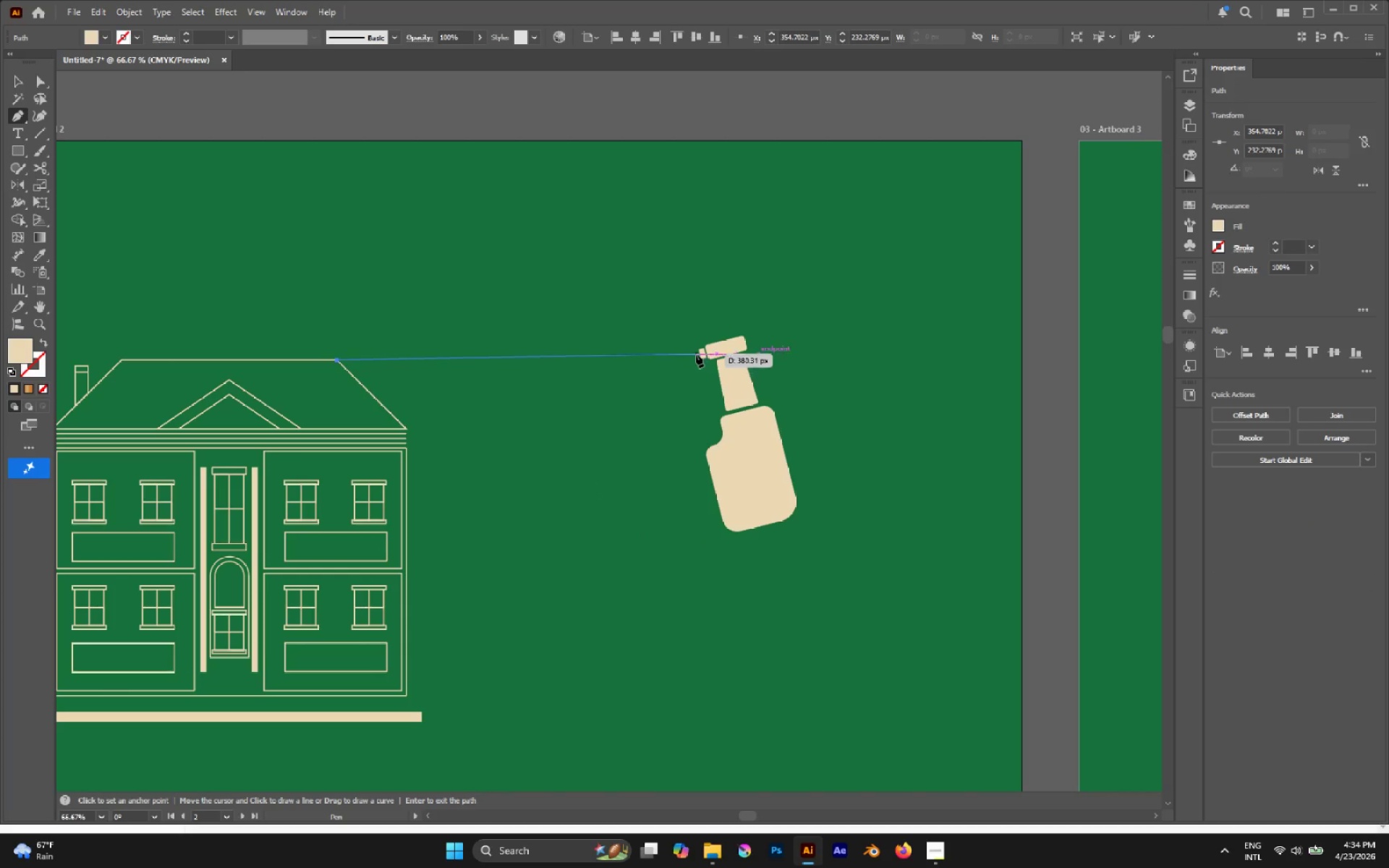 
left_click([696, 354])
 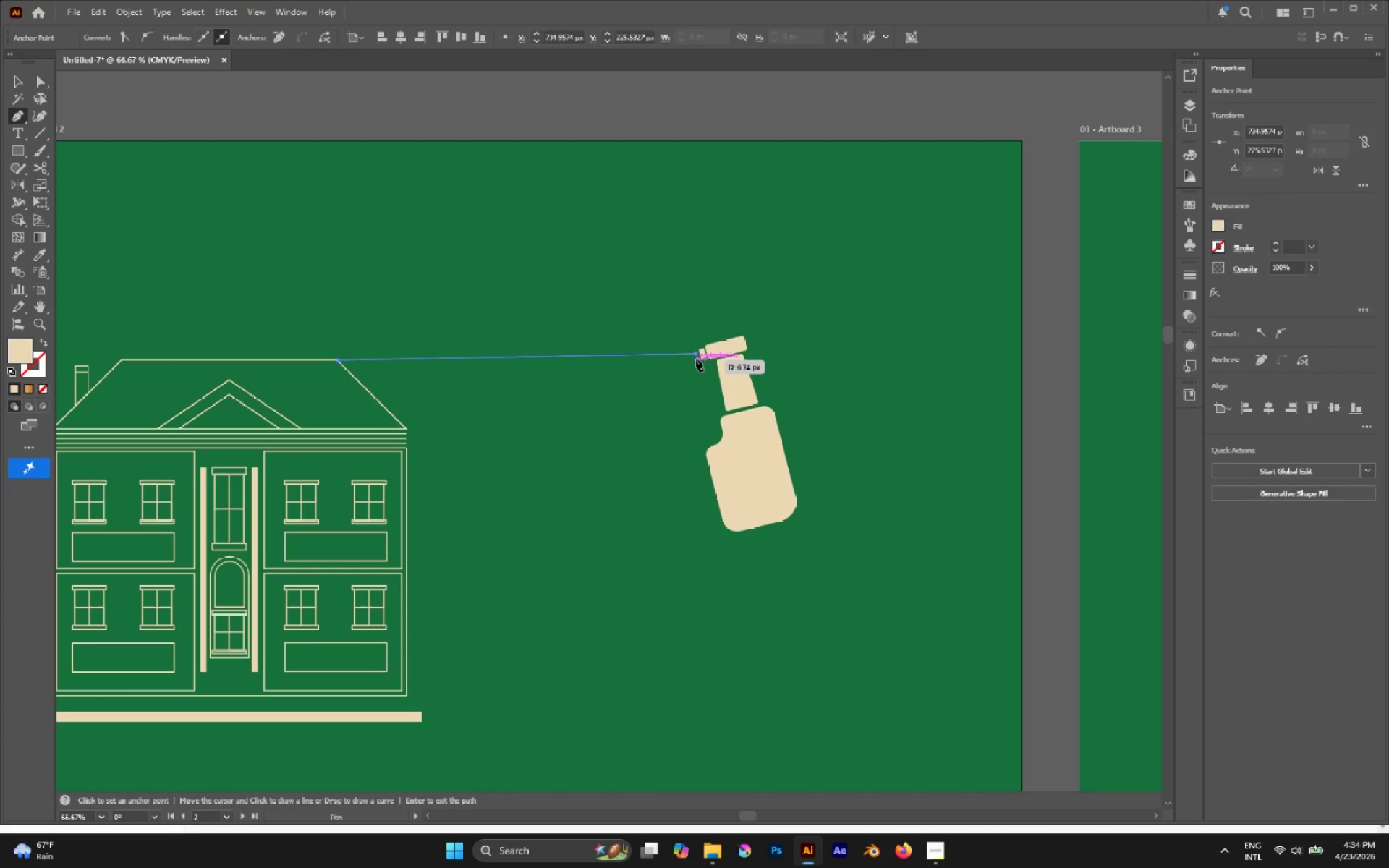 
left_click([695, 359])
 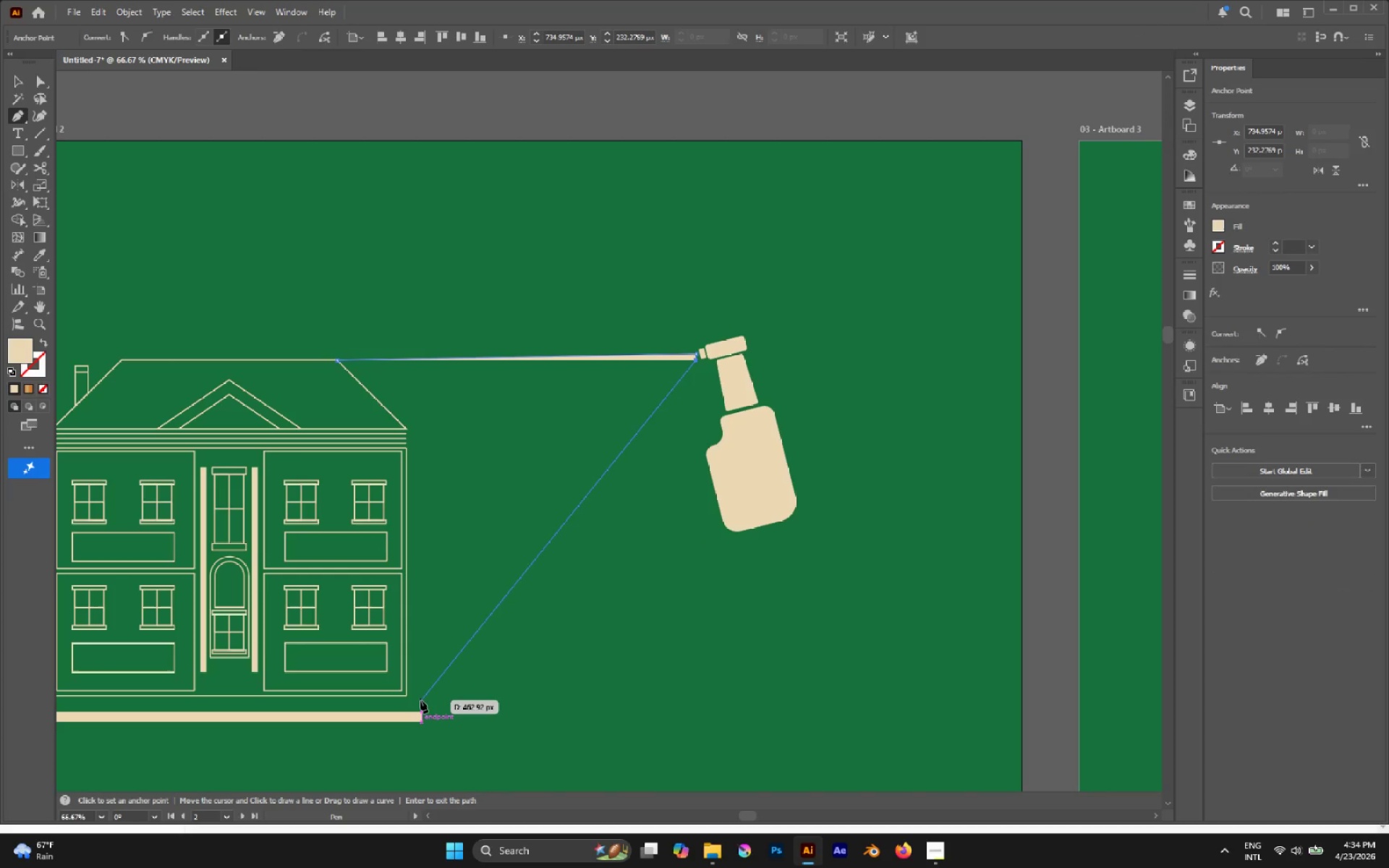 
left_click([422, 706])
 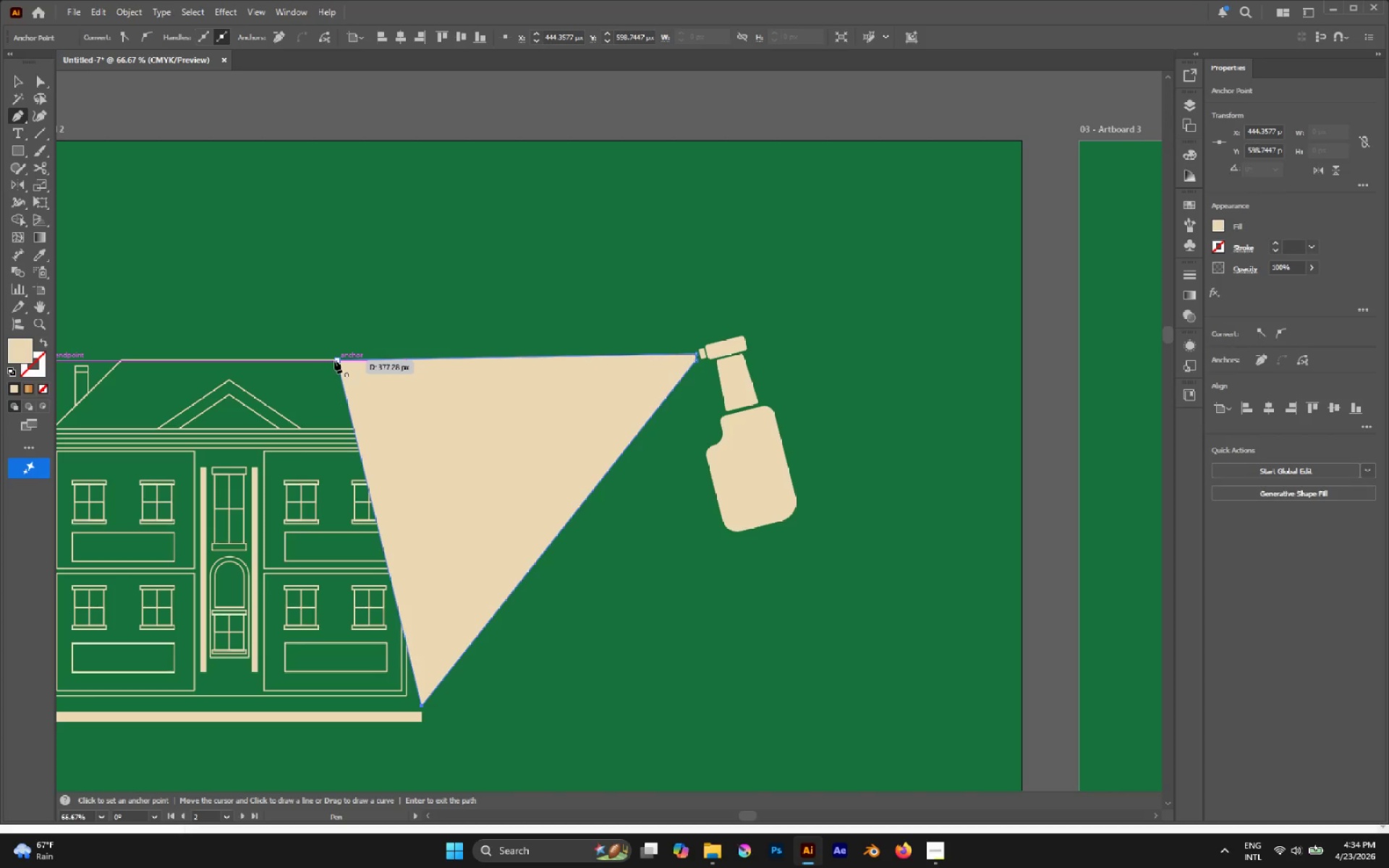 
left_click([334, 360])
 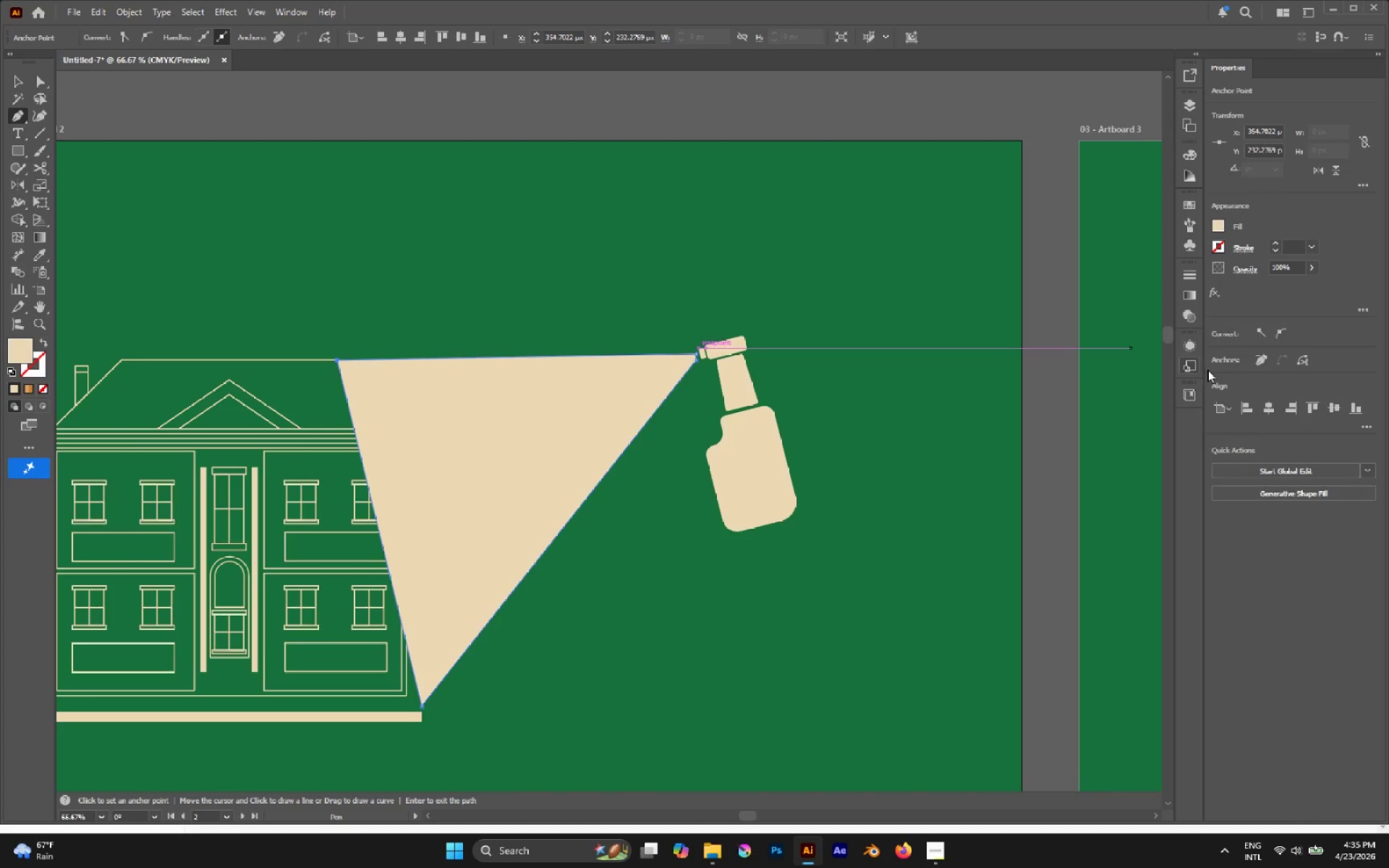 
left_click([1191, 315])
 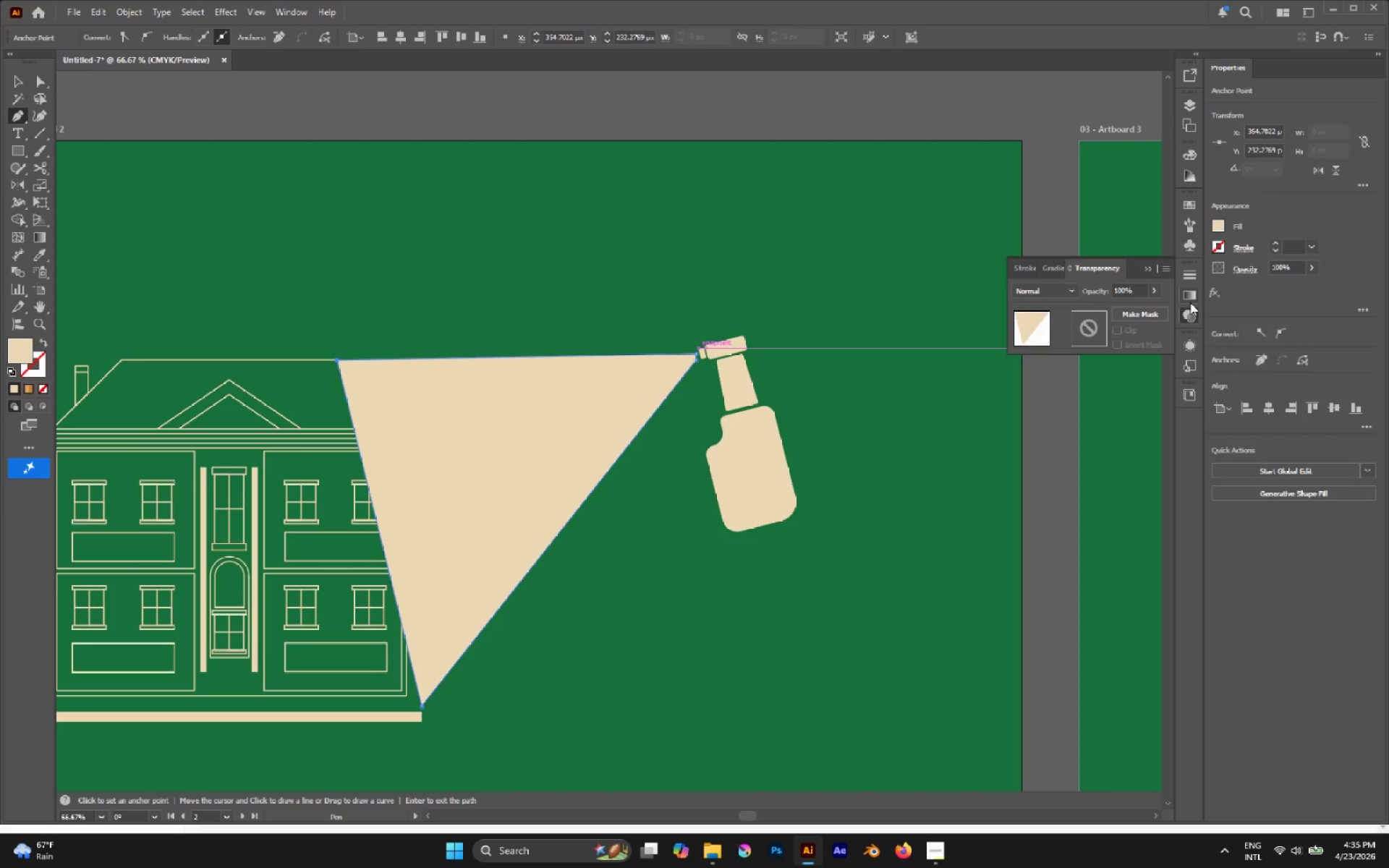 
left_click([1192, 298])
 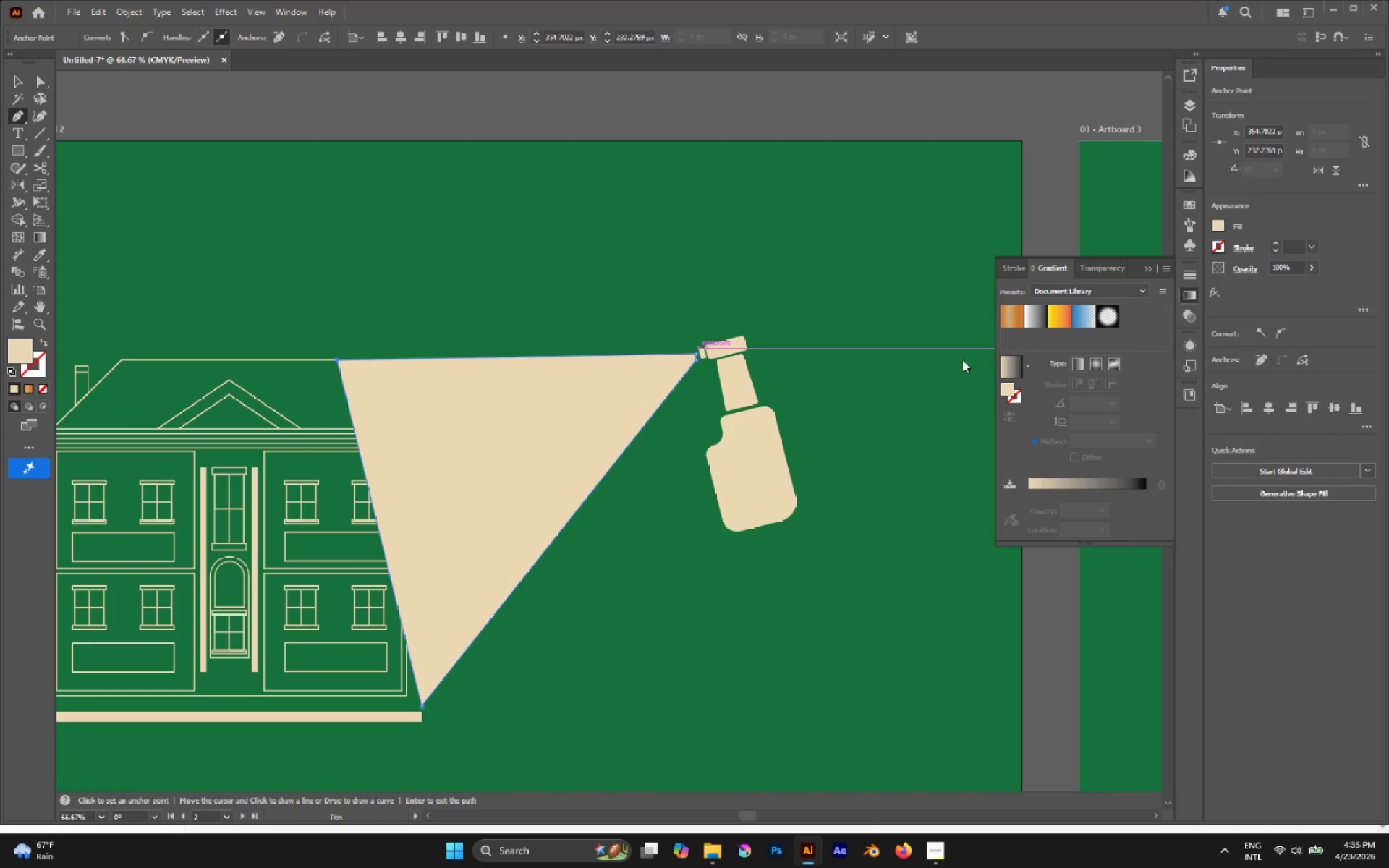 
hold_key(key=AltLeft, duration=0.53)
 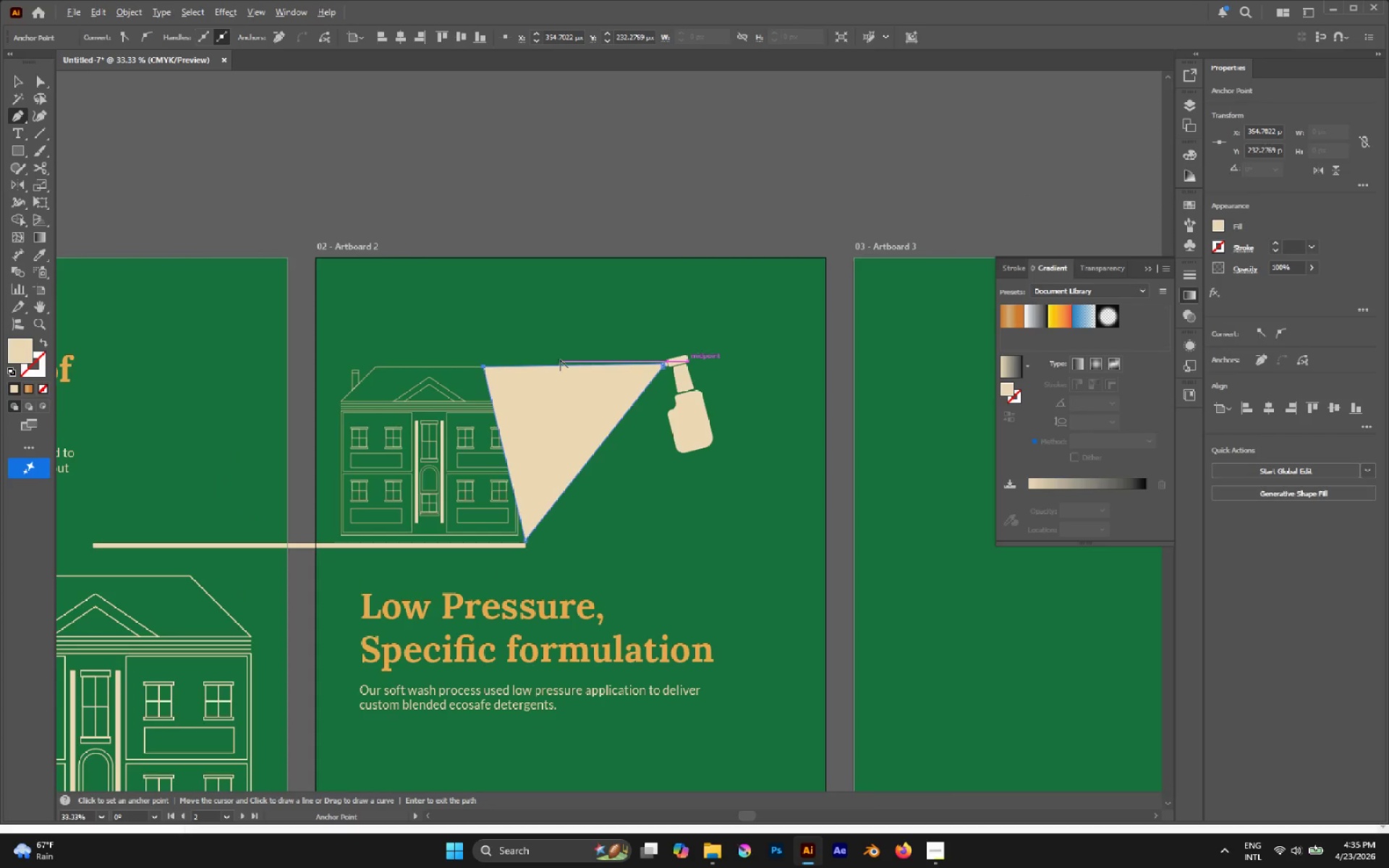 
hold_key(key=AltLeft, duration=0.41)
 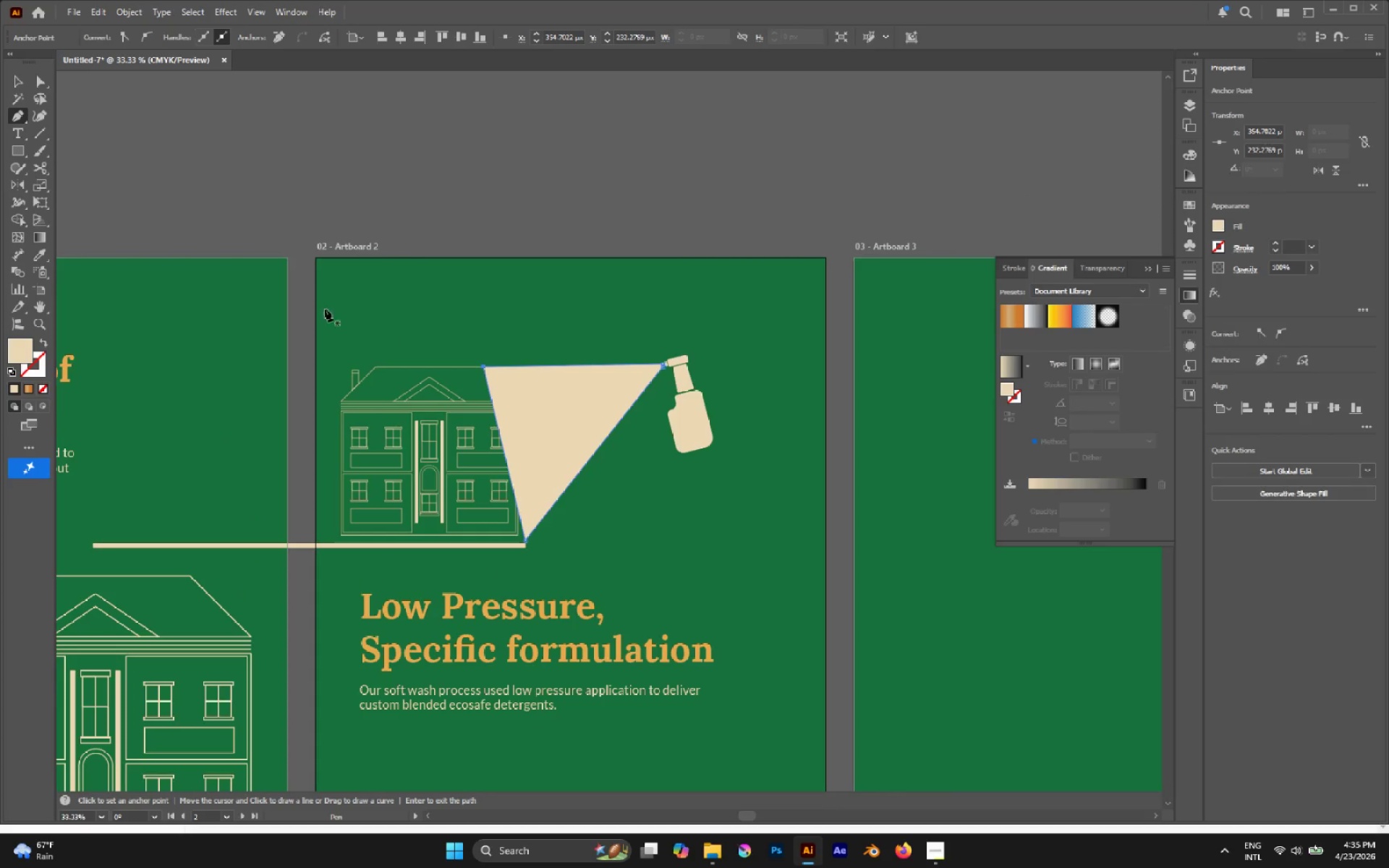 
scroll: coordinate [560, 359], scroll_direction: down, amount: 2.0
 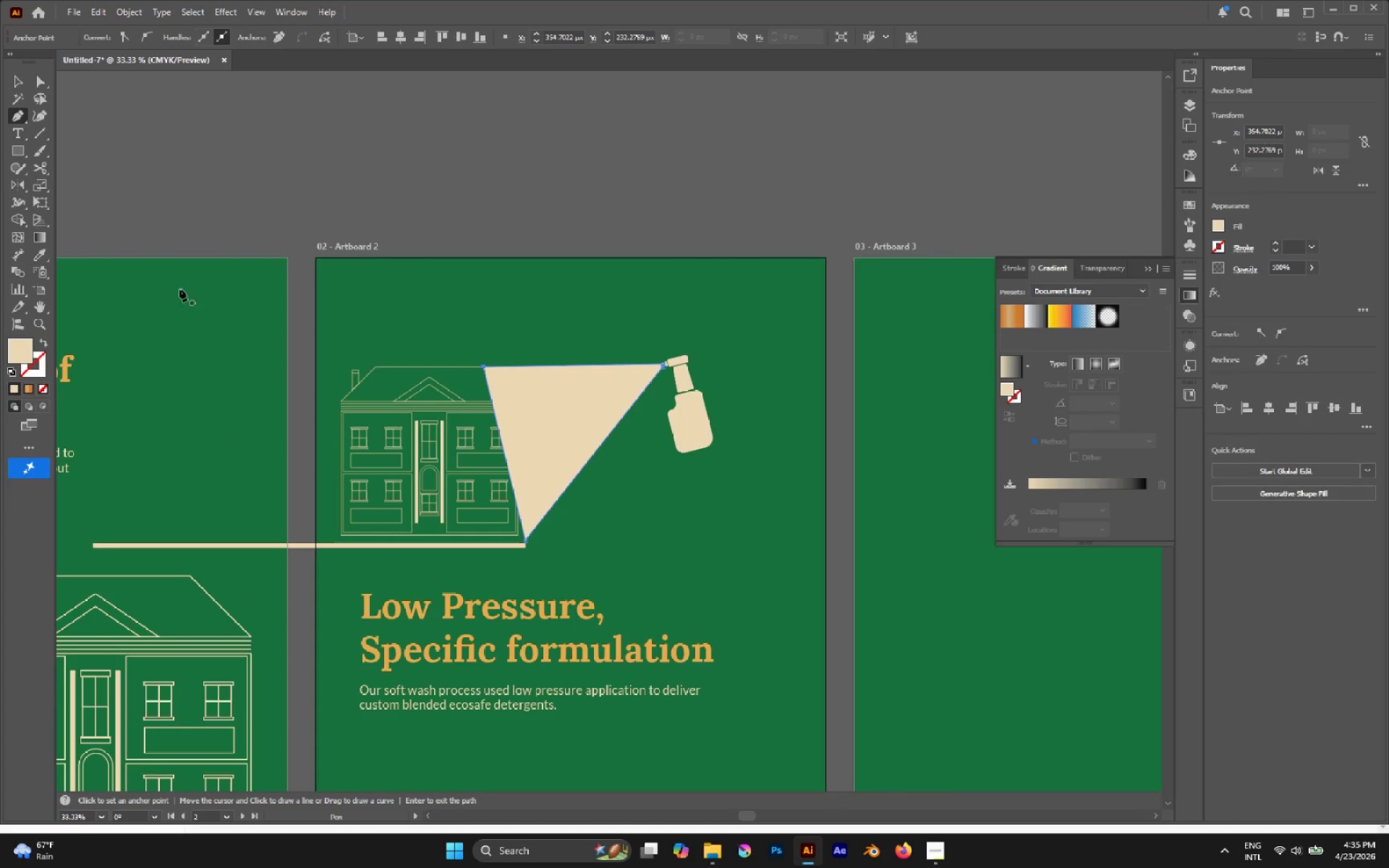 
mouse_move([42, 278])
 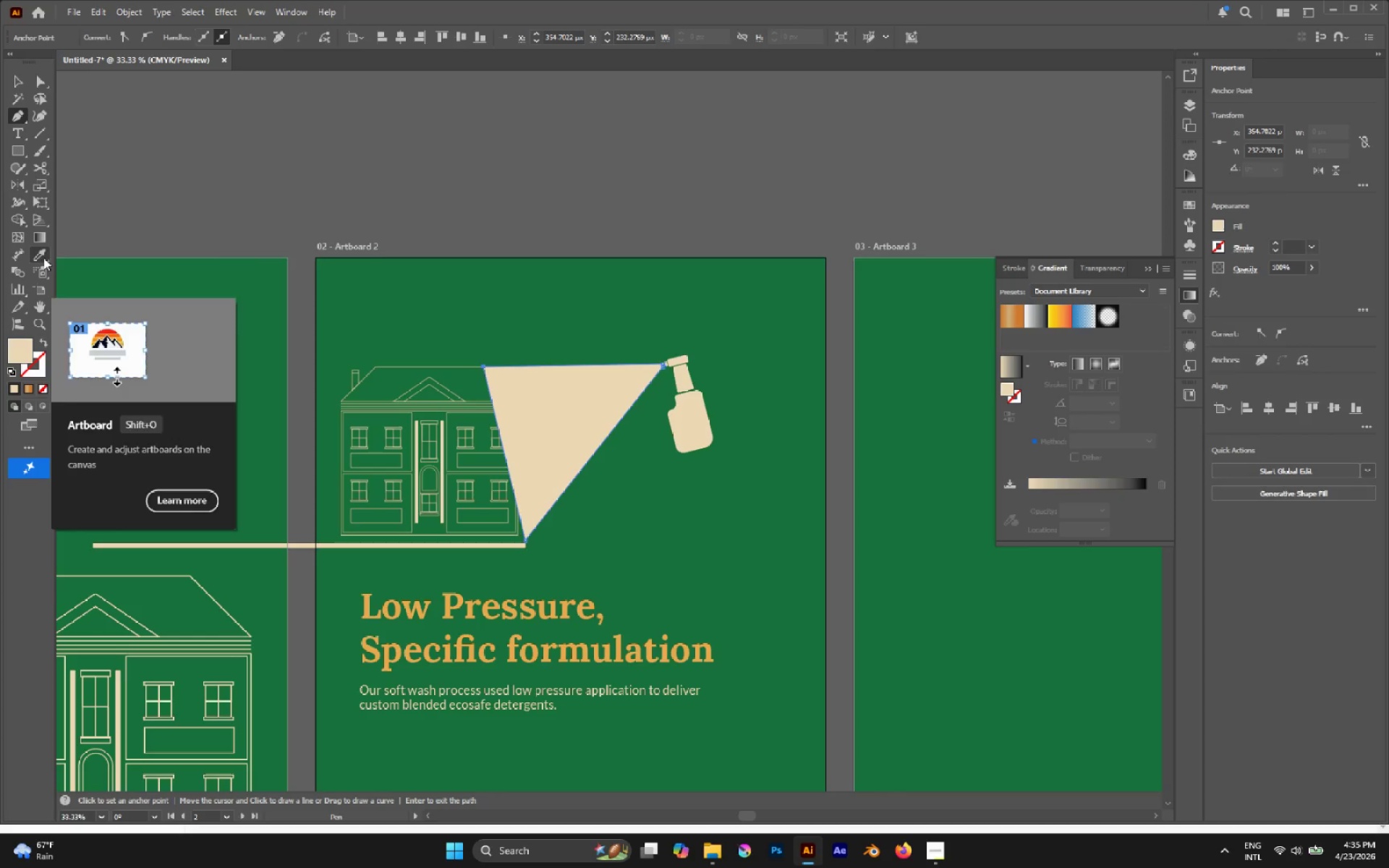 
left_click_drag(start_coordinate=[43, 258], to_coordinate=[1043, 320])
 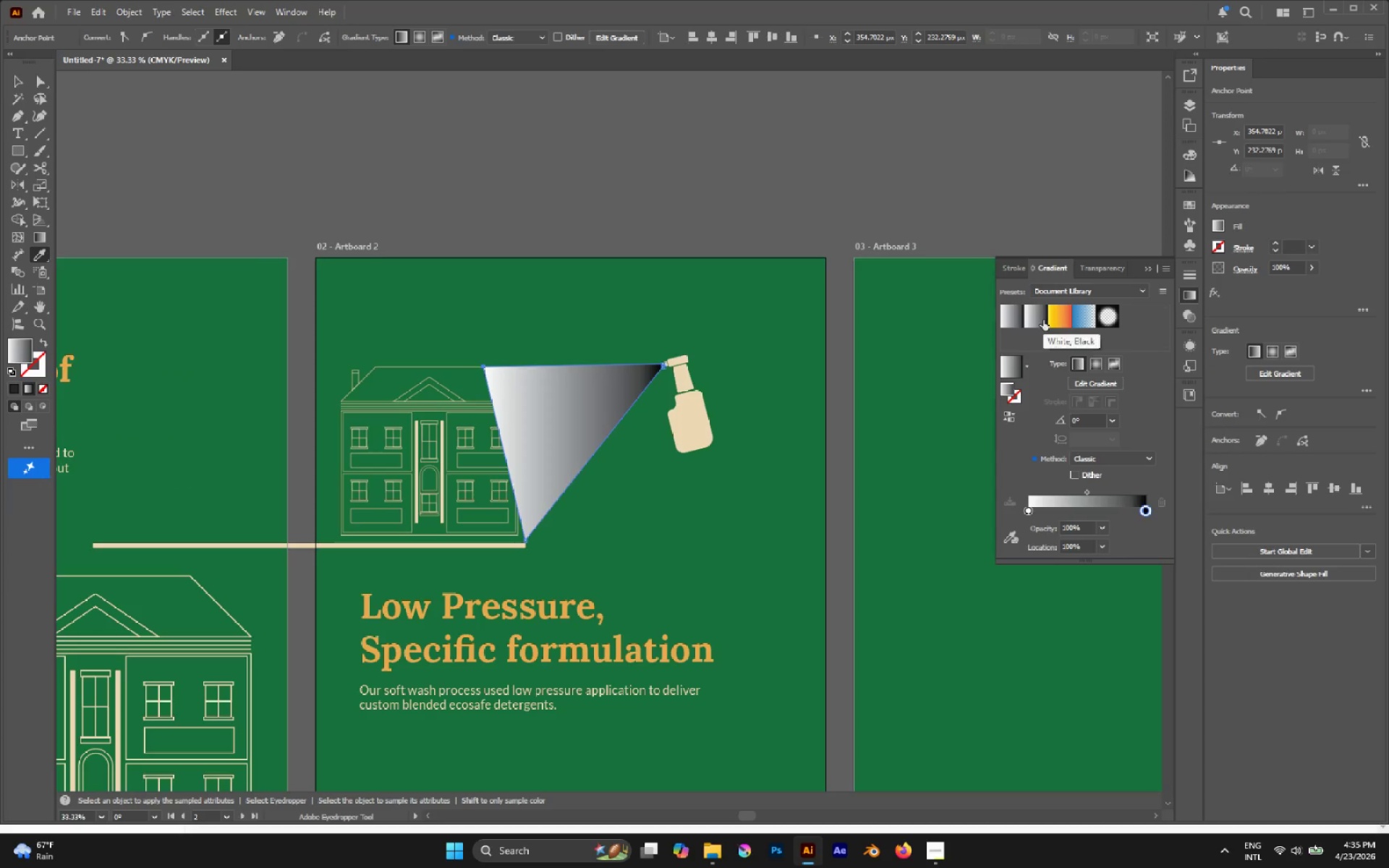 
left_click([1043, 320])
 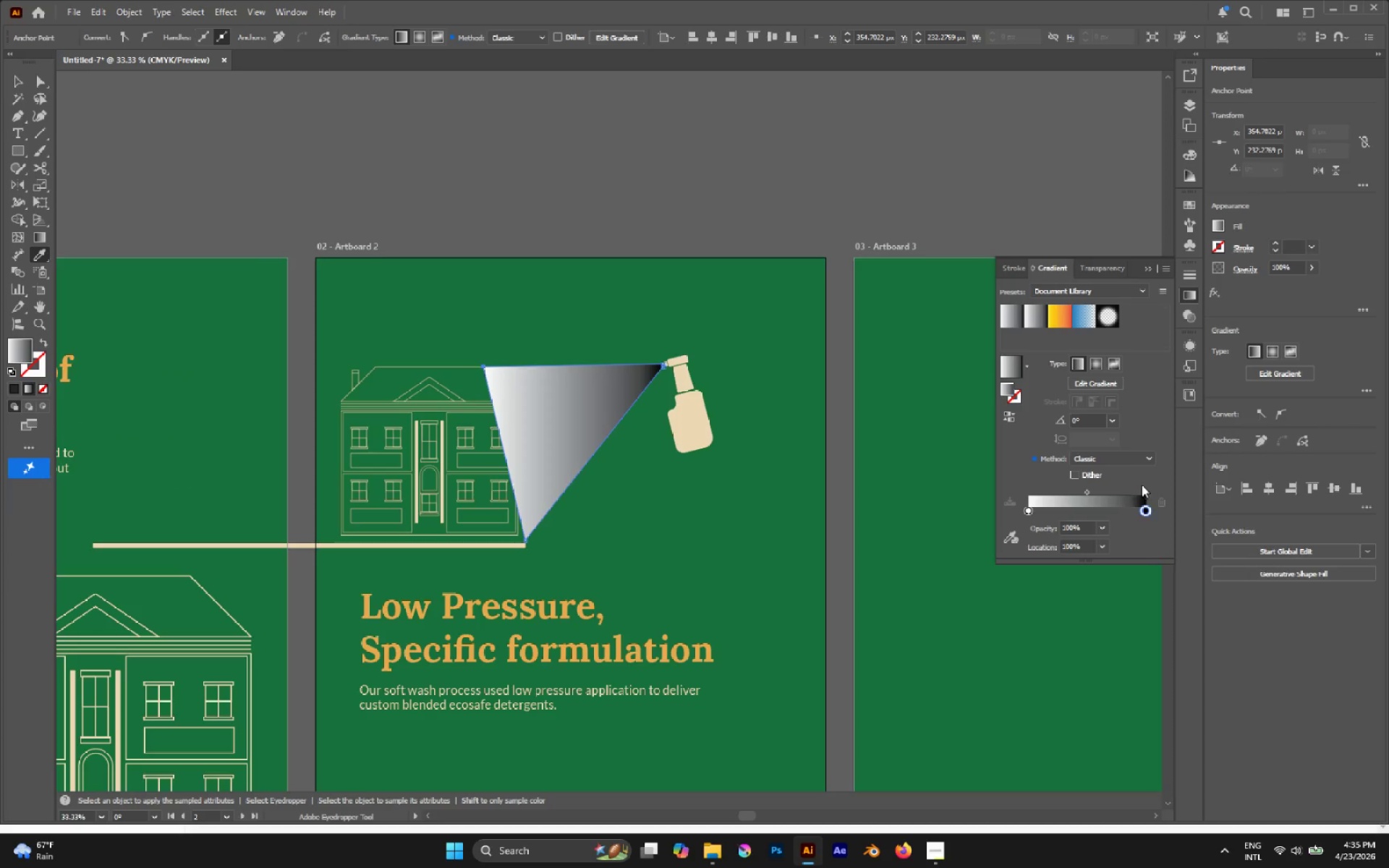 
left_click([1146, 509])
 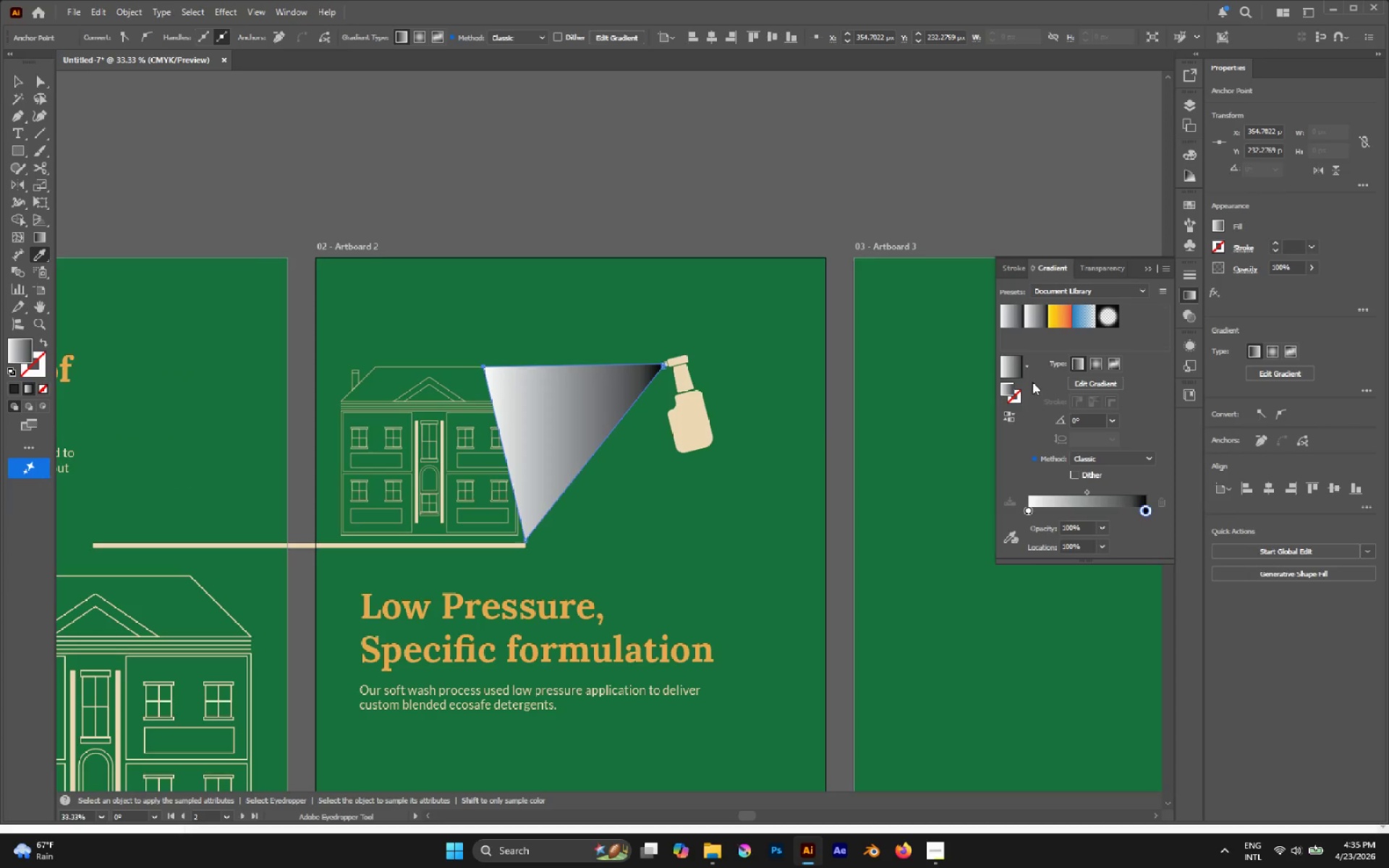 
left_click([1017, 537])
 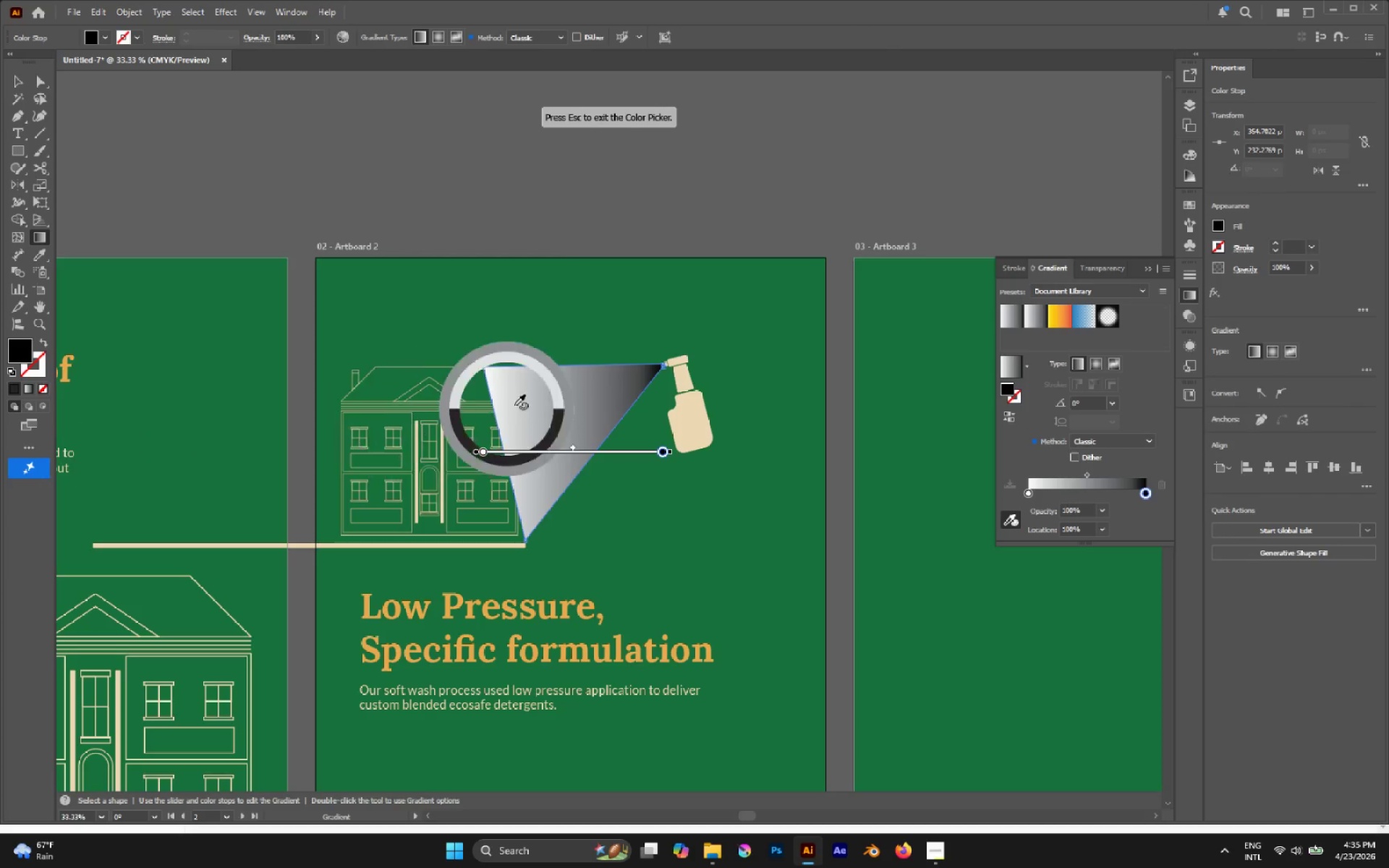 
hold_key(key=AltLeft, duration=0.45)
scroll: coordinate [596, 342], scroll_direction: down, amount: 1.0
 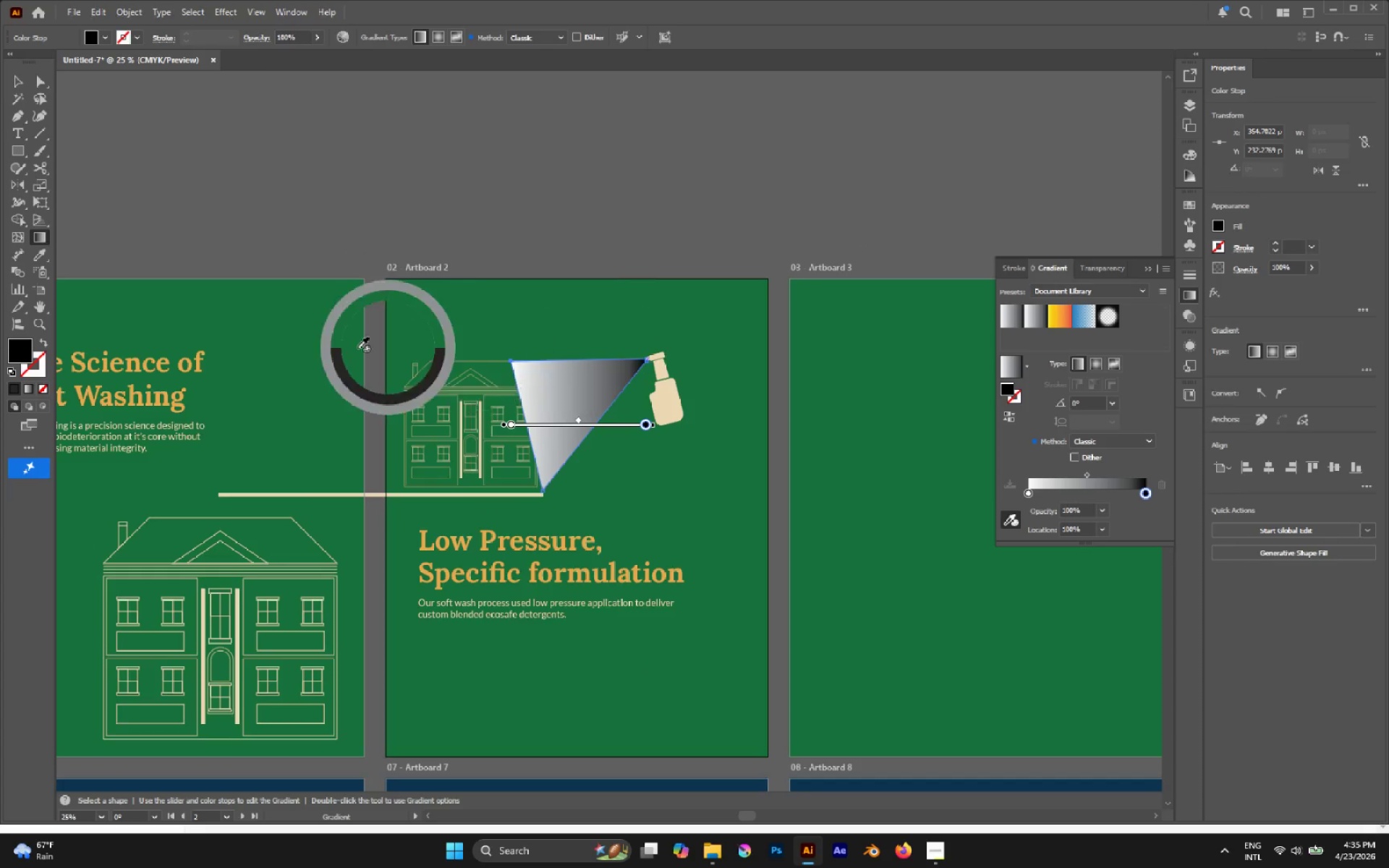 
hold_key(key=AltLeft, duration=0.44)
scroll: coordinate [357, 350], scroll_direction: down, amount: 2.0
 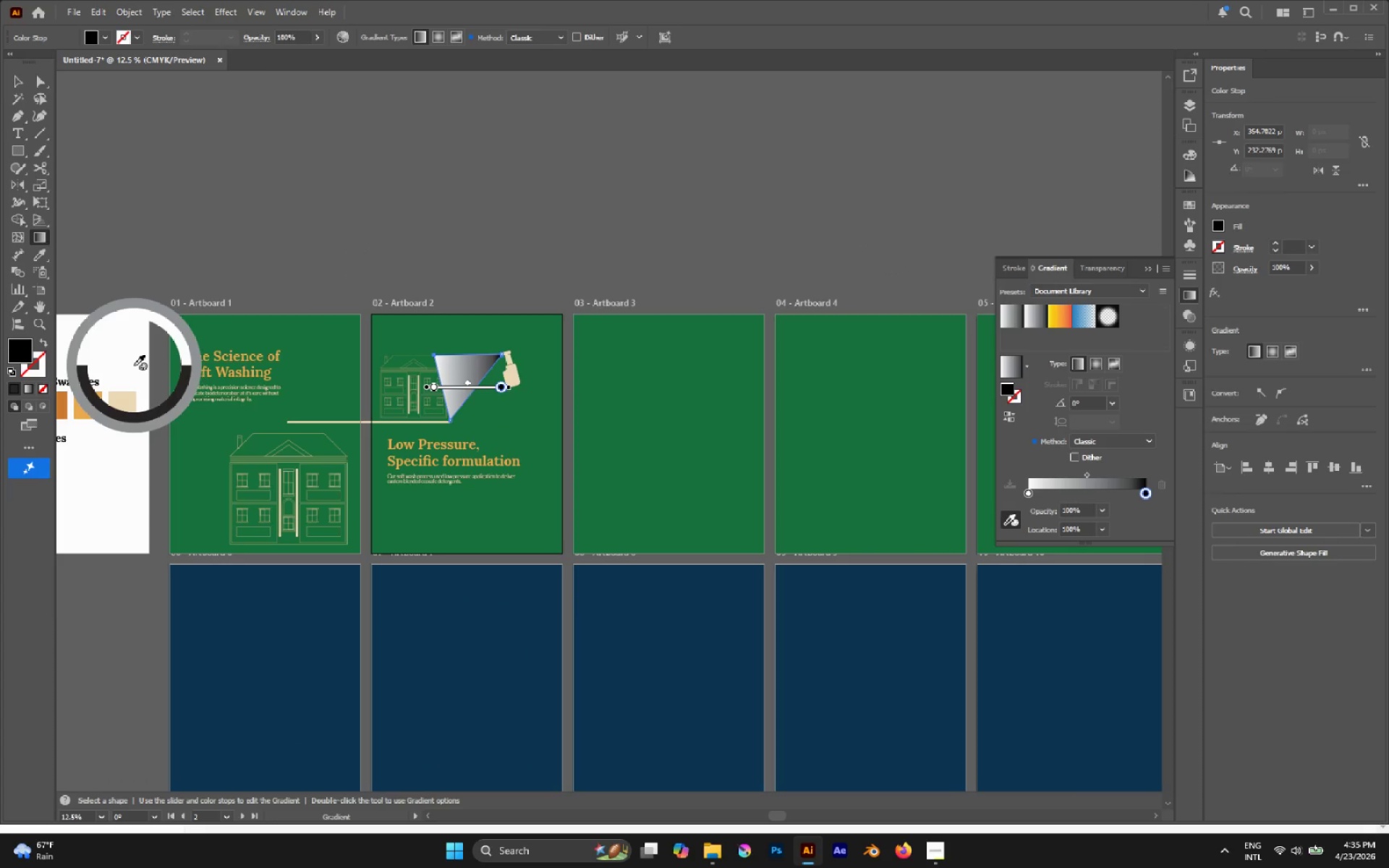 
hold_key(key=ShiftLeft, duration=0.8)
left_click([134, 365])
 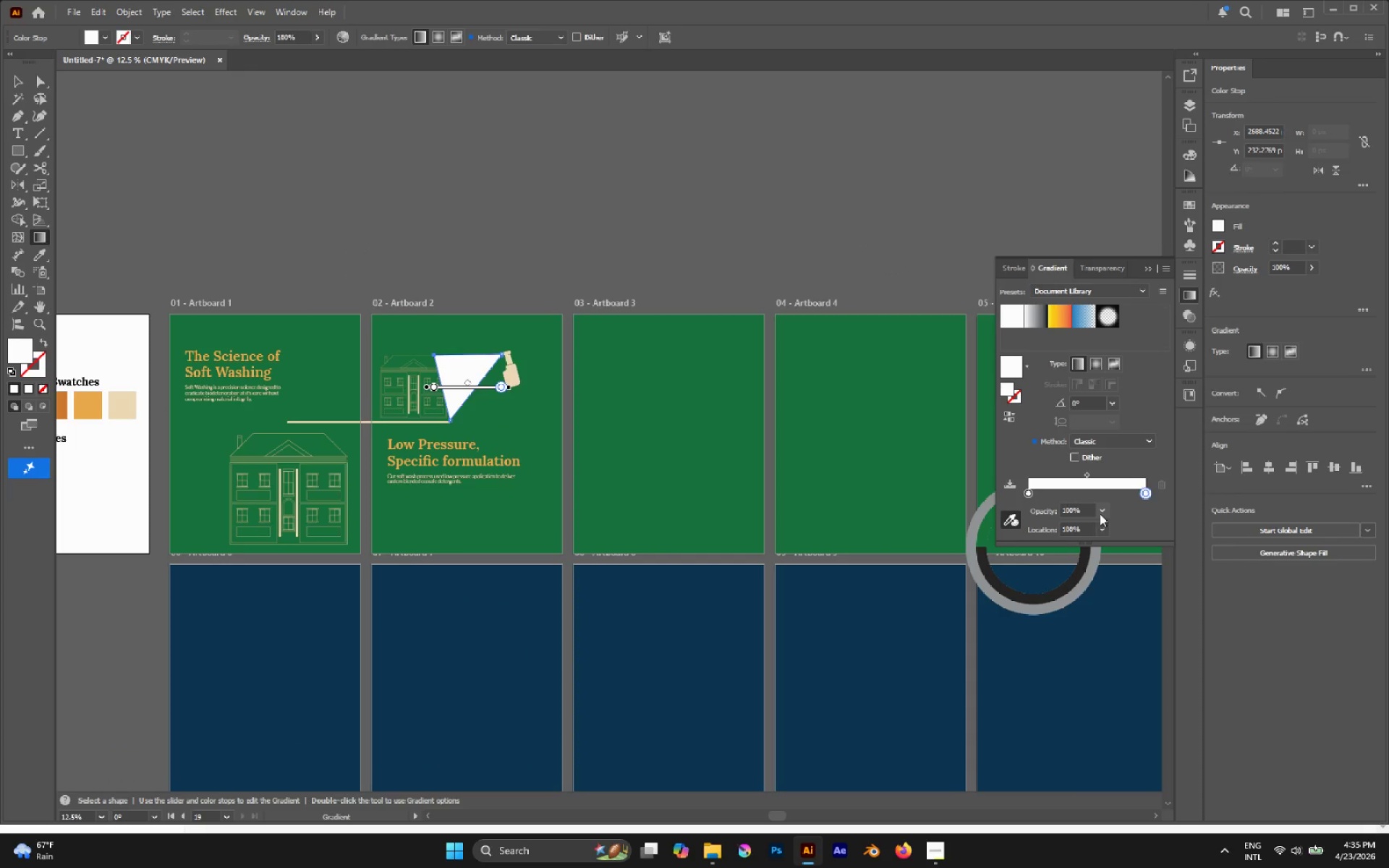 
left_click([1100, 514])
 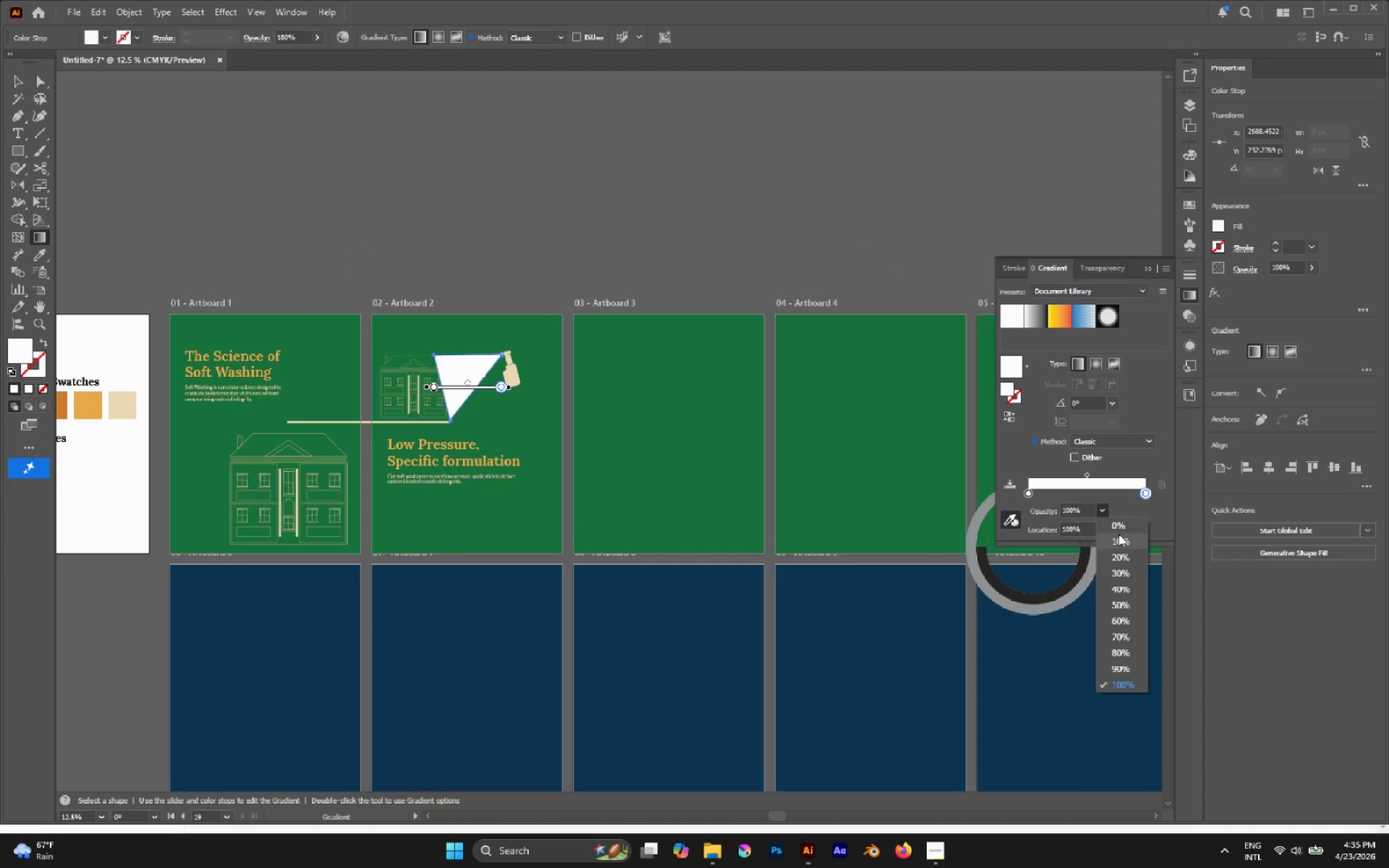 
left_click([1118, 529])
 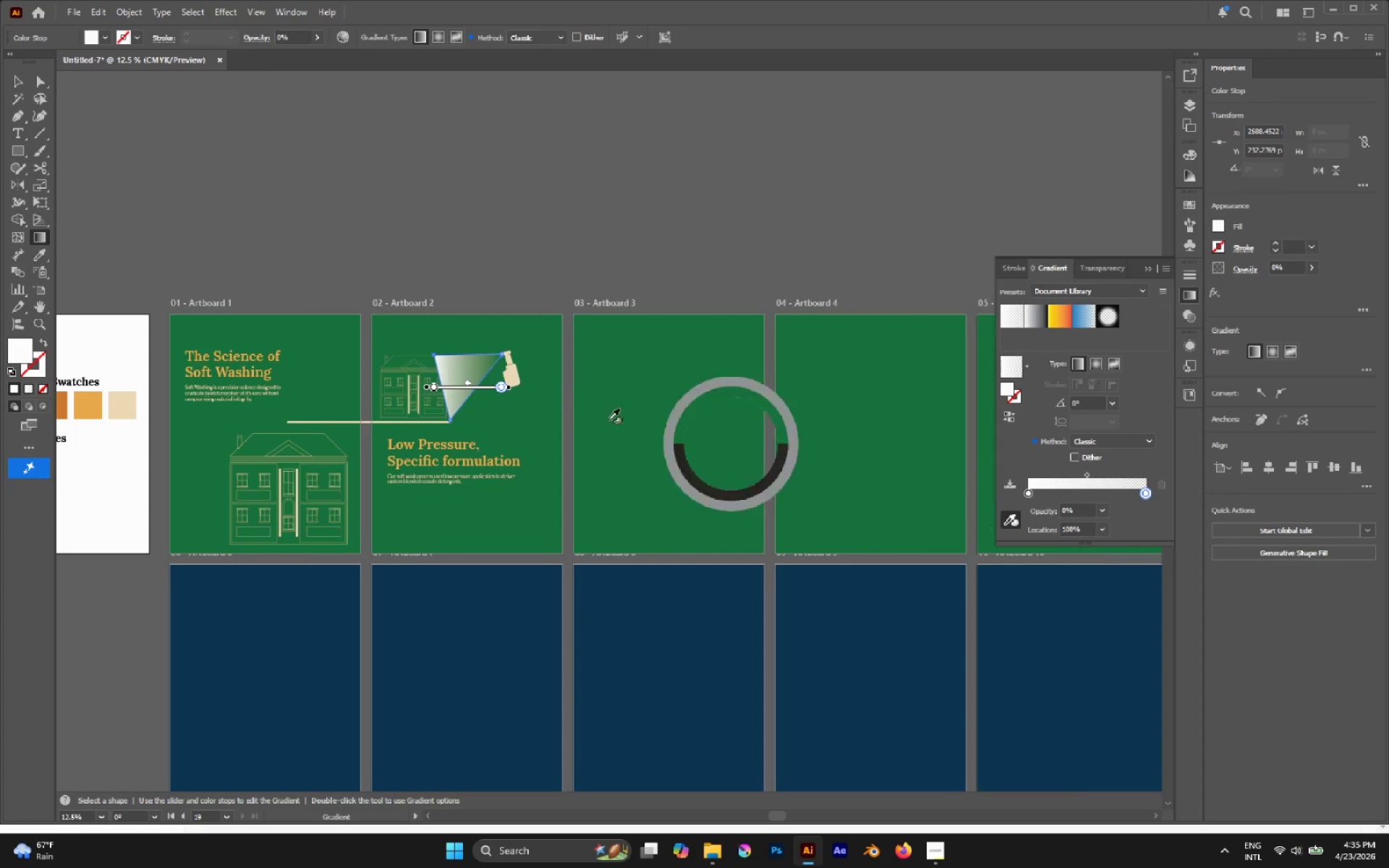 
hold_key(key=AltLeft, duration=0.59)
scroll: coordinate [454, 398], scroll_direction: up, amount: 1.0
 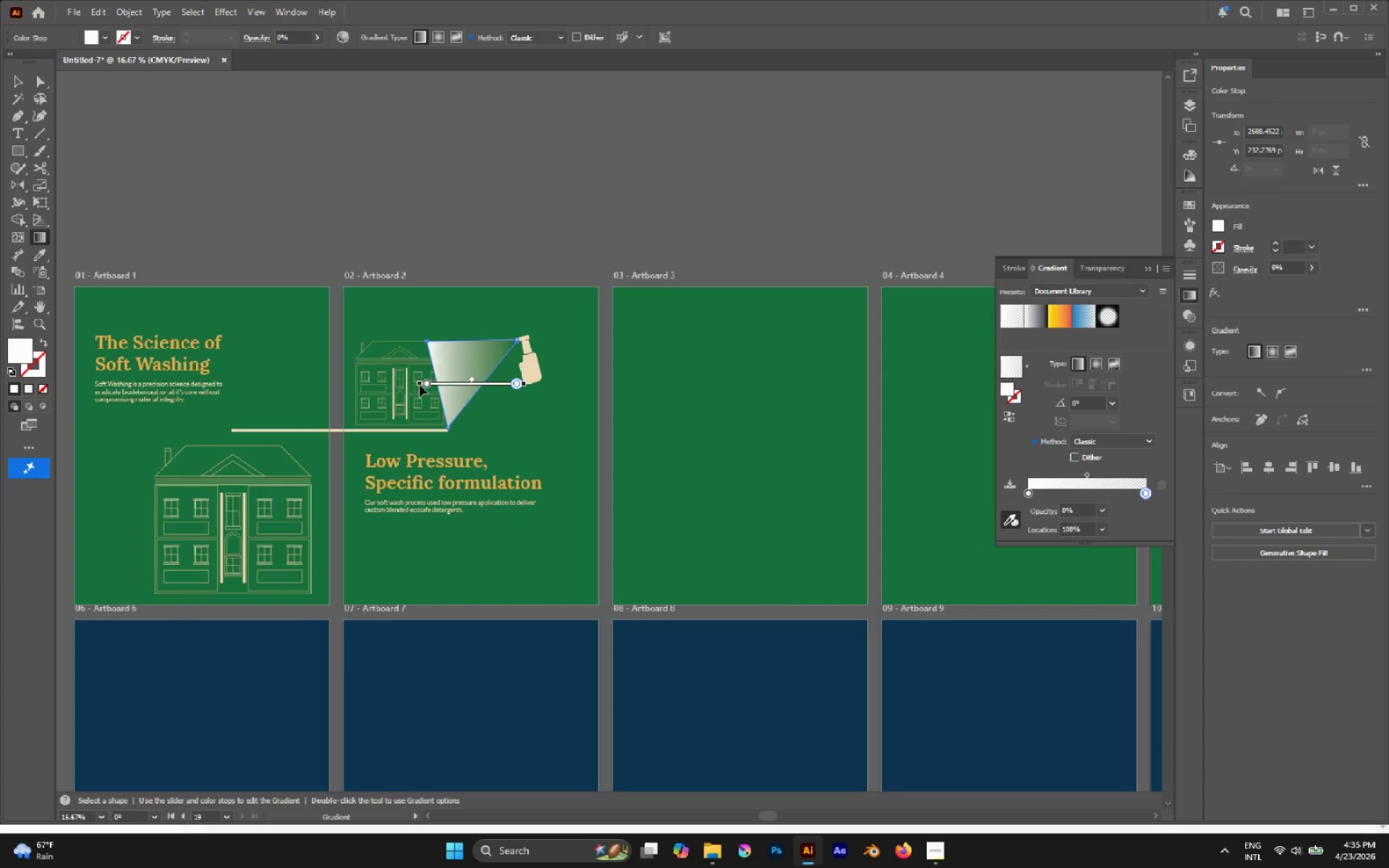 
left_click_drag(start_coordinate=[418, 384], to_coordinate=[476, 349])
 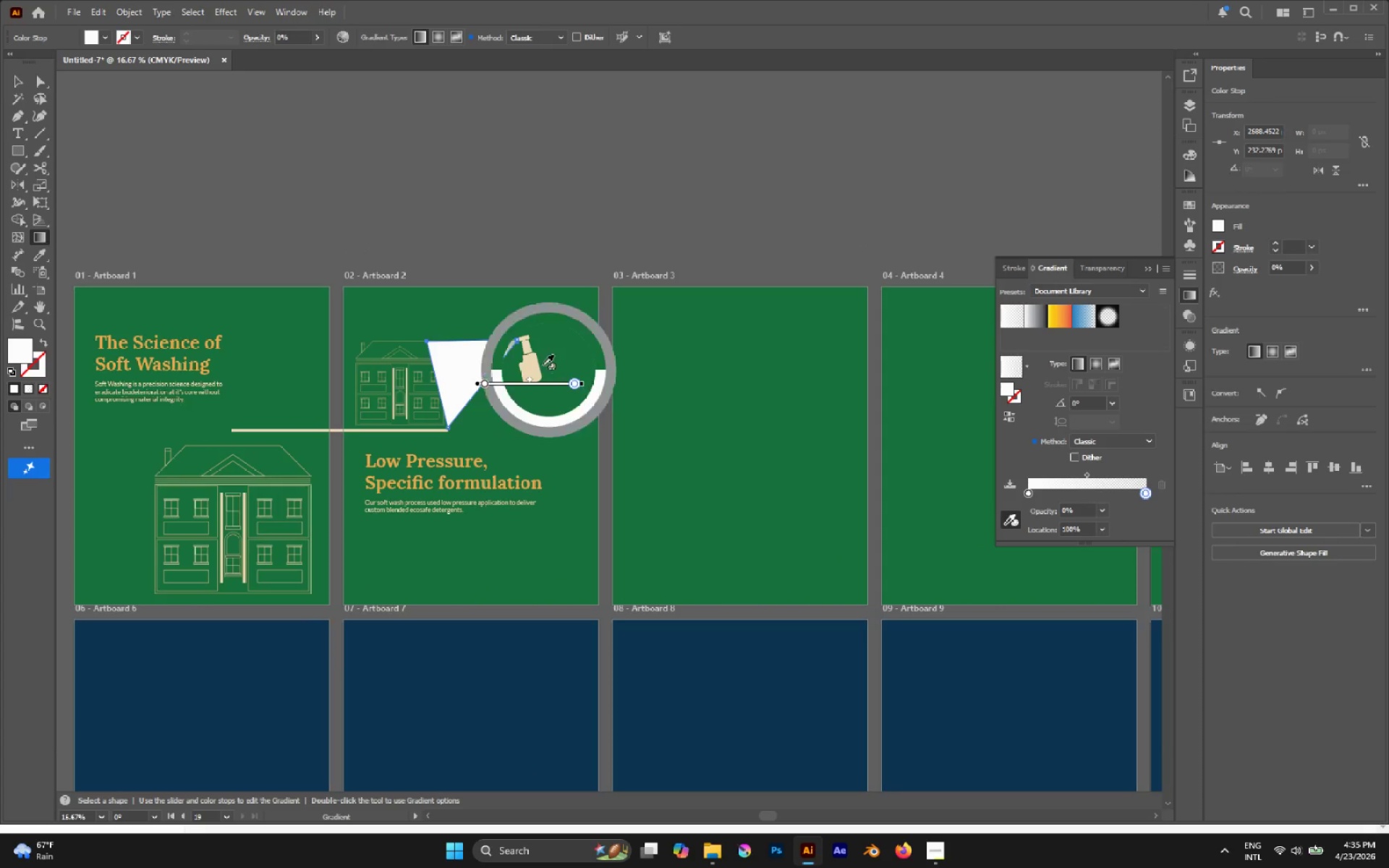 
left_click_drag(start_coordinate=[522, 341], to_coordinate=[452, 420])
 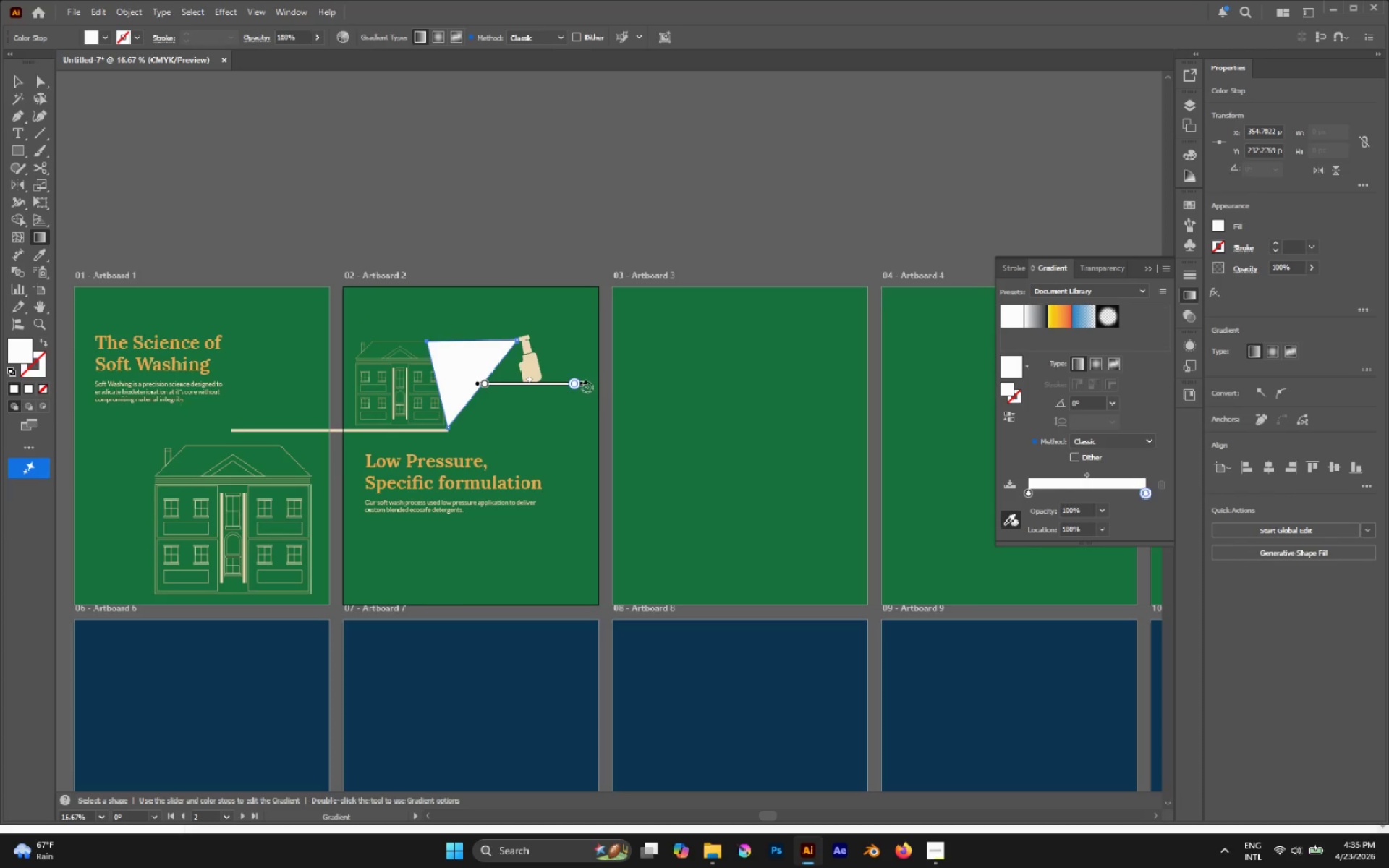 
left_click_drag(start_coordinate=[588, 386], to_coordinate=[399, 426])
 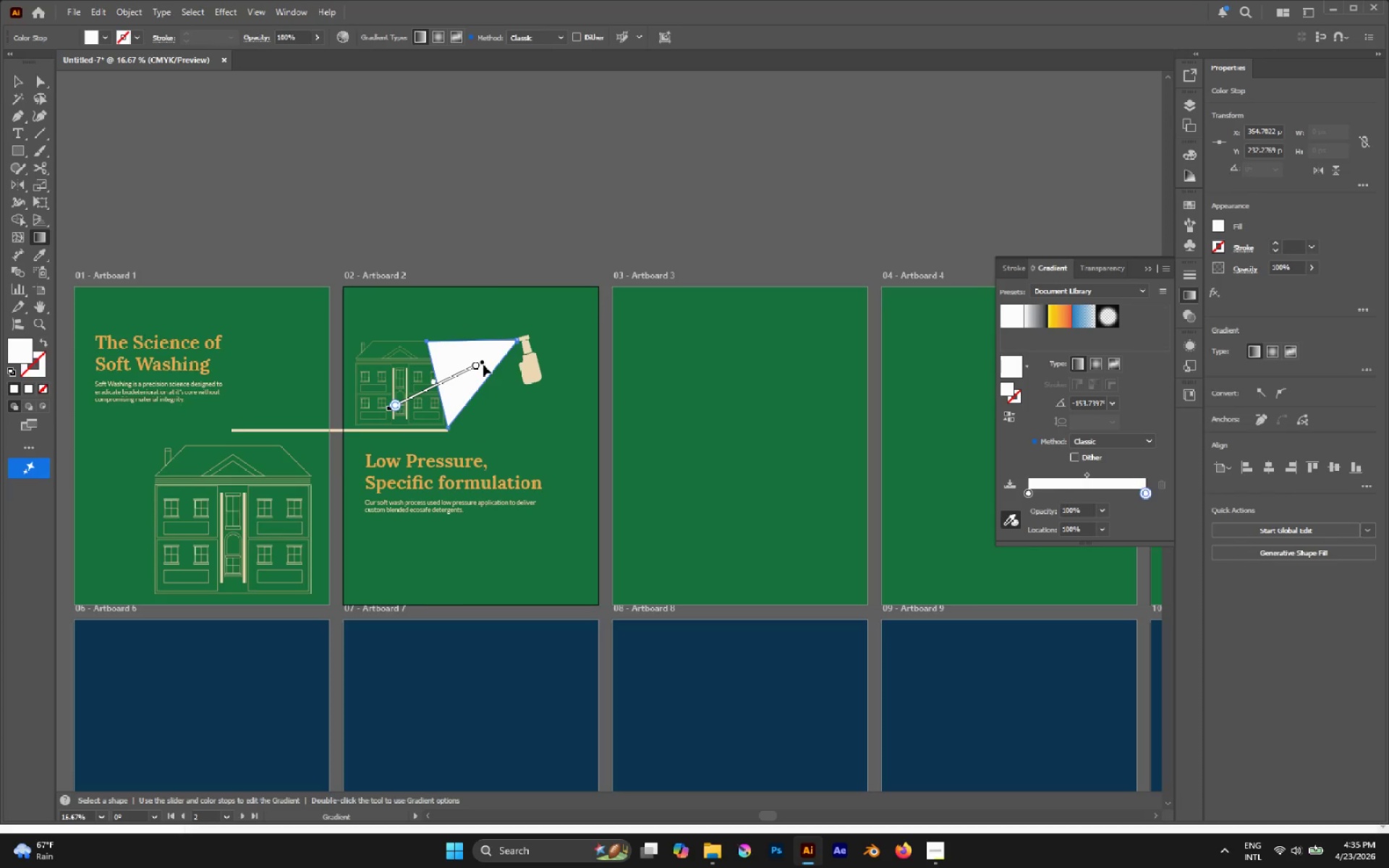 
left_click_drag(start_coordinate=[483, 362], to_coordinate=[501, 354])
 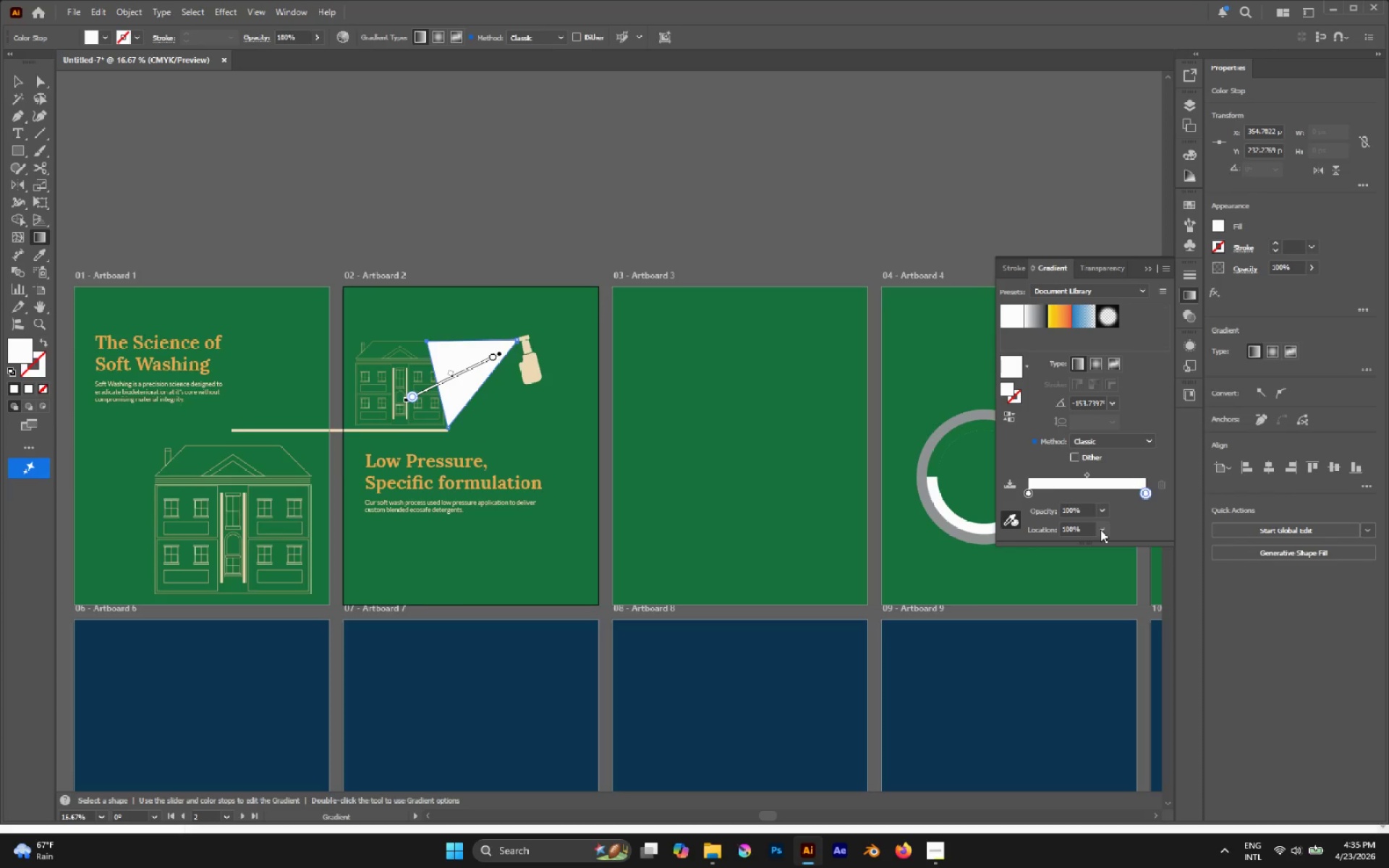 
left_click([1100, 513])
 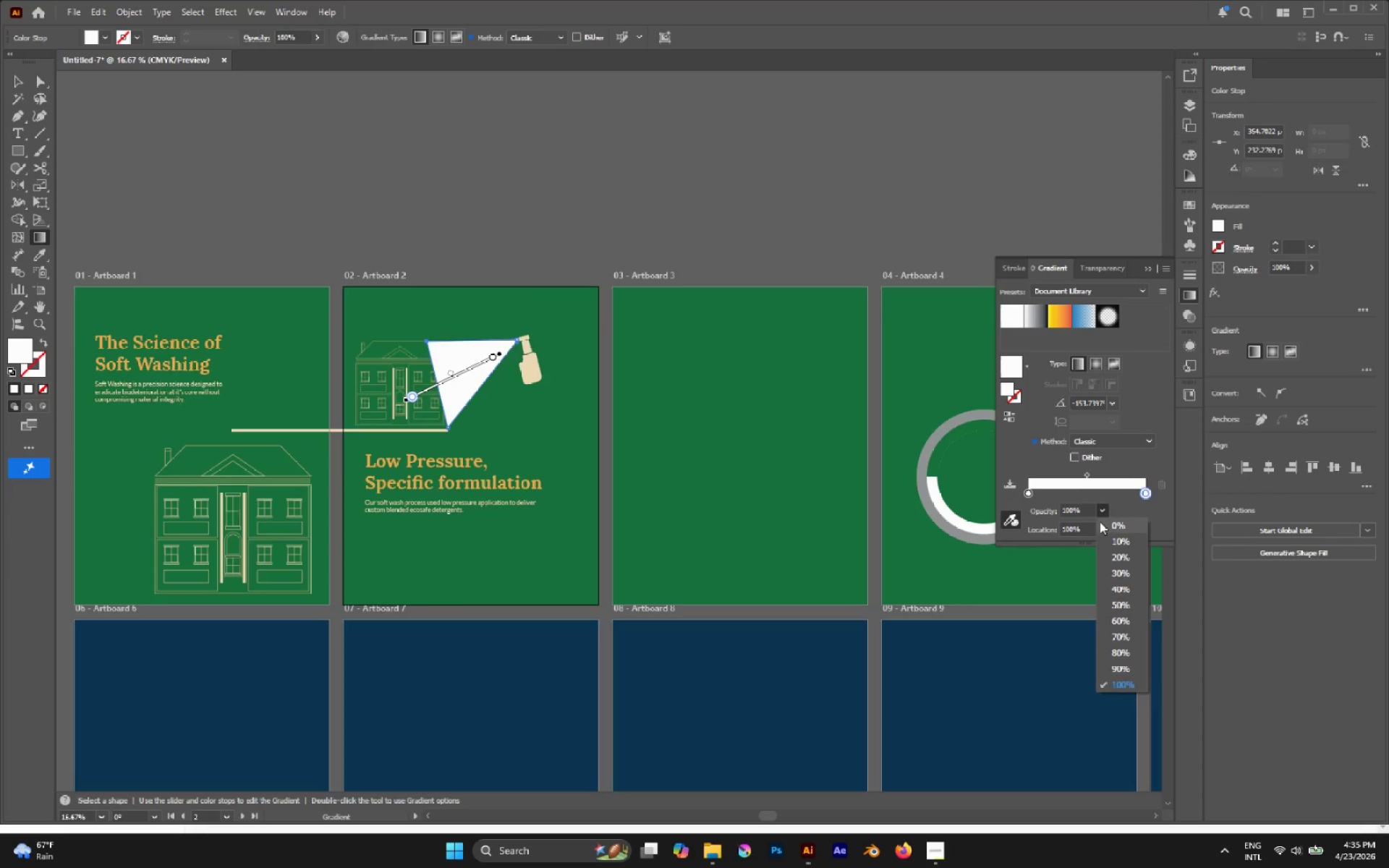 
left_click([1100, 523])
 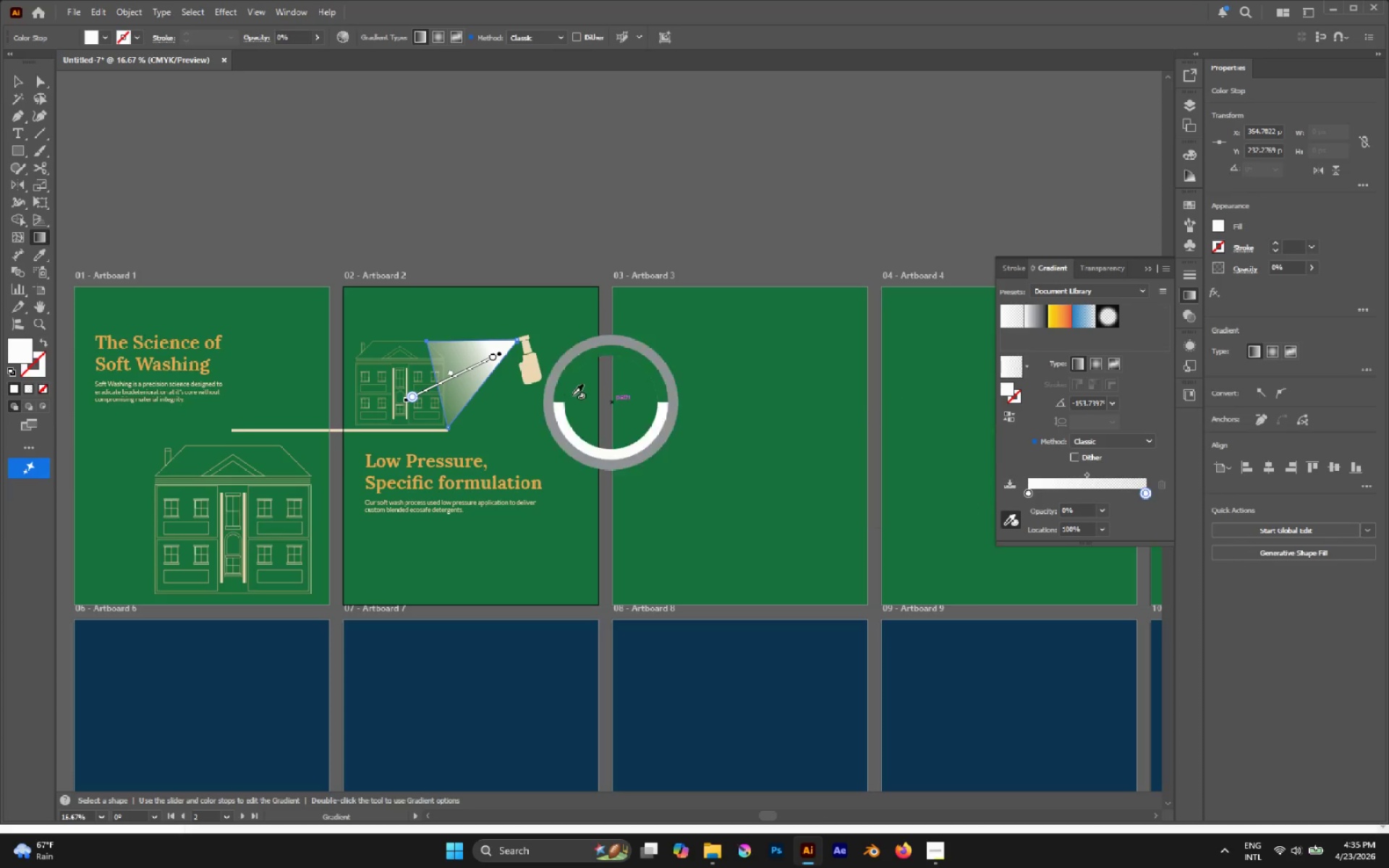 
hold_key(key=AltLeft, duration=0.48)
scroll: coordinate [471, 383], scroll_direction: up, amount: 3.0
 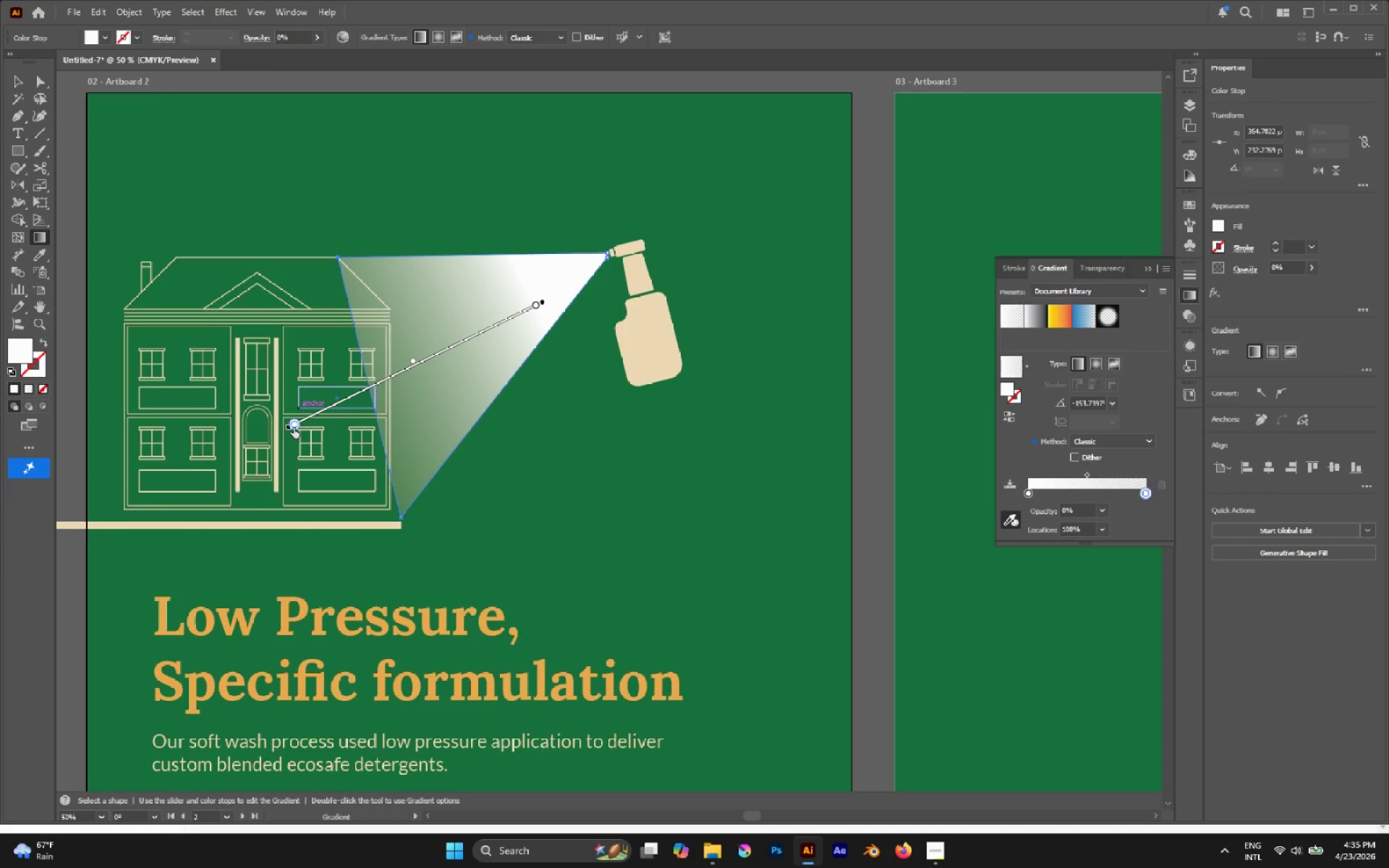 
left_click_drag(start_coordinate=[294, 426], to_coordinate=[387, 381])
 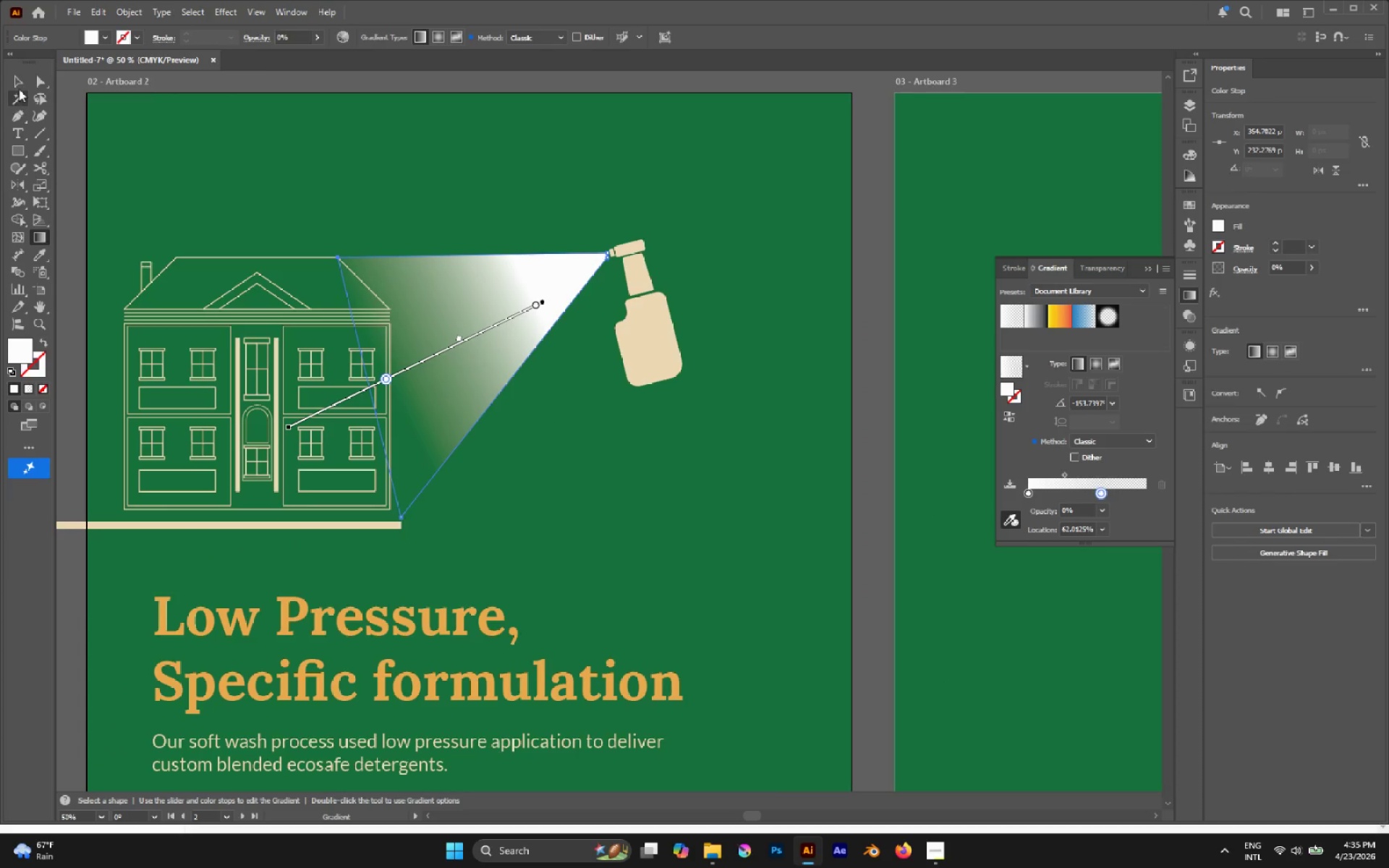 
double_click([342, 152])
 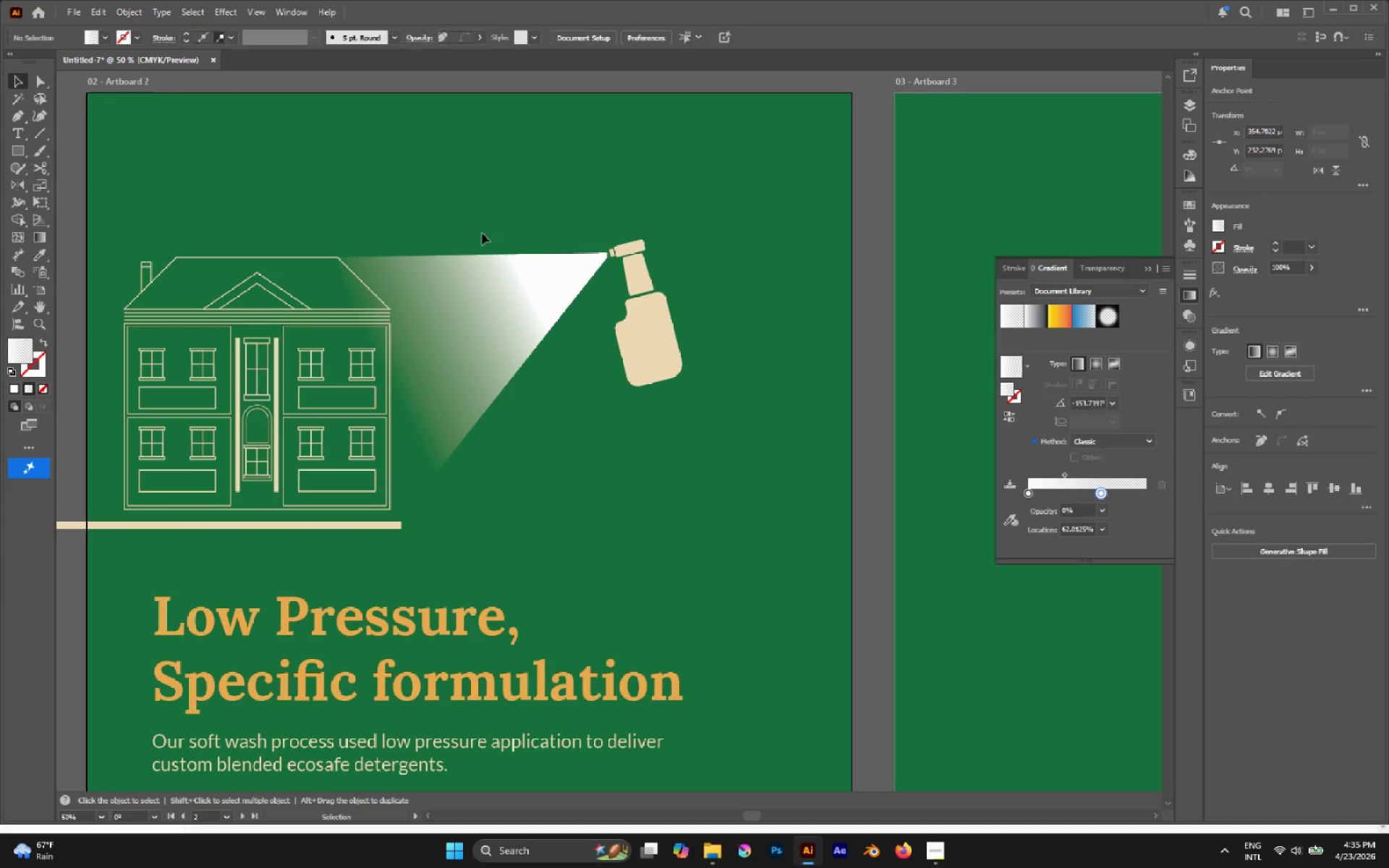 
hold_key(key=AltLeft, duration=0.42)
scroll: coordinate [488, 244], scroll_direction: down, amount: 3.0
 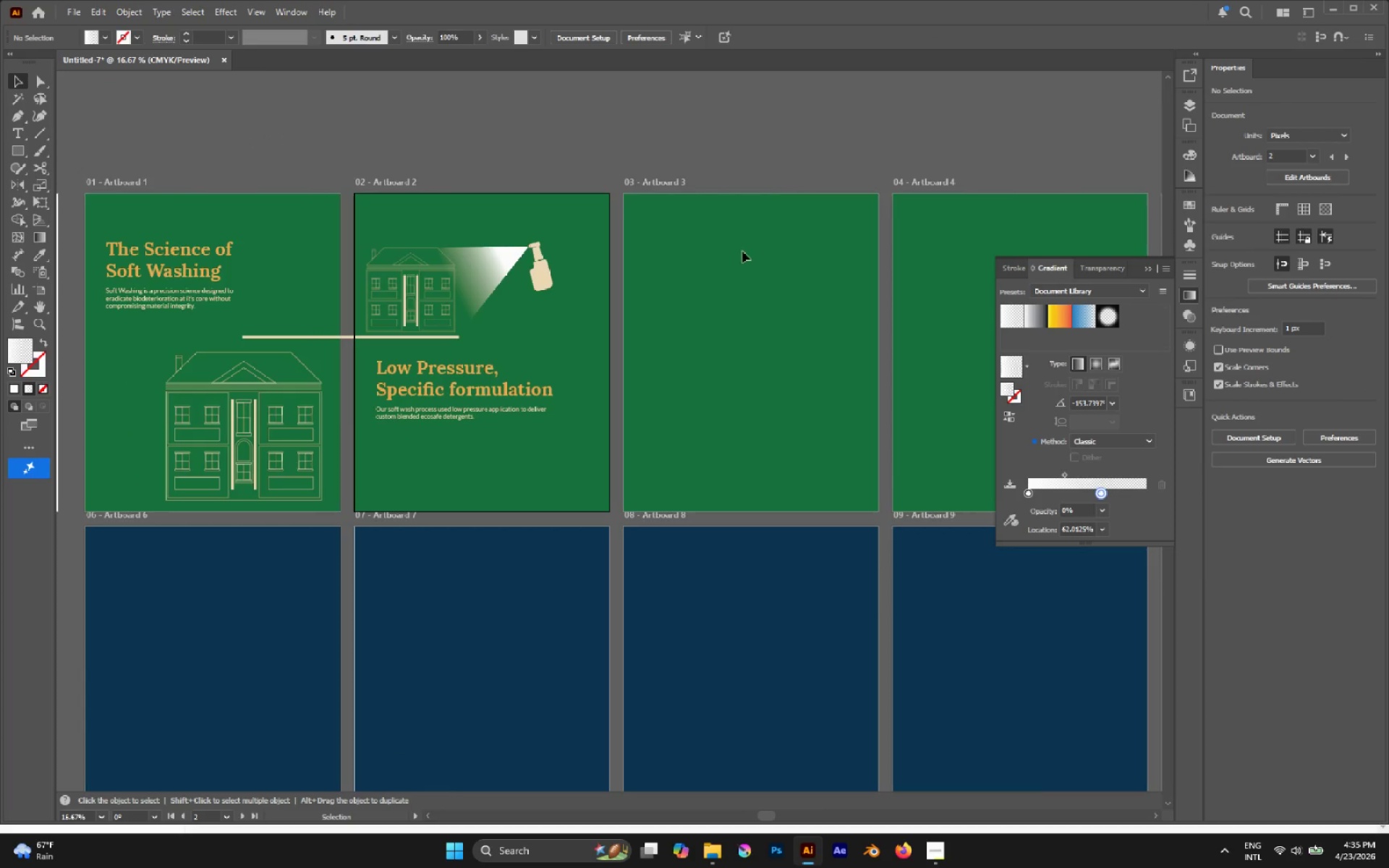 
hold_key(key=AltLeft, duration=1.0)
scroll: coordinate [489, 224], scroll_direction: up, amount: 2.0
 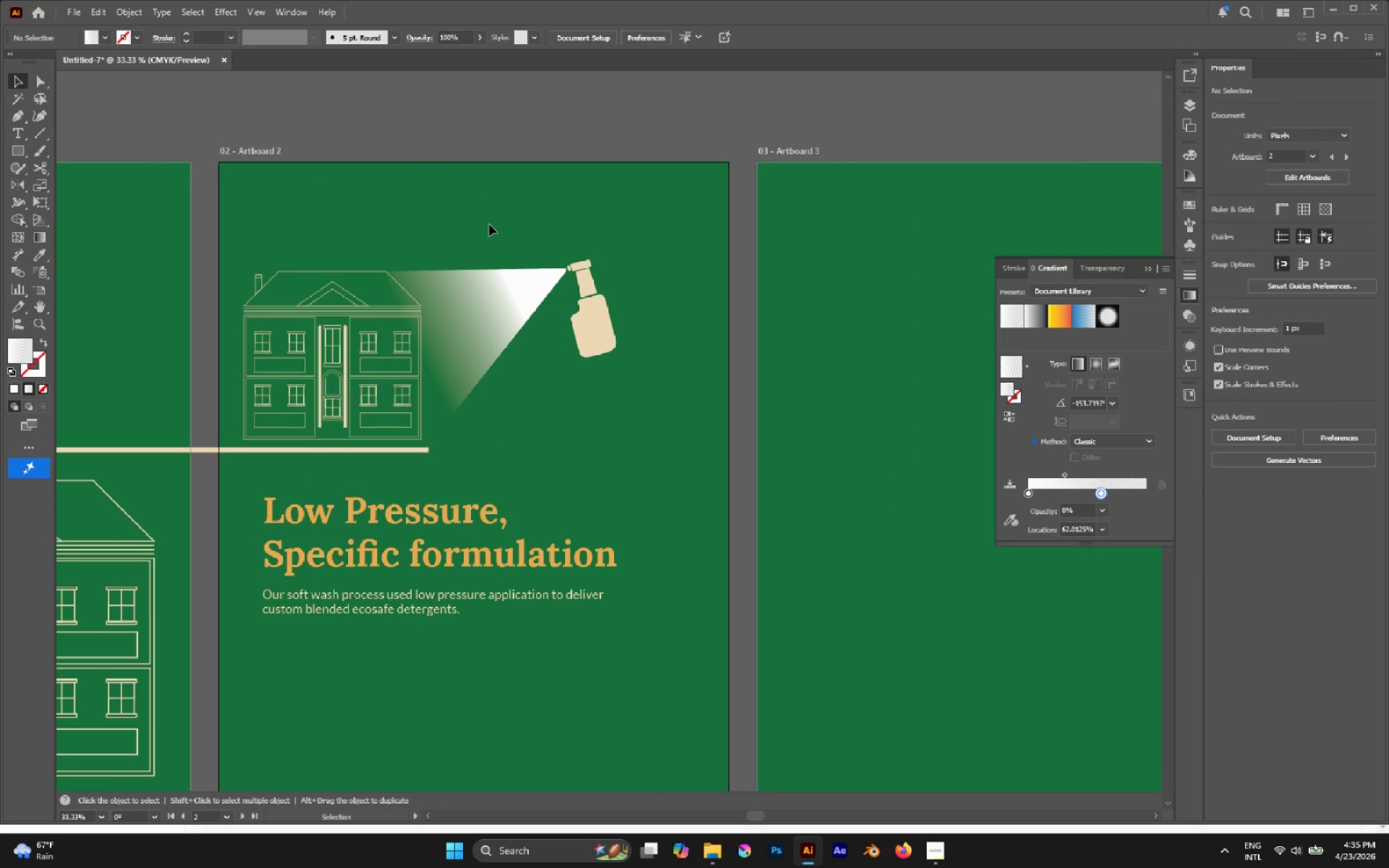 
hold_key(key=AltLeft, duration=1.06)
scroll: coordinate [426, 328], scroll_direction: down, amount: 1.0
 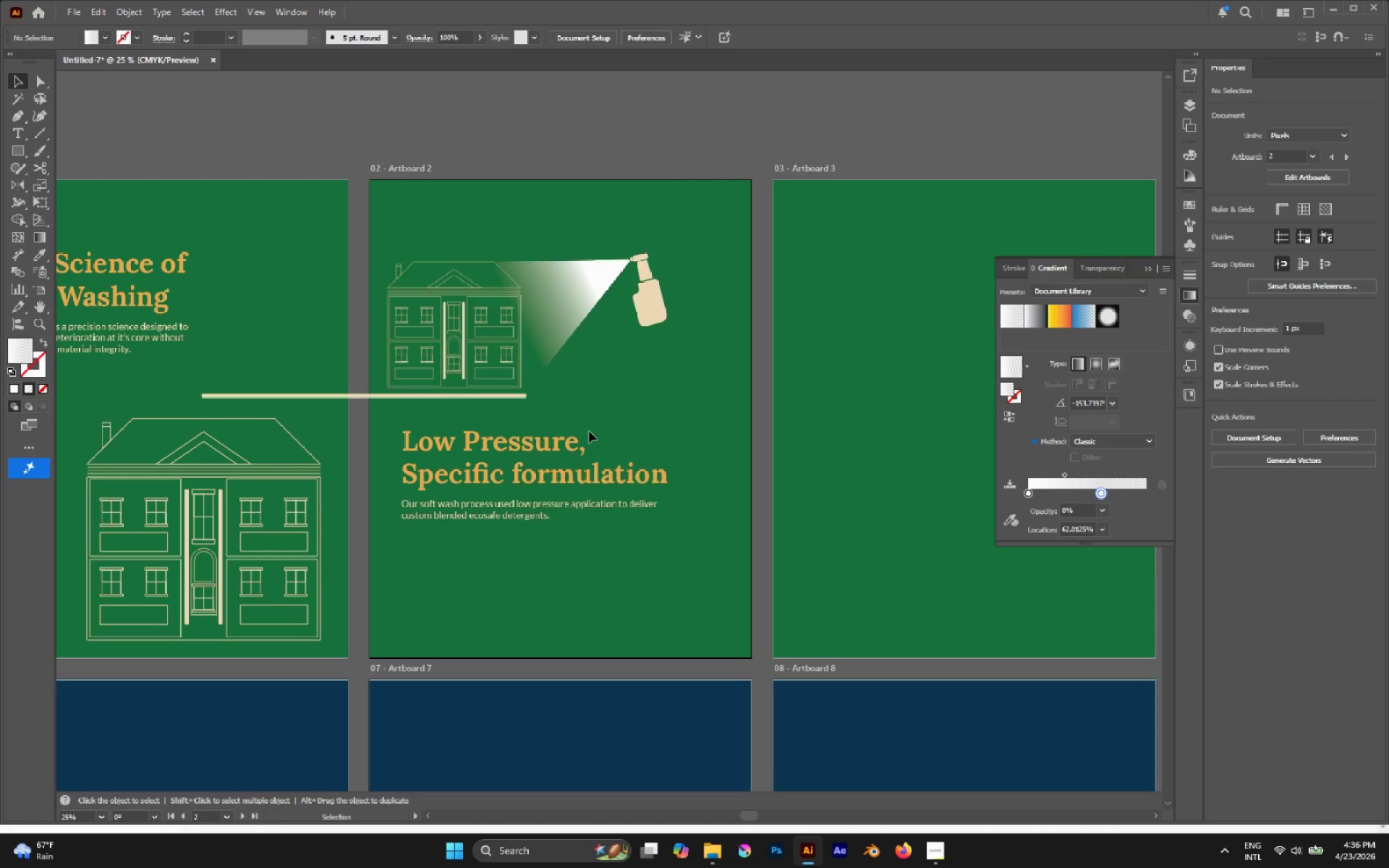 
wait(16.24)
 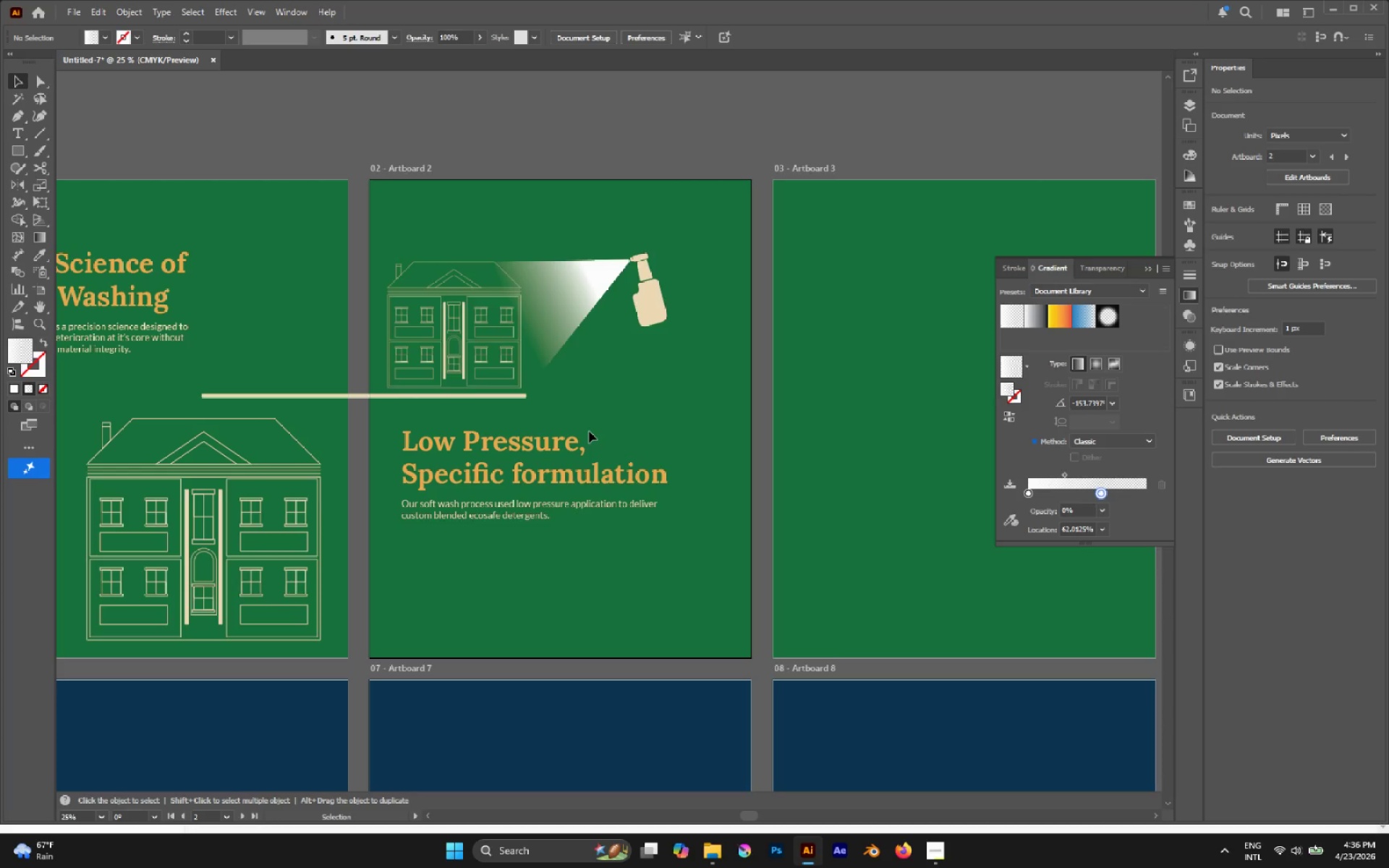 
left_click_drag(start_coordinate=[492, 553], to_coordinate=[444, 464])
 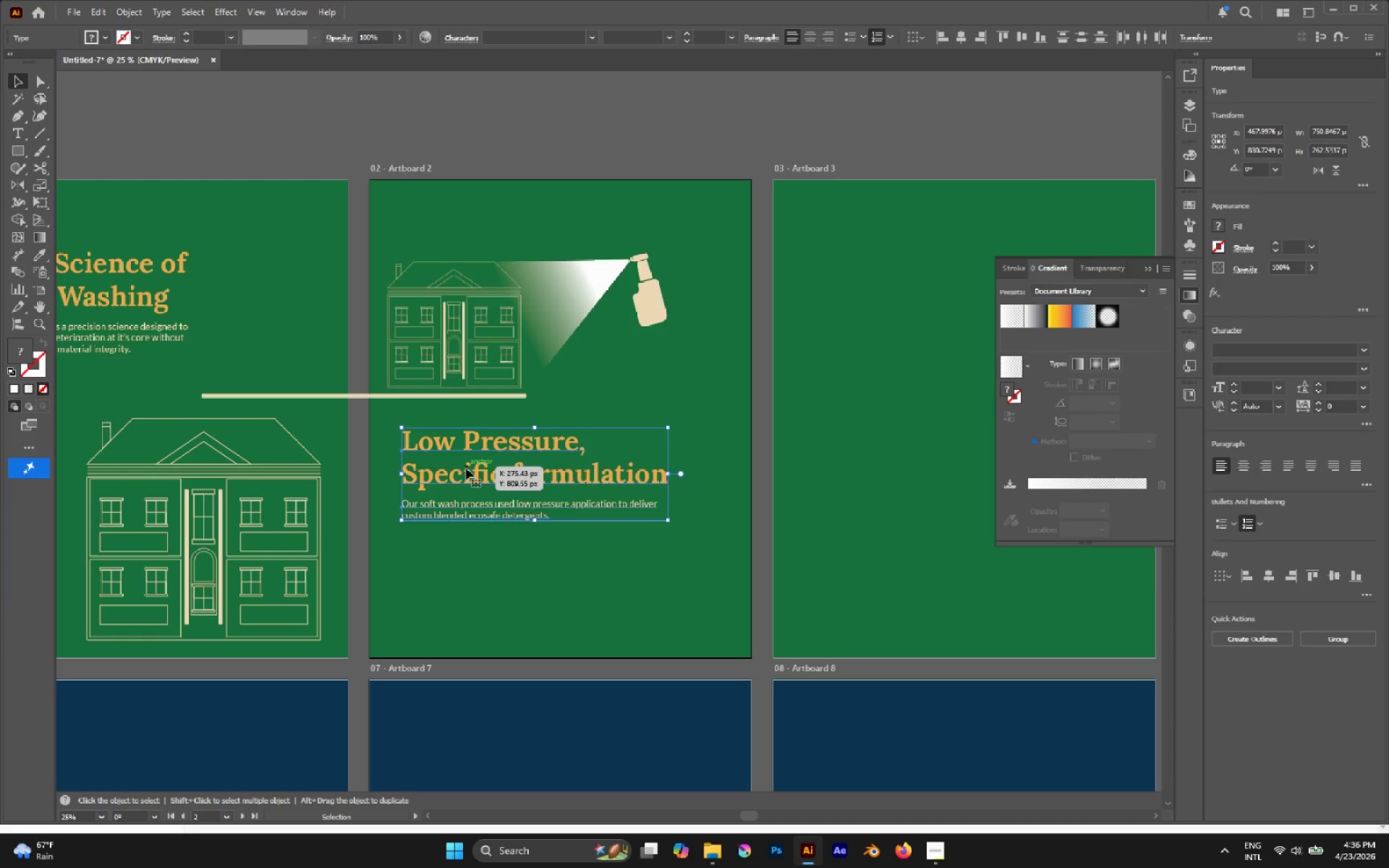 
left_click_drag(start_coordinate=[466, 468], to_coordinate=[483, 554])
 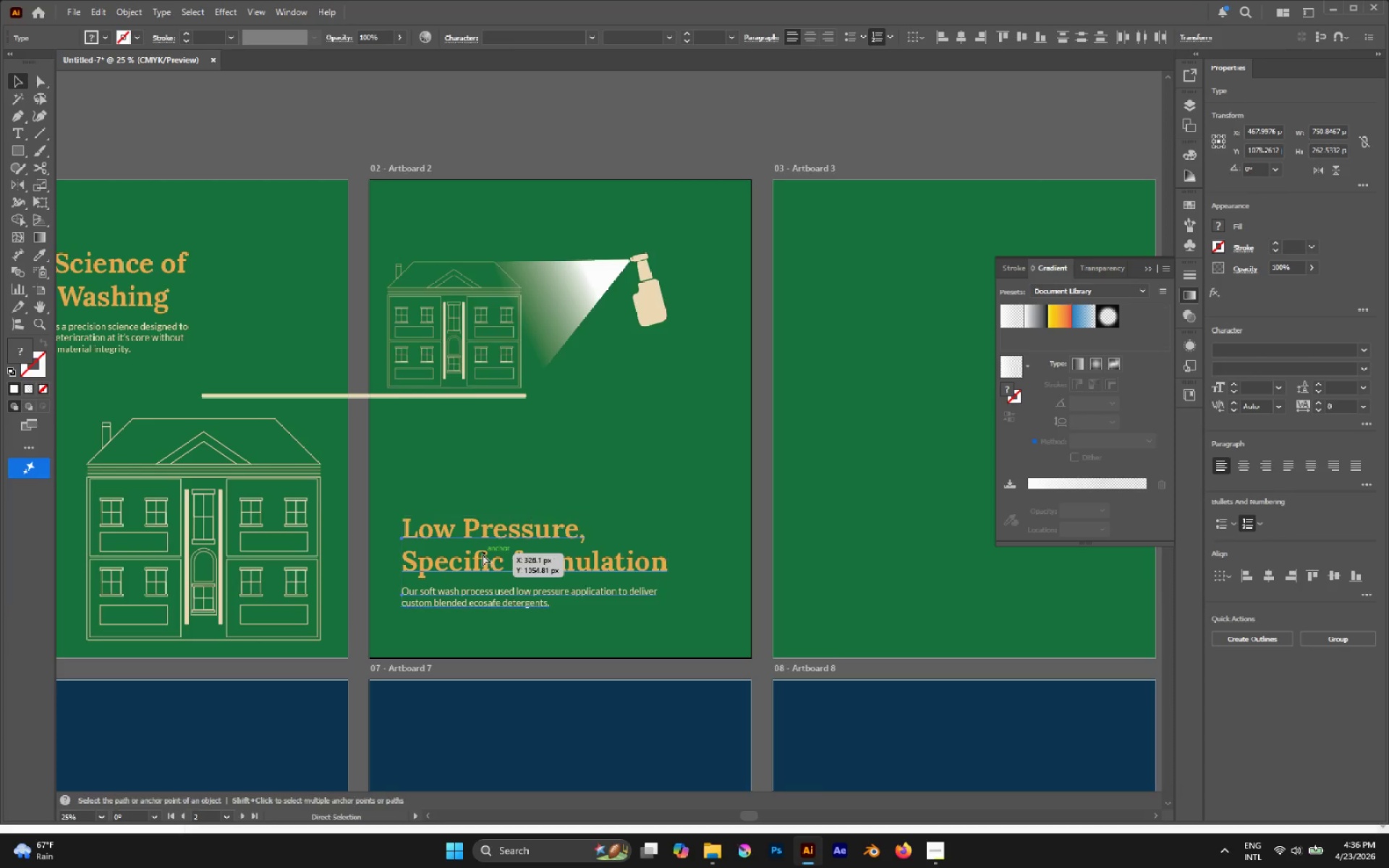 
hold_key(key=ShiftLeft, duration=1.81)
 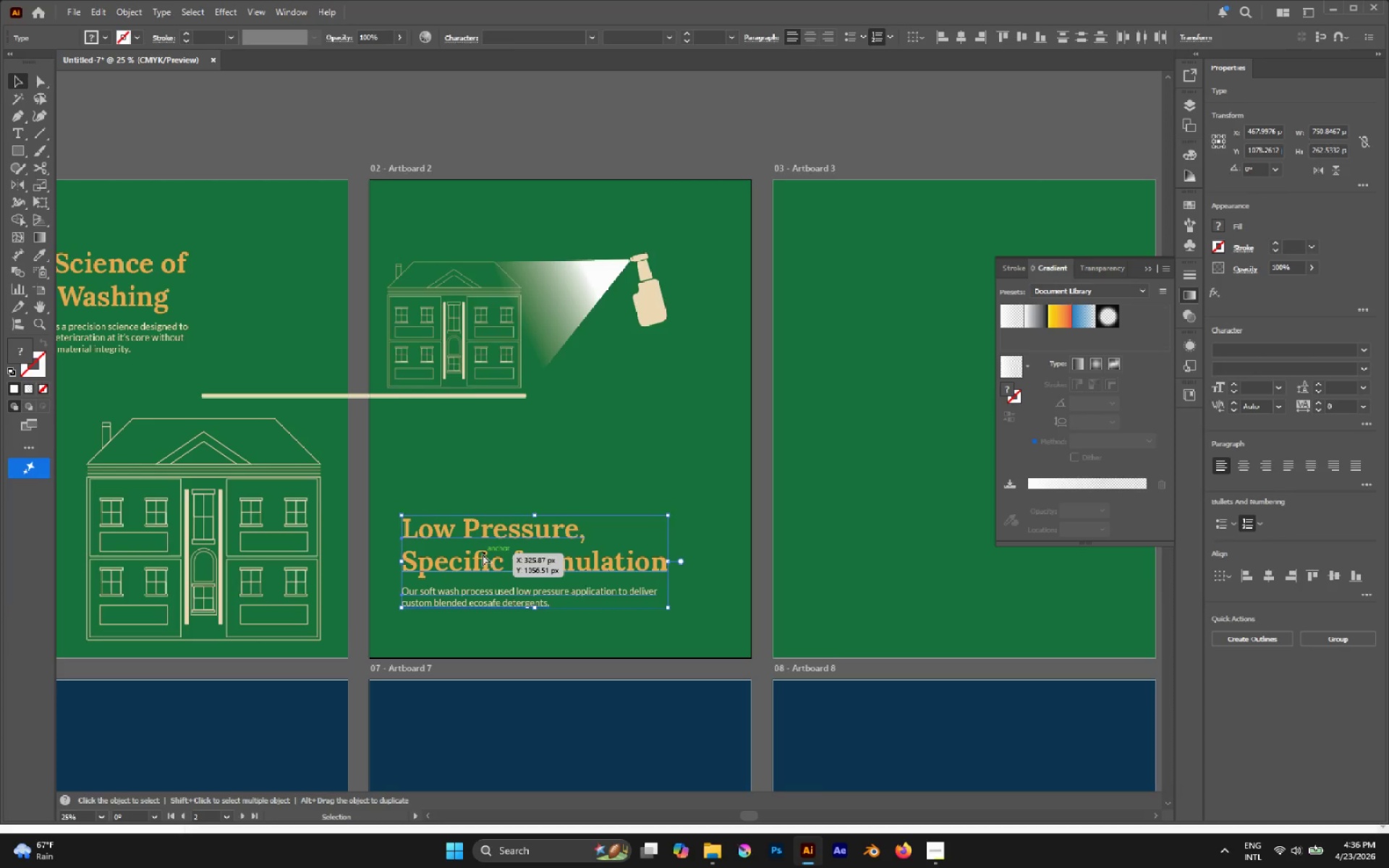 
key(Control+Z)
 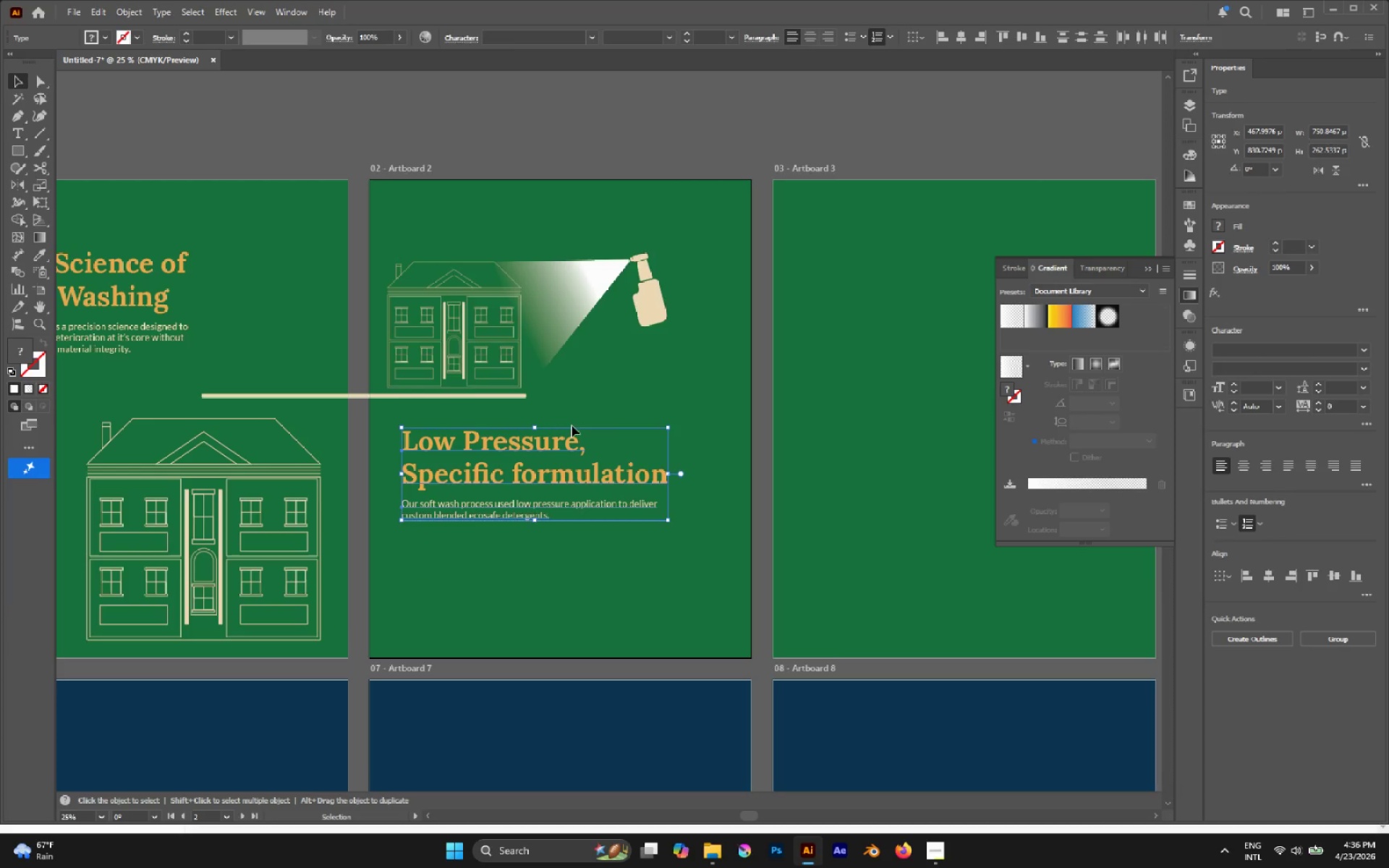 
left_click([626, 412])
 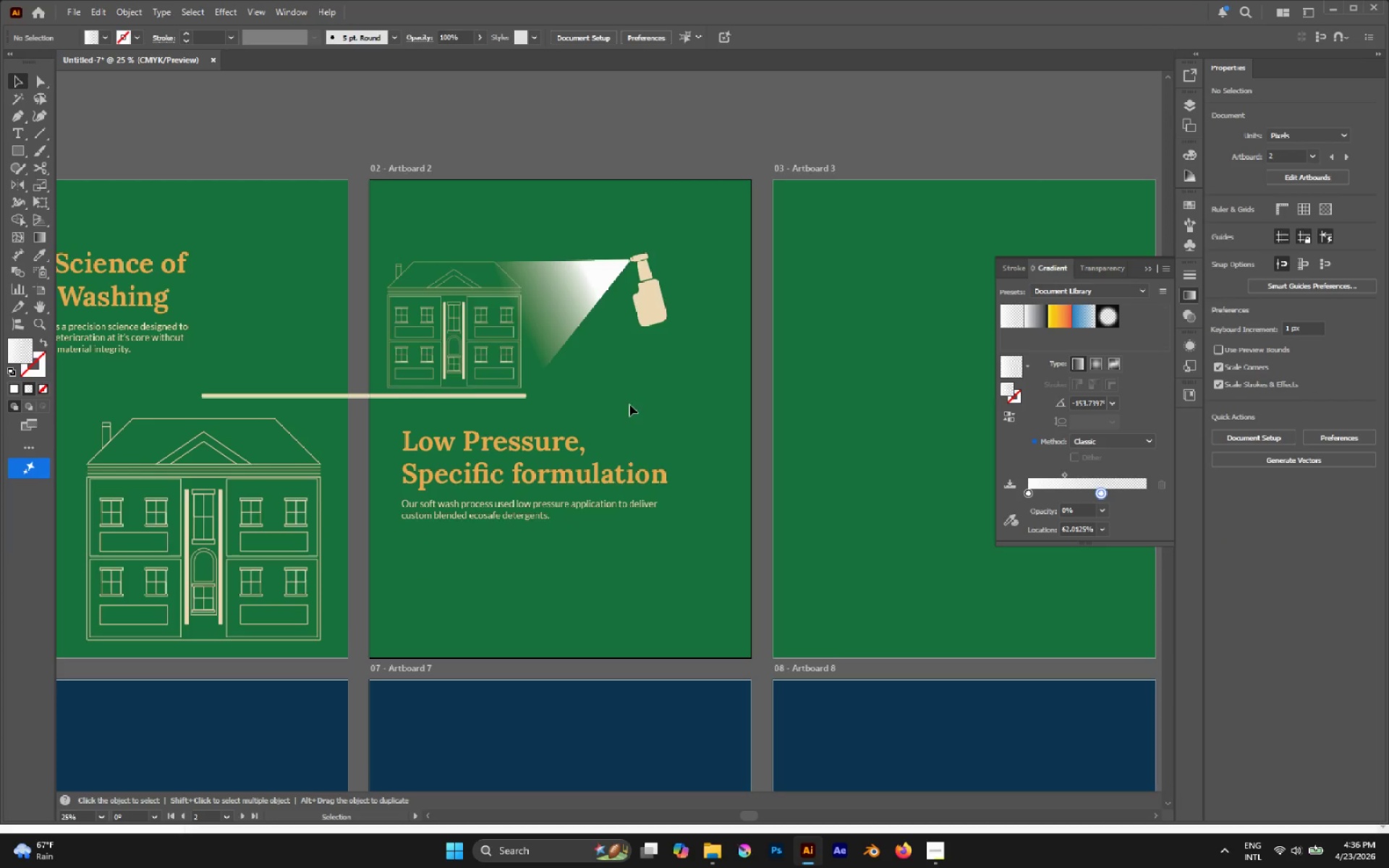 
hold_key(key=AltLeft, duration=0.39)
scroll: coordinate [623, 408], scroll_direction: down, amount: 2.0
 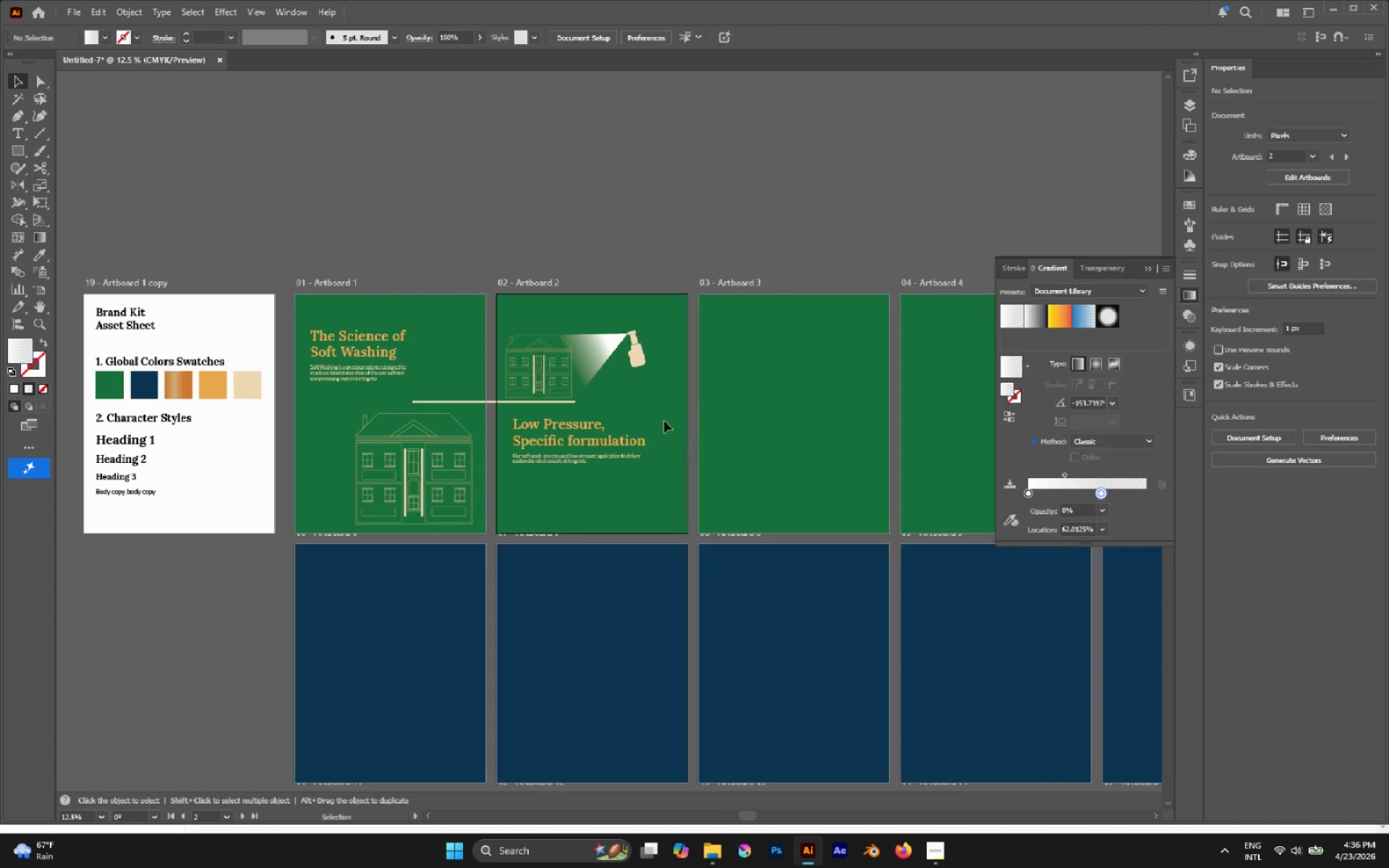 
hold_key(key=AltLeft, duration=0.75)
scroll: coordinate [640, 420], scroll_direction: up, amount: 1.0
 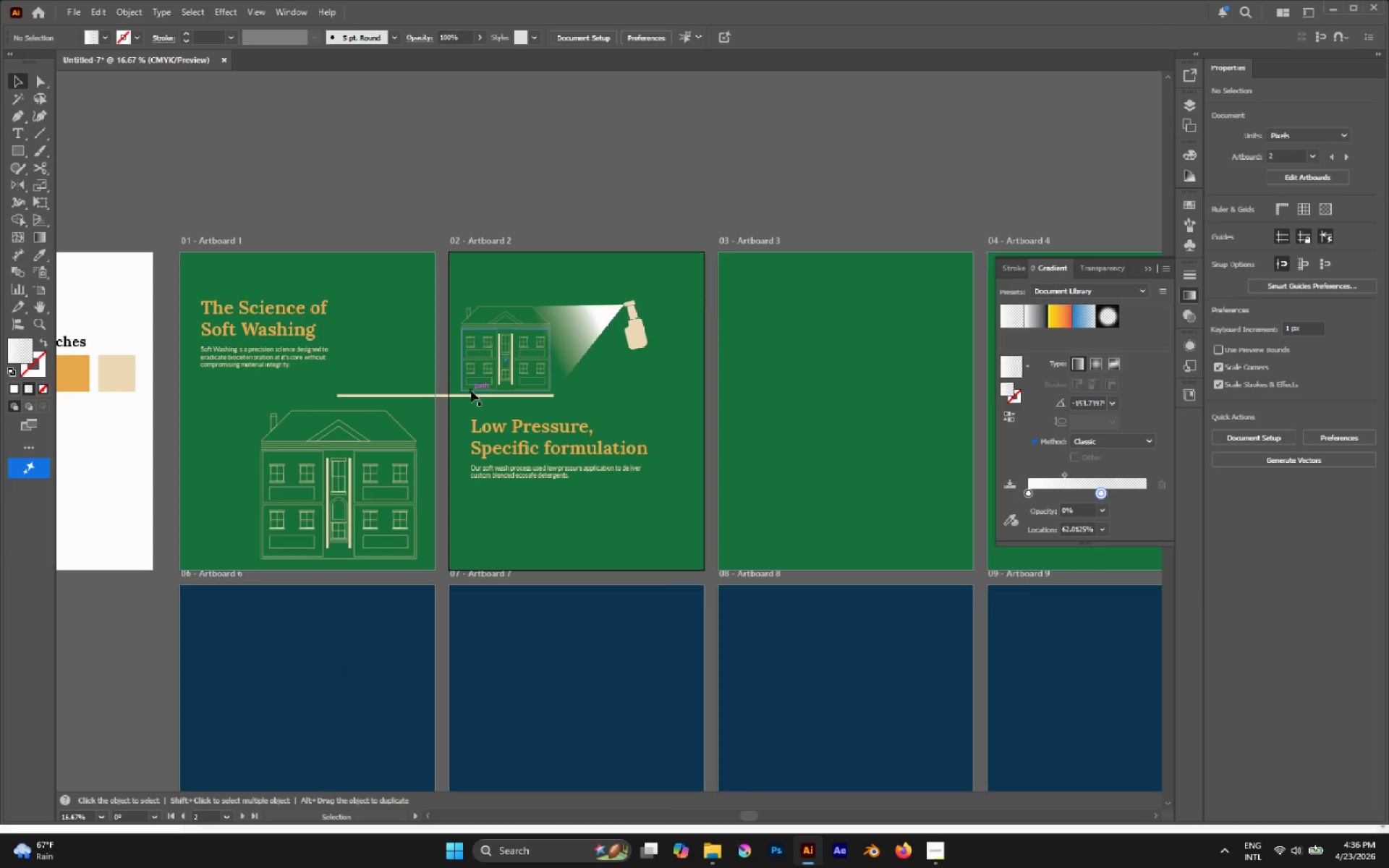 
hold_key(key=AltLeft, duration=2.89)
left_click_drag(start_coordinate=[457, 394], to_coordinate=[718, 545])
 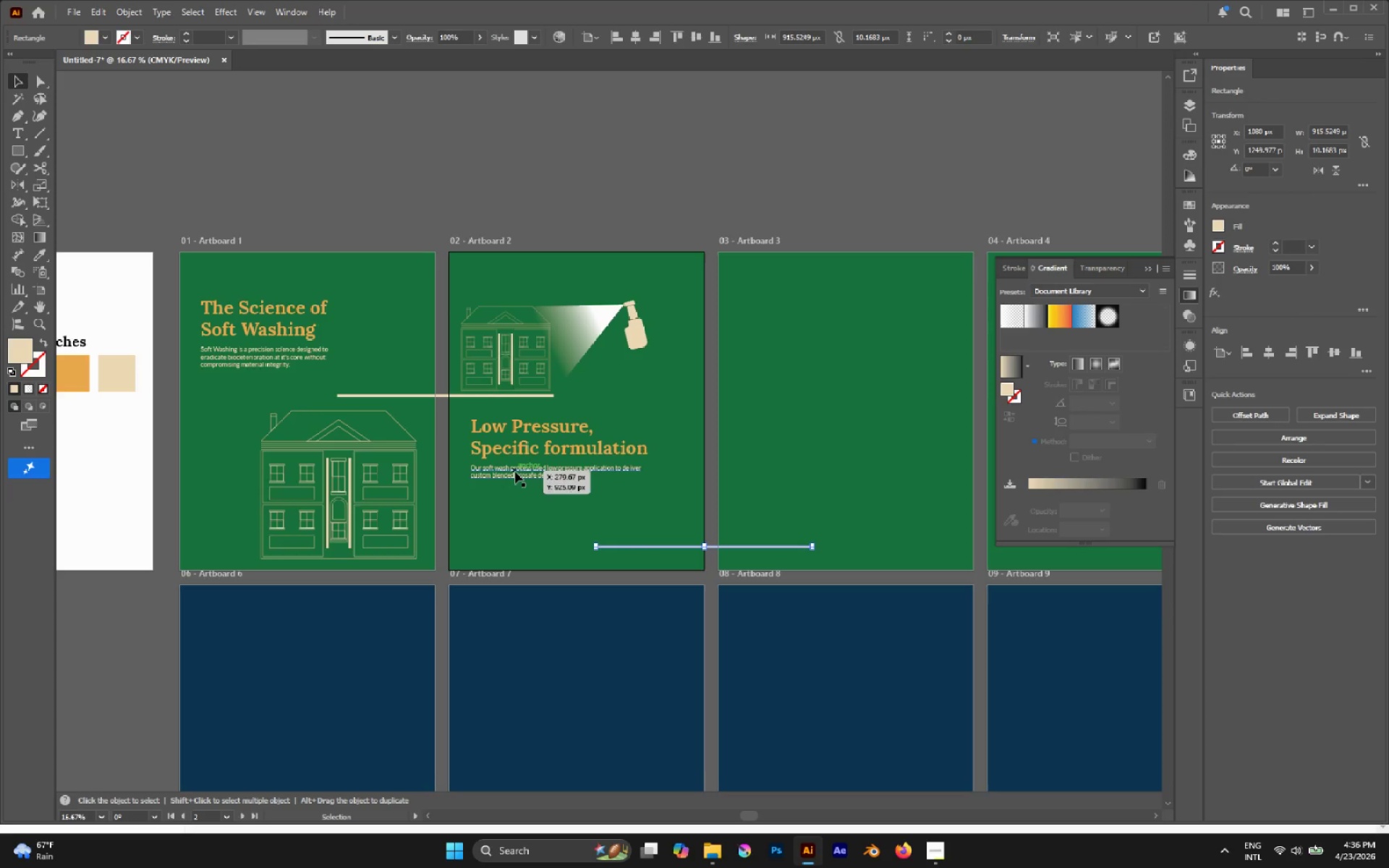 
left_click([512, 490])
 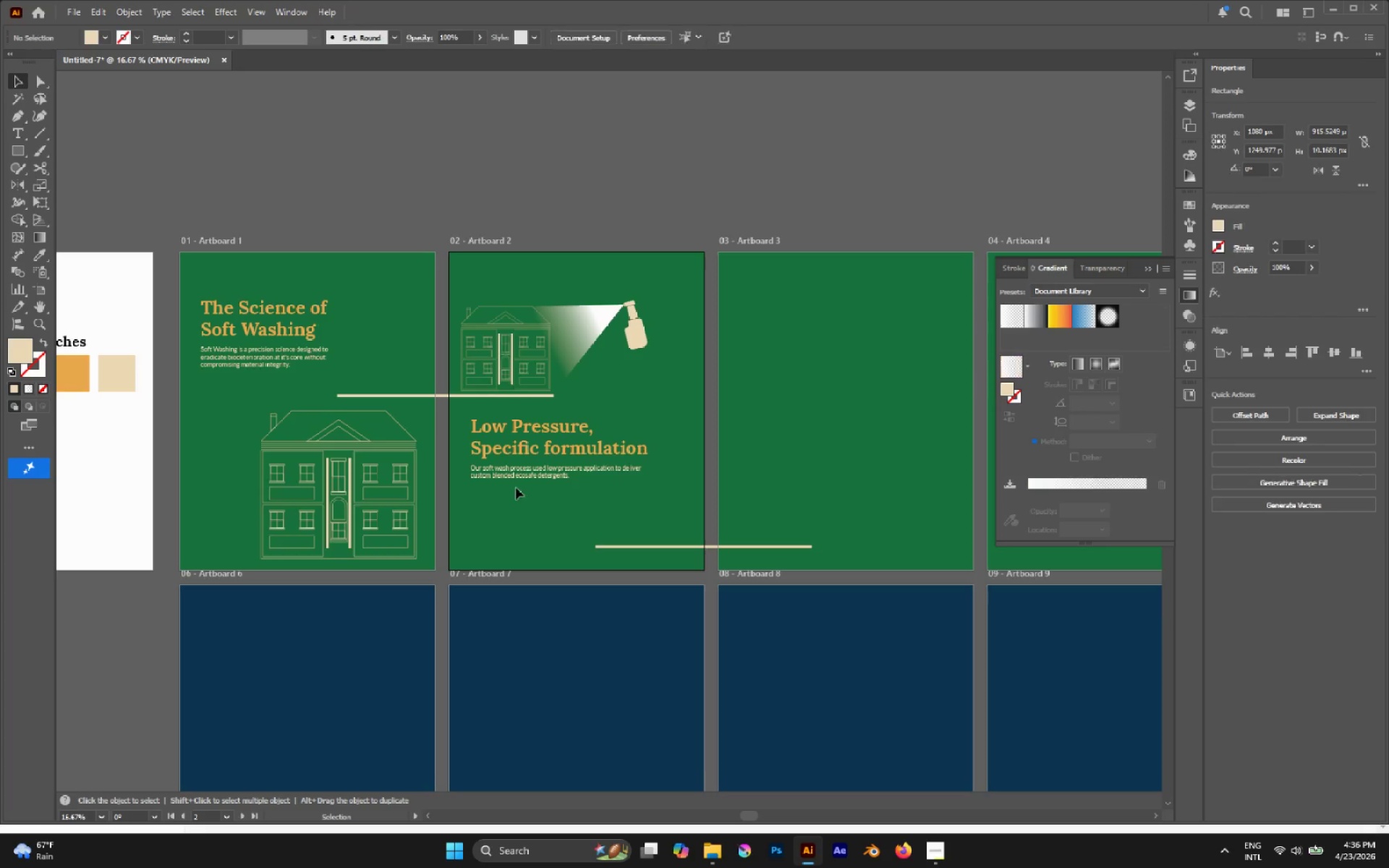 
hold_key(key=AltLeft, duration=0.48)
scroll: coordinate [521, 487], scroll_direction: up, amount: 2.0
 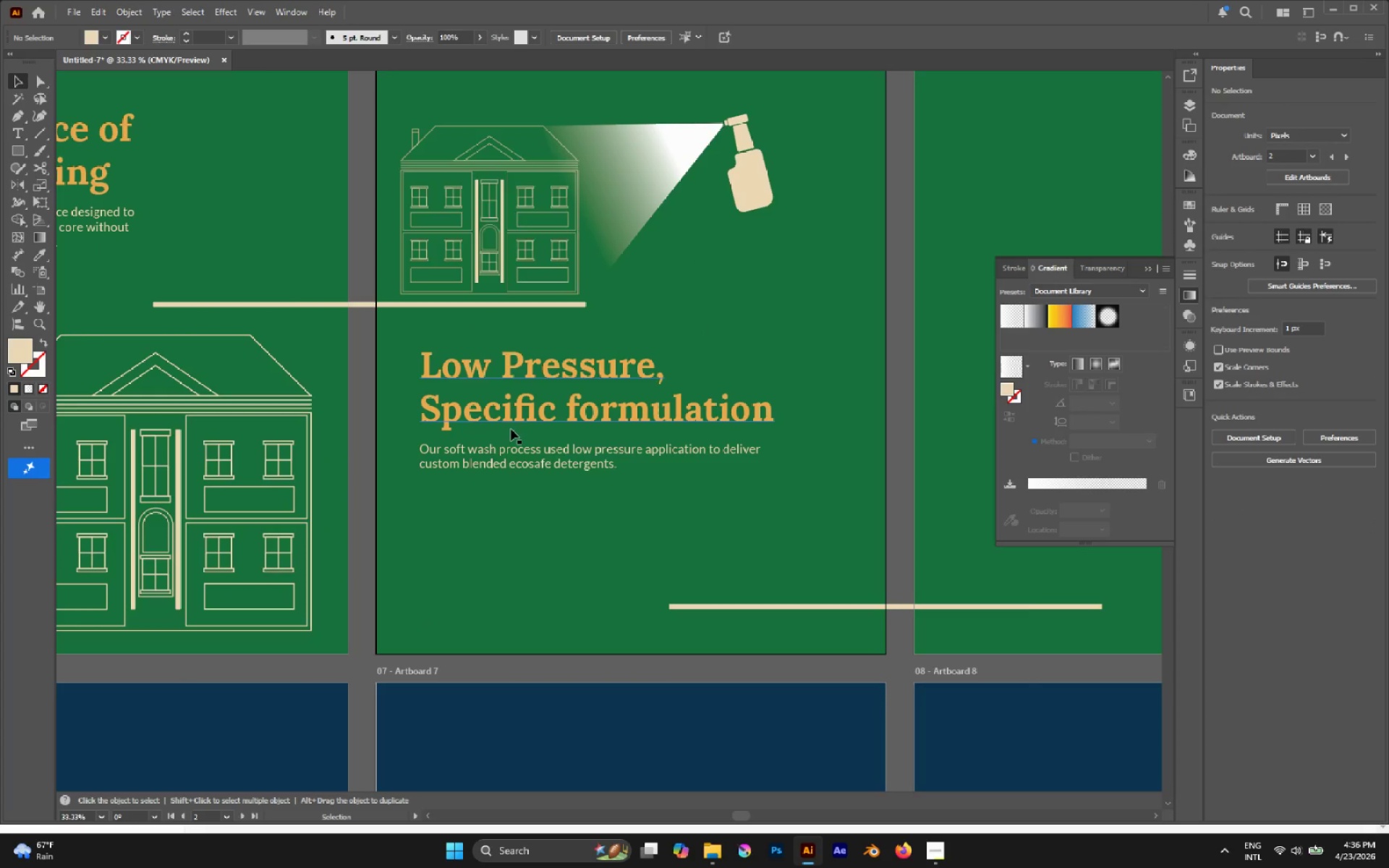 
hold_key(key=AltLeft, duration=2.27)
left_click_drag(start_coordinate=[501, 455], to_coordinate=[492, 595])
 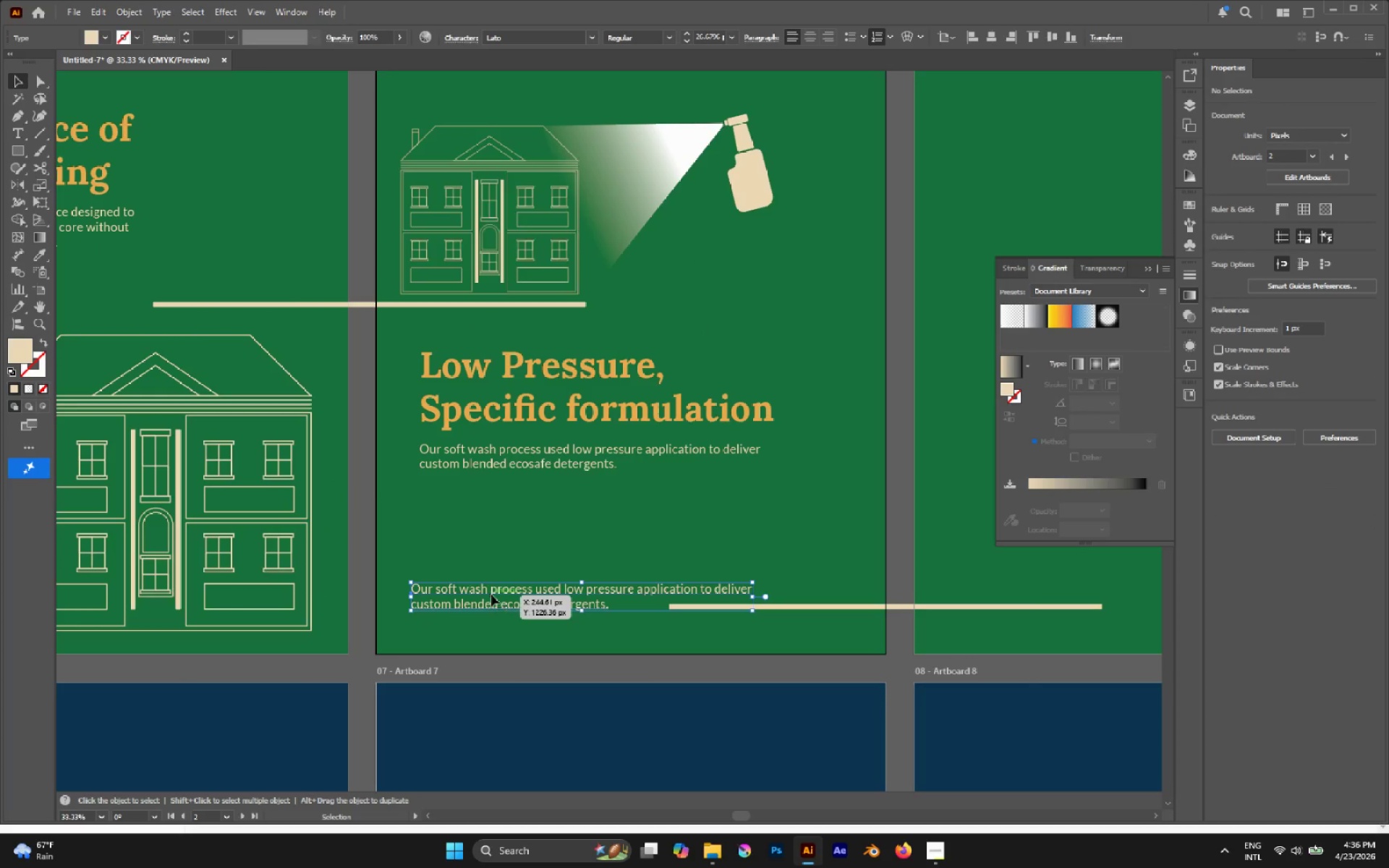 
double_click([491, 595])
 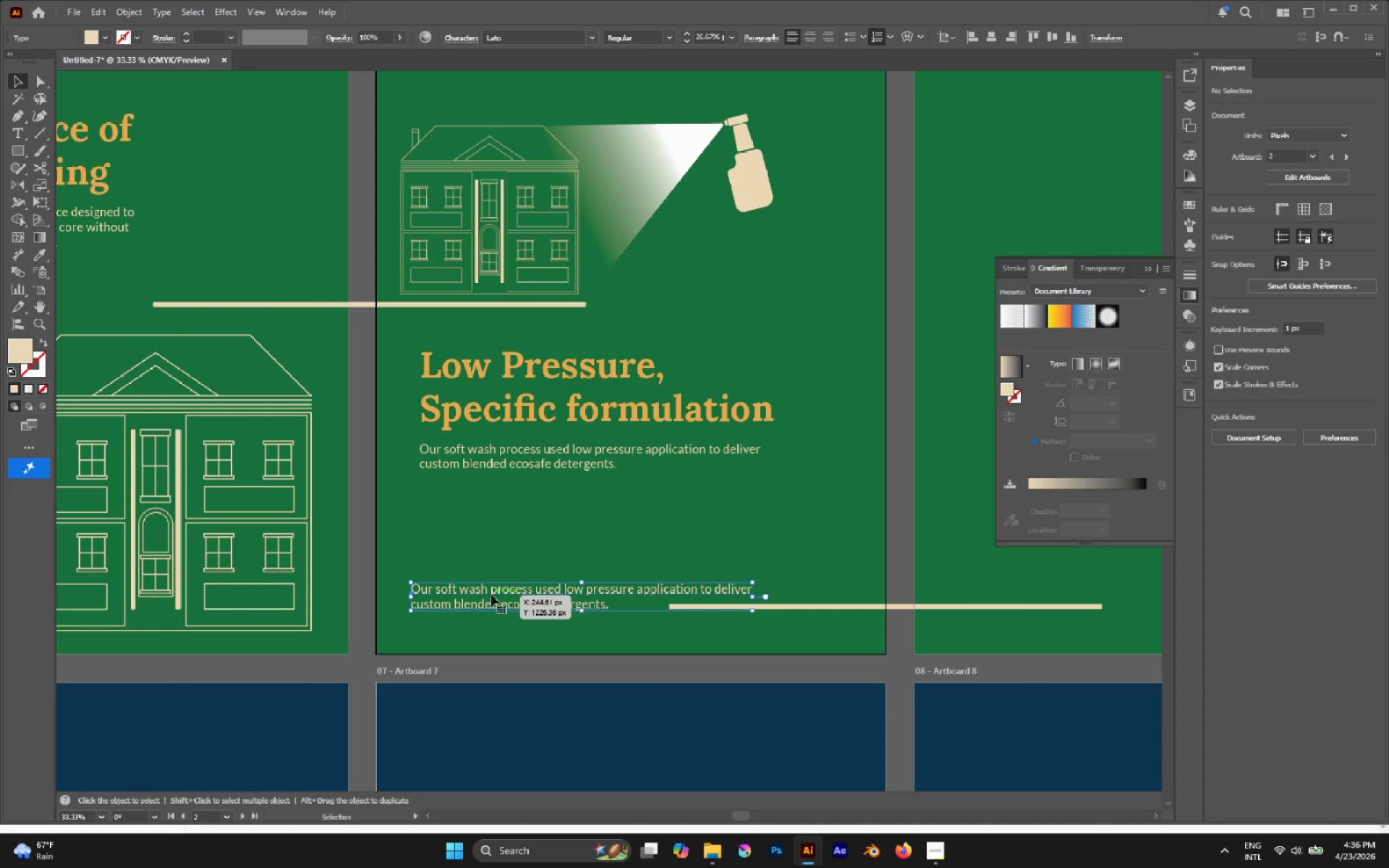 
triple_click([491, 595])
 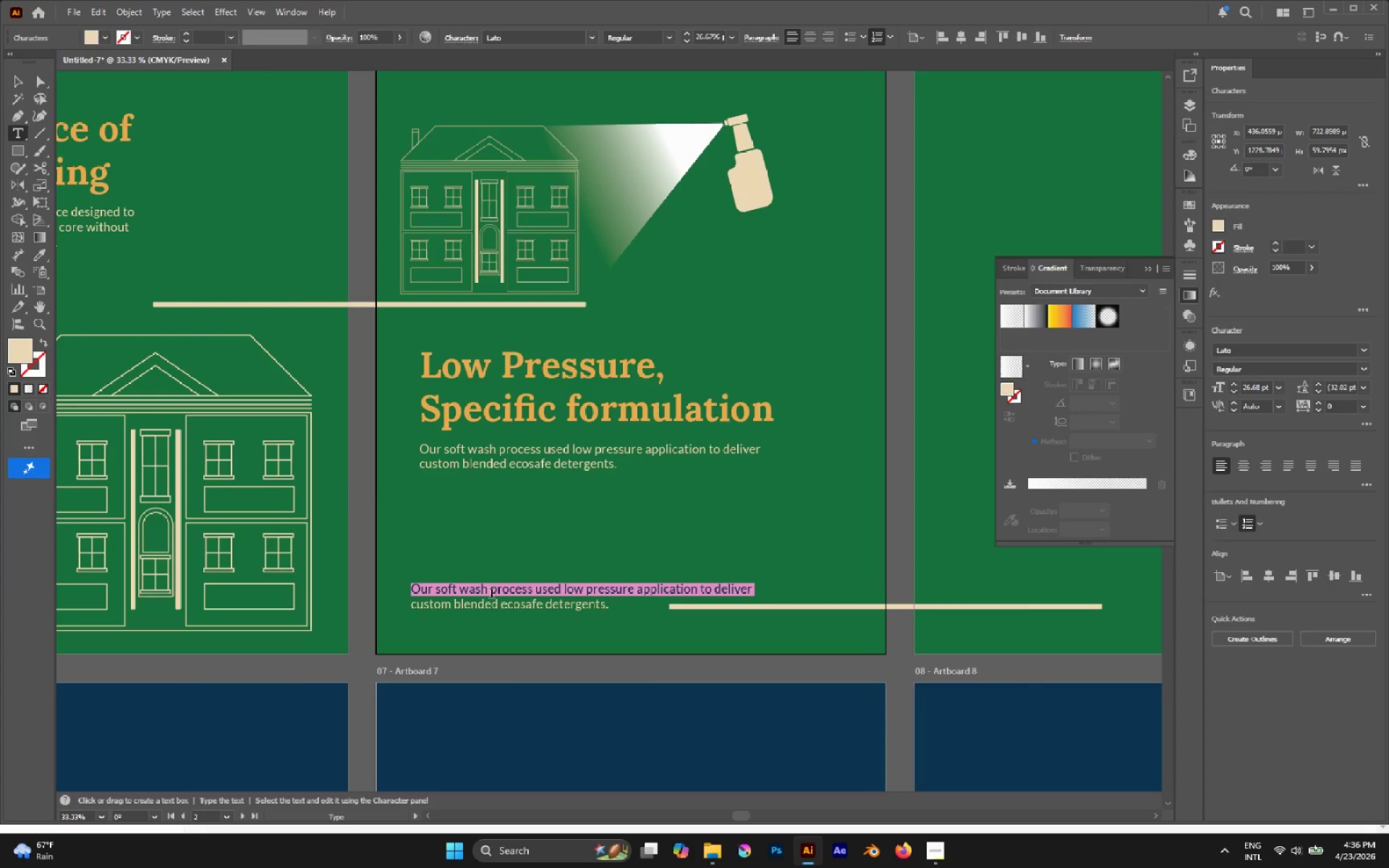 
key(Control+A)
 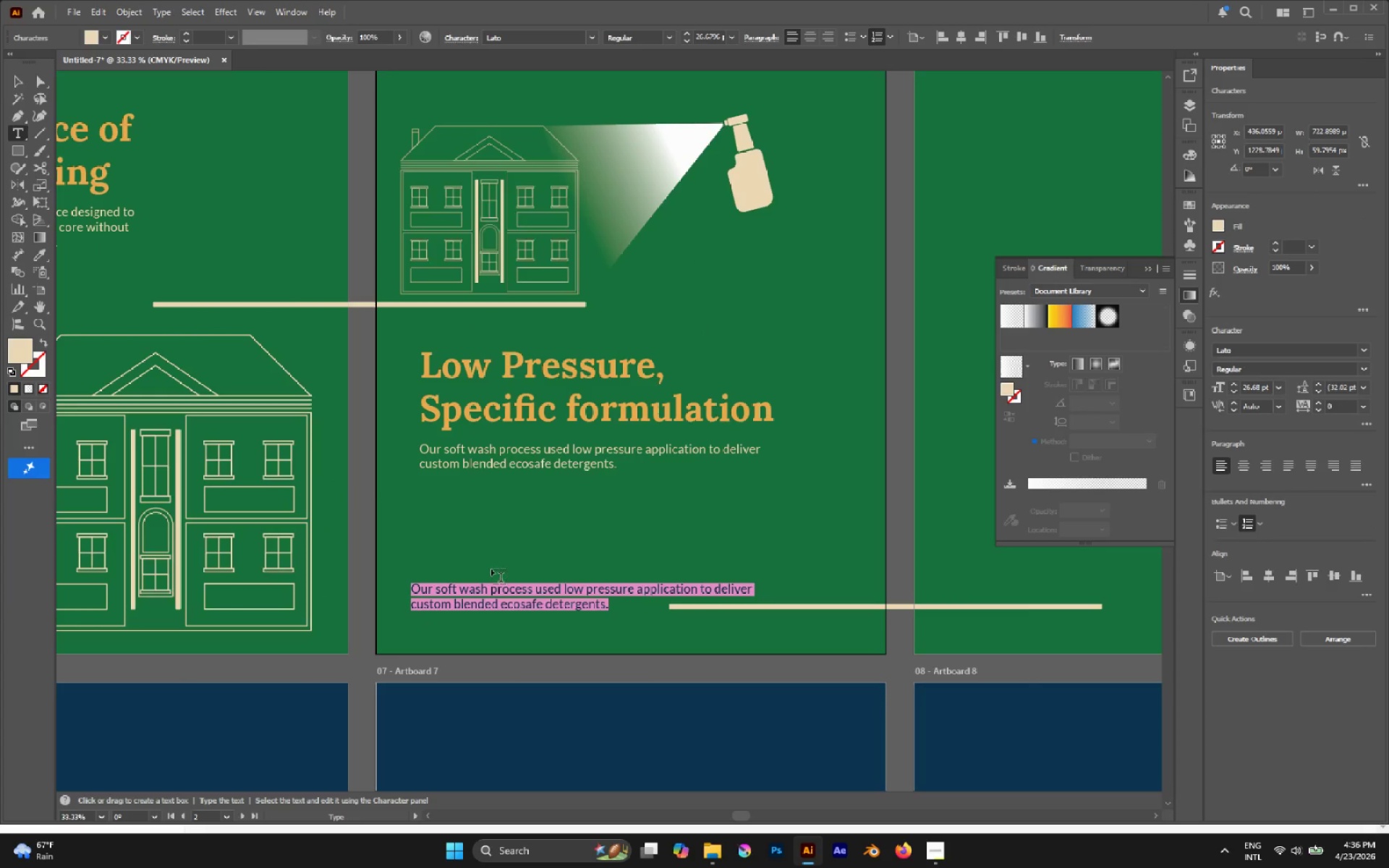 
type(Surface Sage low press)
key(Backspace)
type(re)
key(Backspace)
key(Backspace)
type(sure application)
 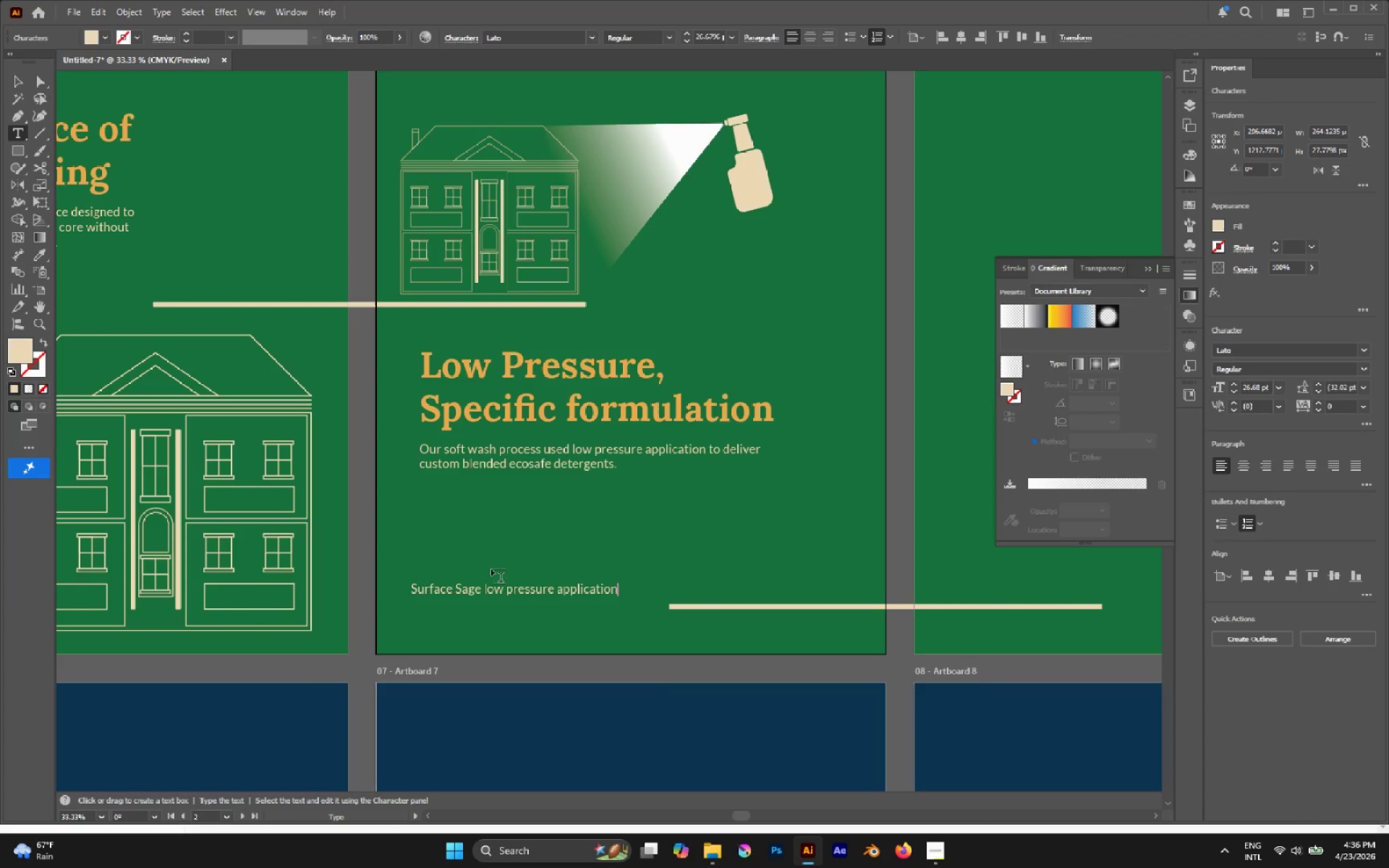 
left_click([556, 587])
 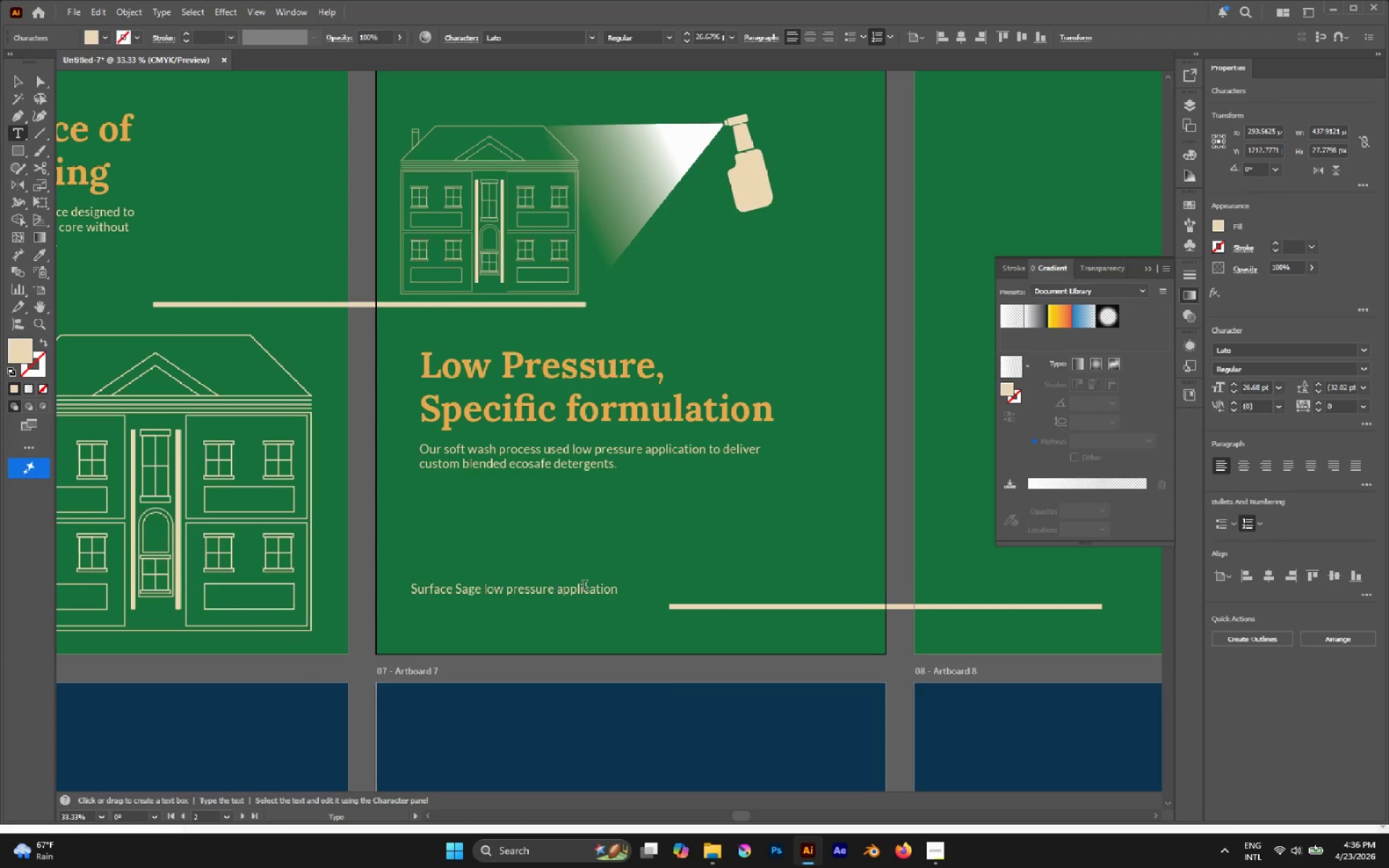 
type(s)
key(Backspace)
type(washing )
key(Backspace)
 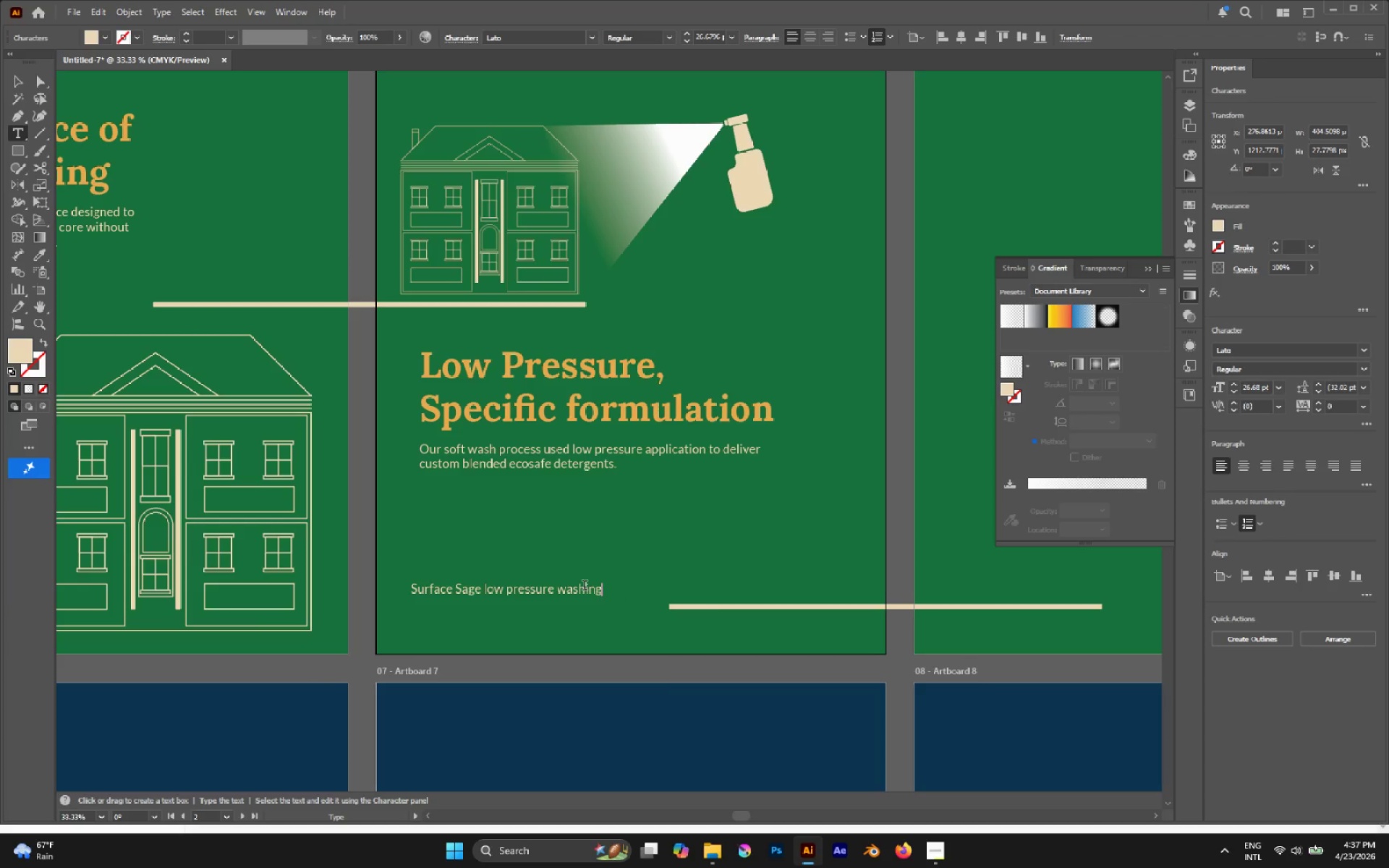 
hold_key(key=Delete, duration=1.2)
 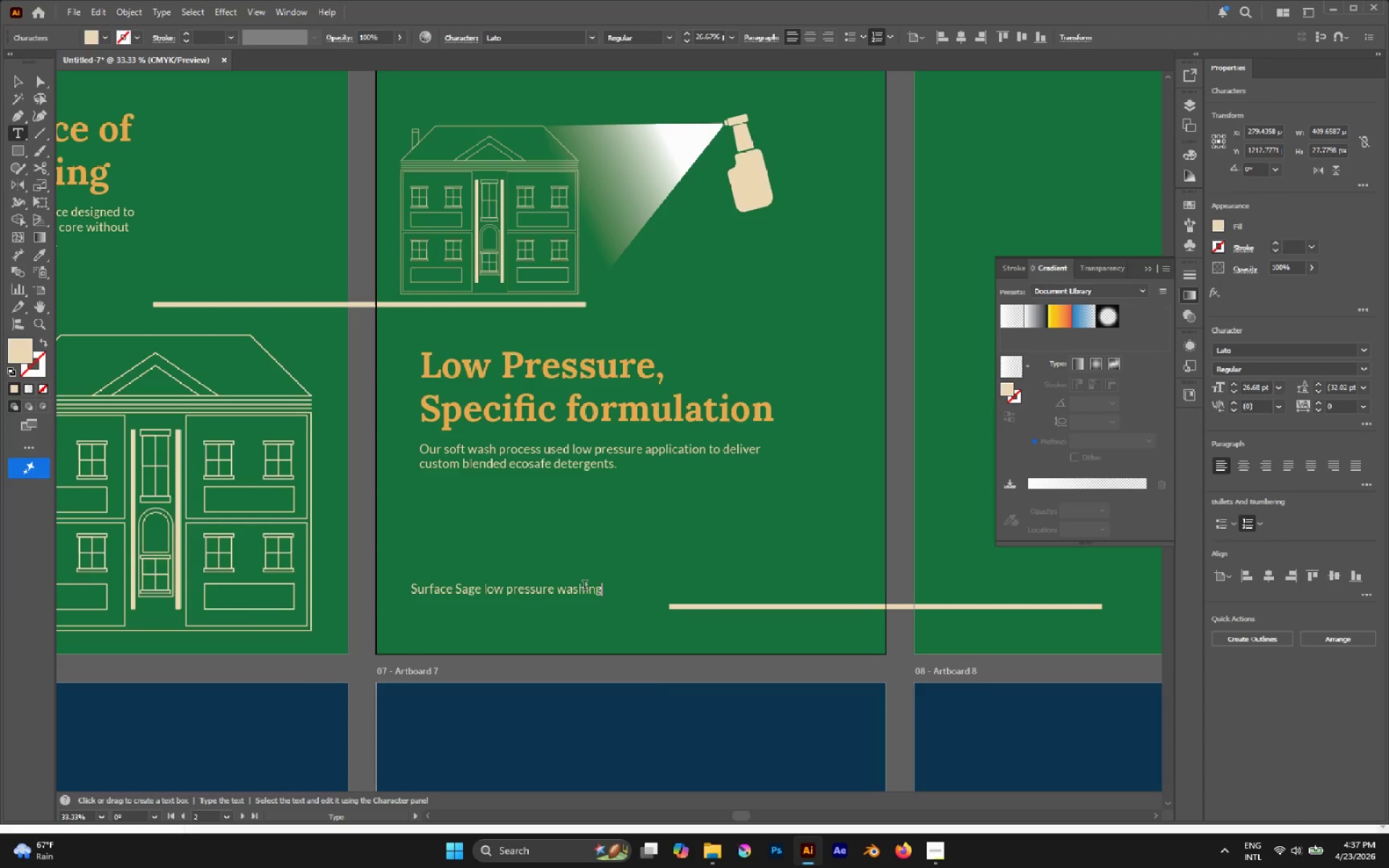 
key(Escape)
 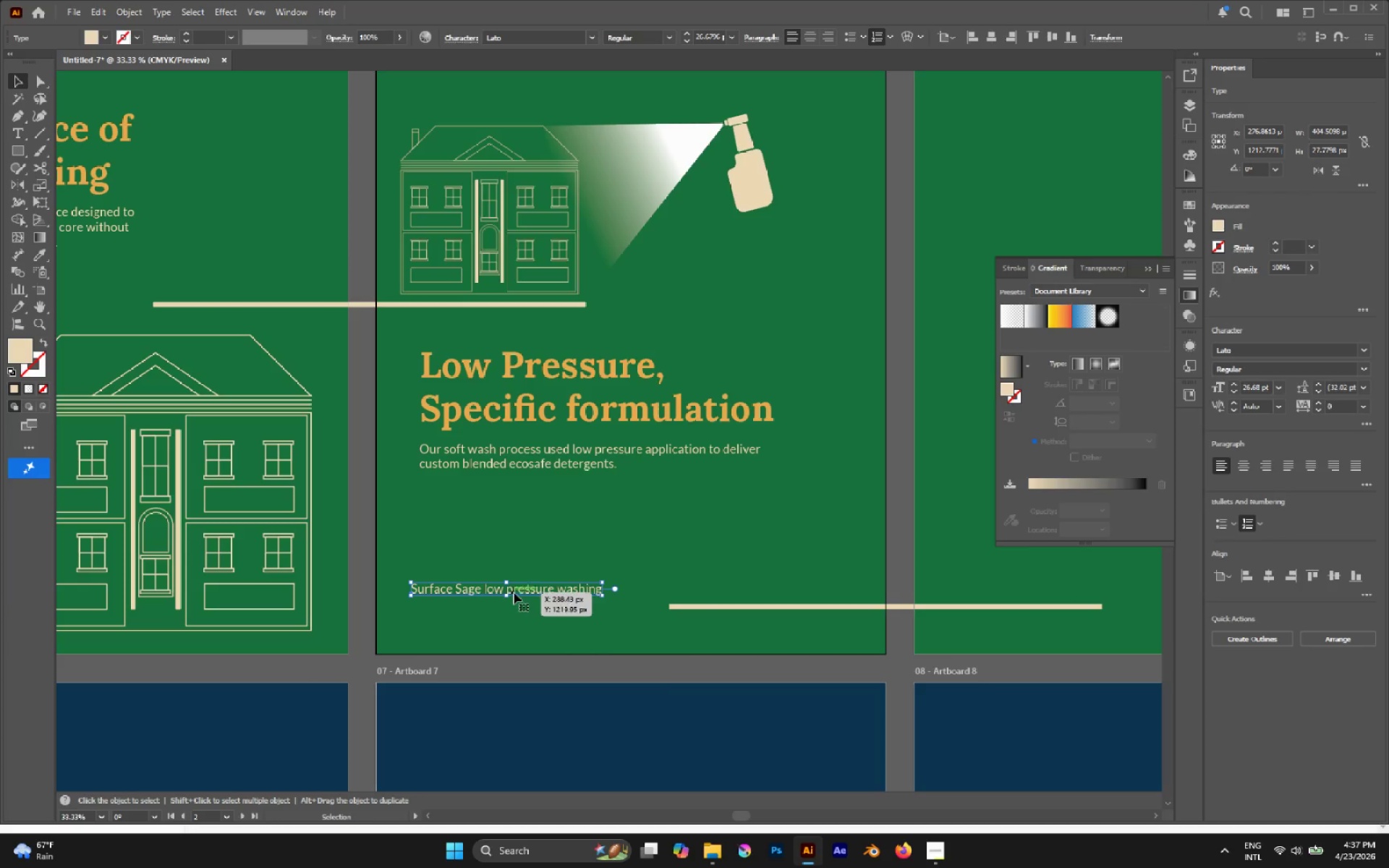 
left_click_drag(start_coordinate=[523, 590], to_coordinate=[532, 602])
 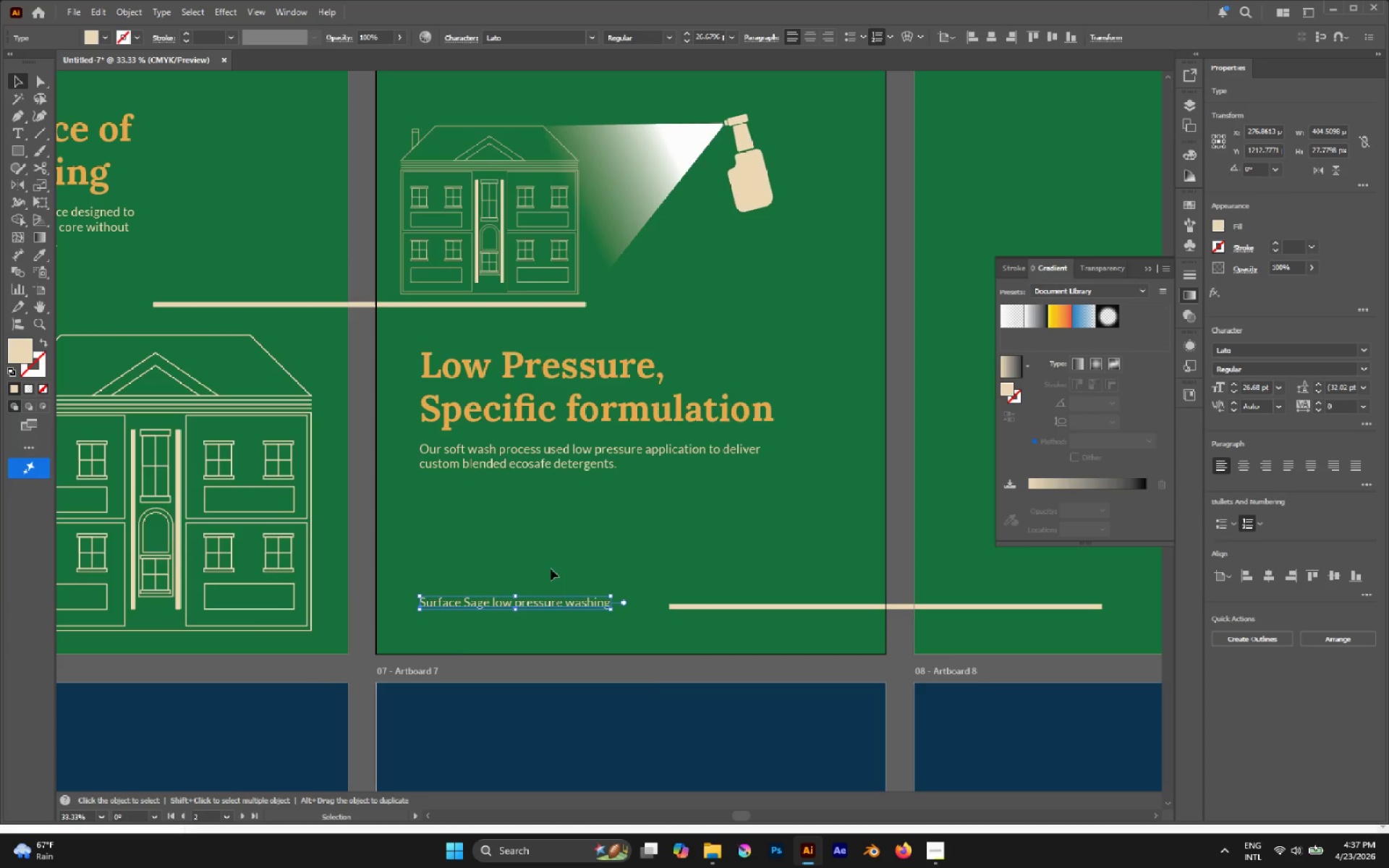 
left_click([556, 566])
 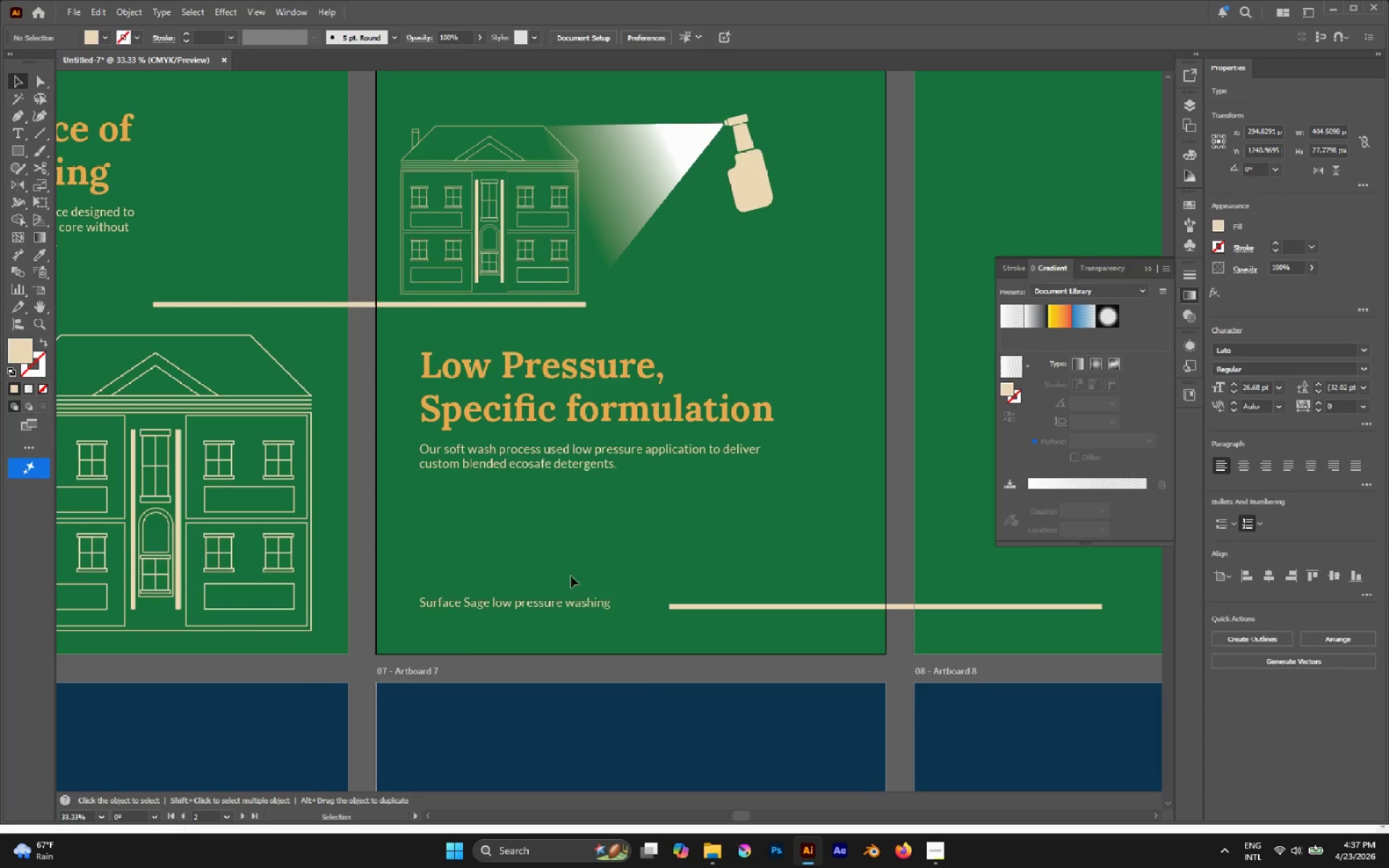 
hold_key(key=AltLeft, duration=0.59)
scroll: coordinate [613, 595], scroll_direction: down, amount: 1.0
 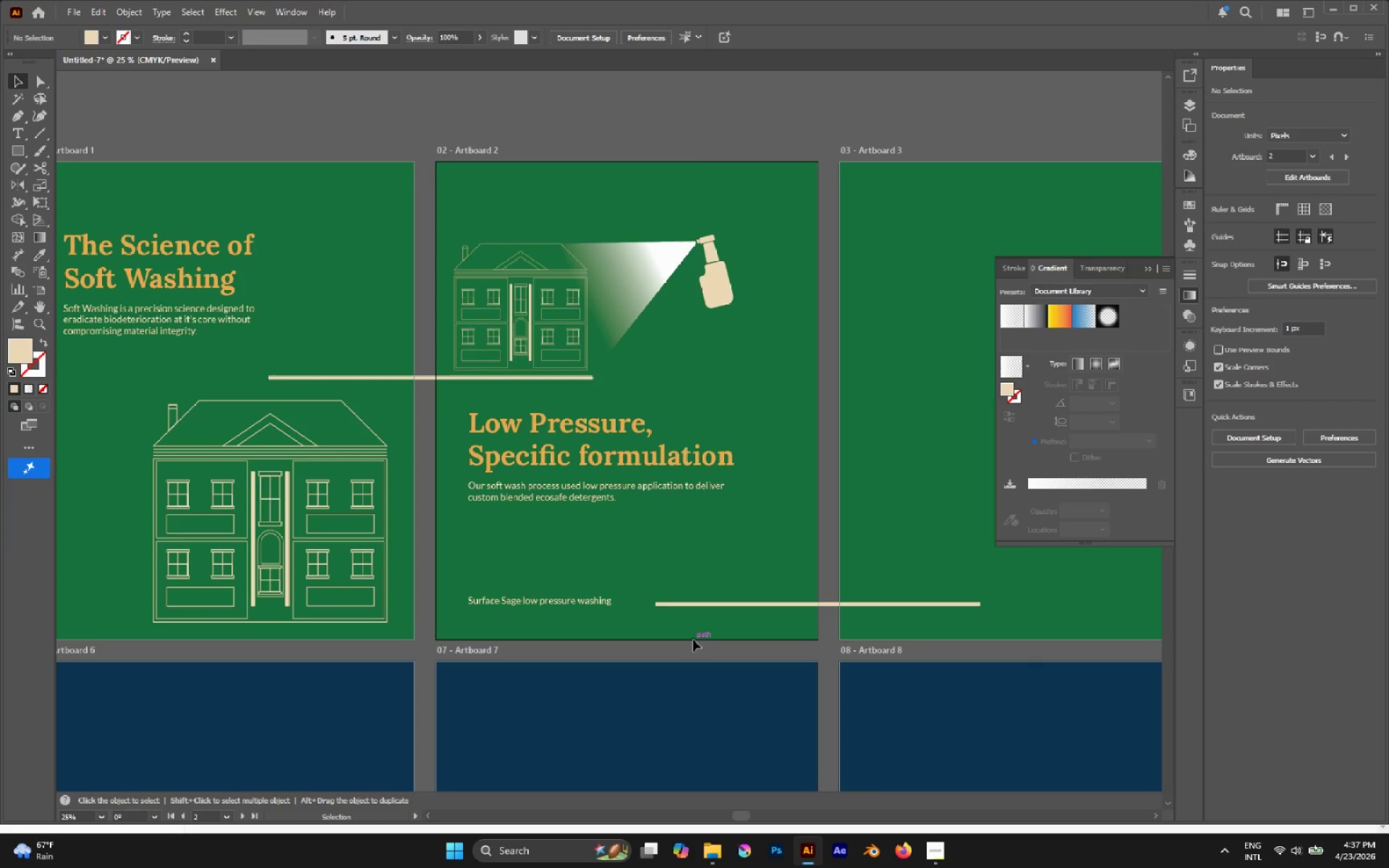 
hold_key(key=AltLeft, duration=0.52)
scroll: coordinate [679, 634], scroll_direction: down, amount: 1.0
 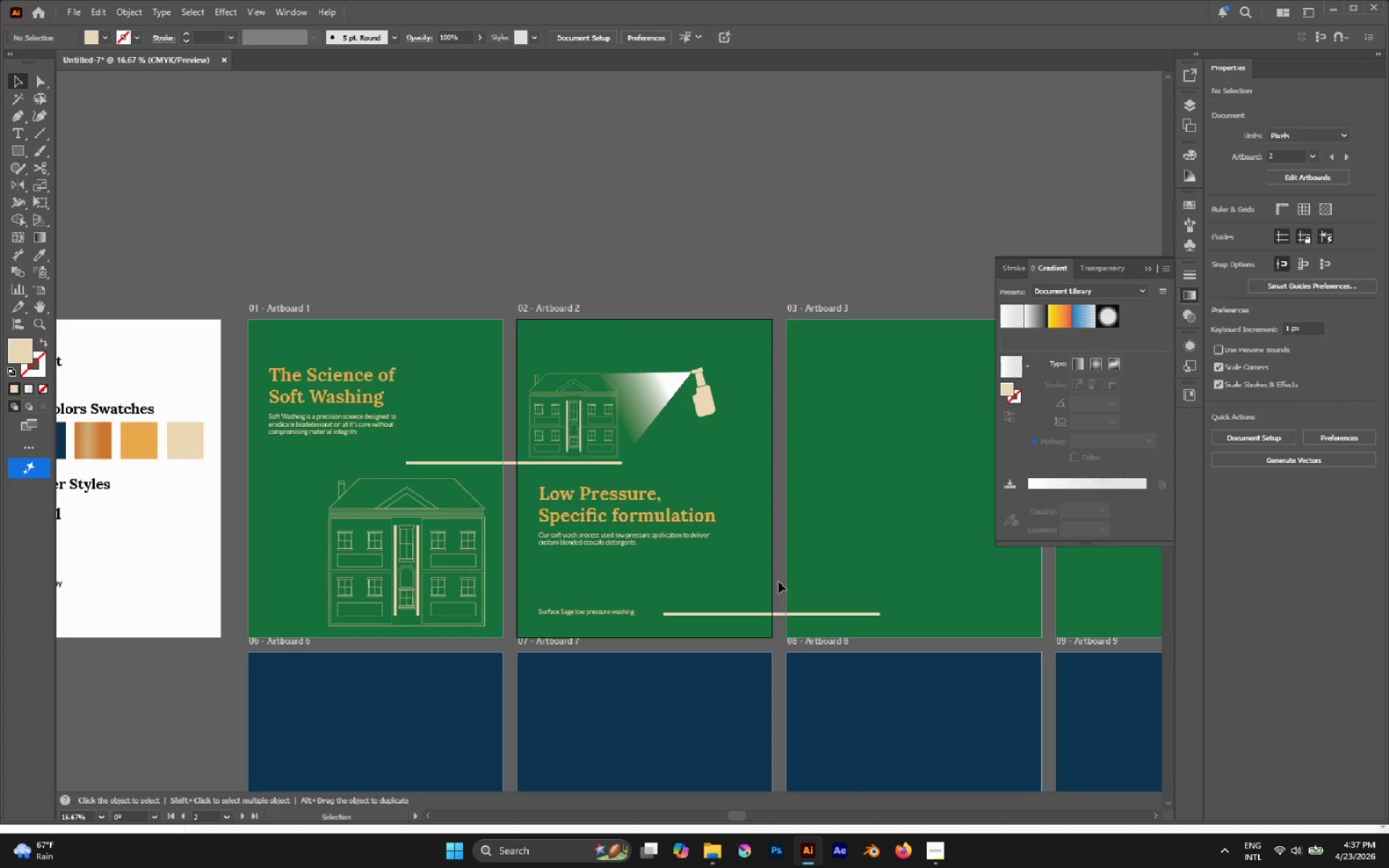 
left_click_drag(start_coordinate=[692, 577], to_coordinate=[563, 497])
 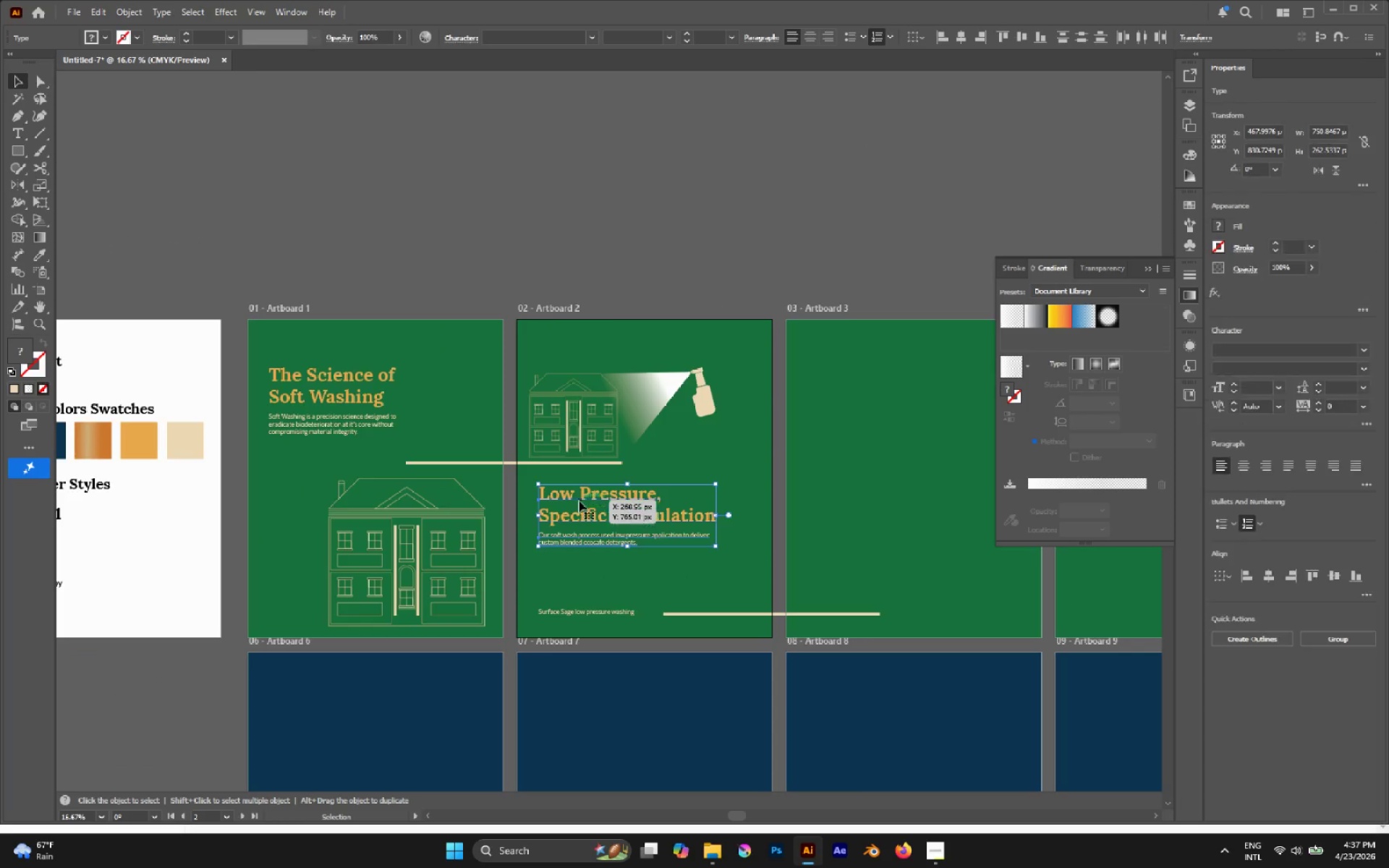 
left_click_drag(start_coordinate=[579, 500], to_coordinate=[583, 548])
 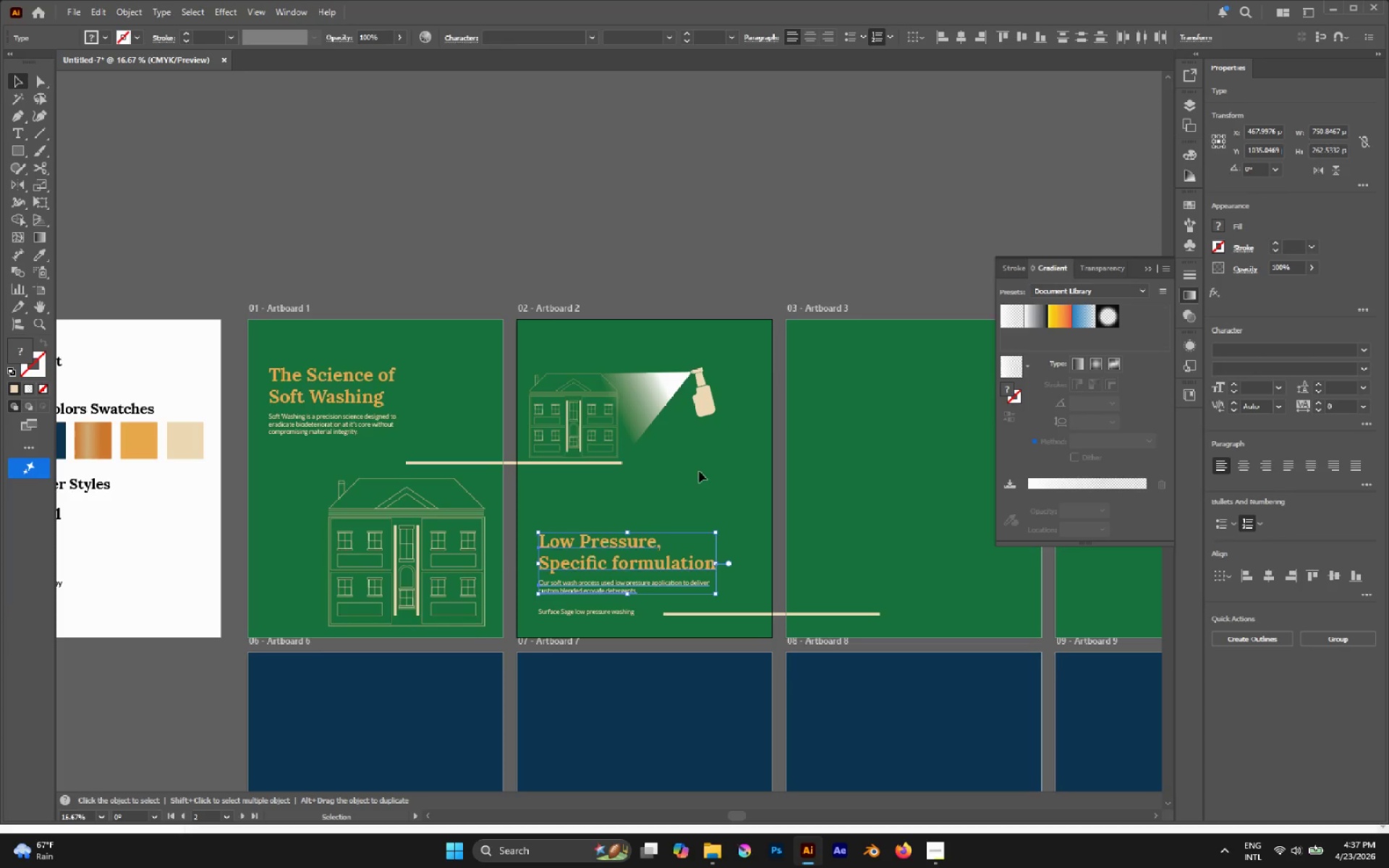 
hold_key(key=ShiftLeft, duration=0.92)
 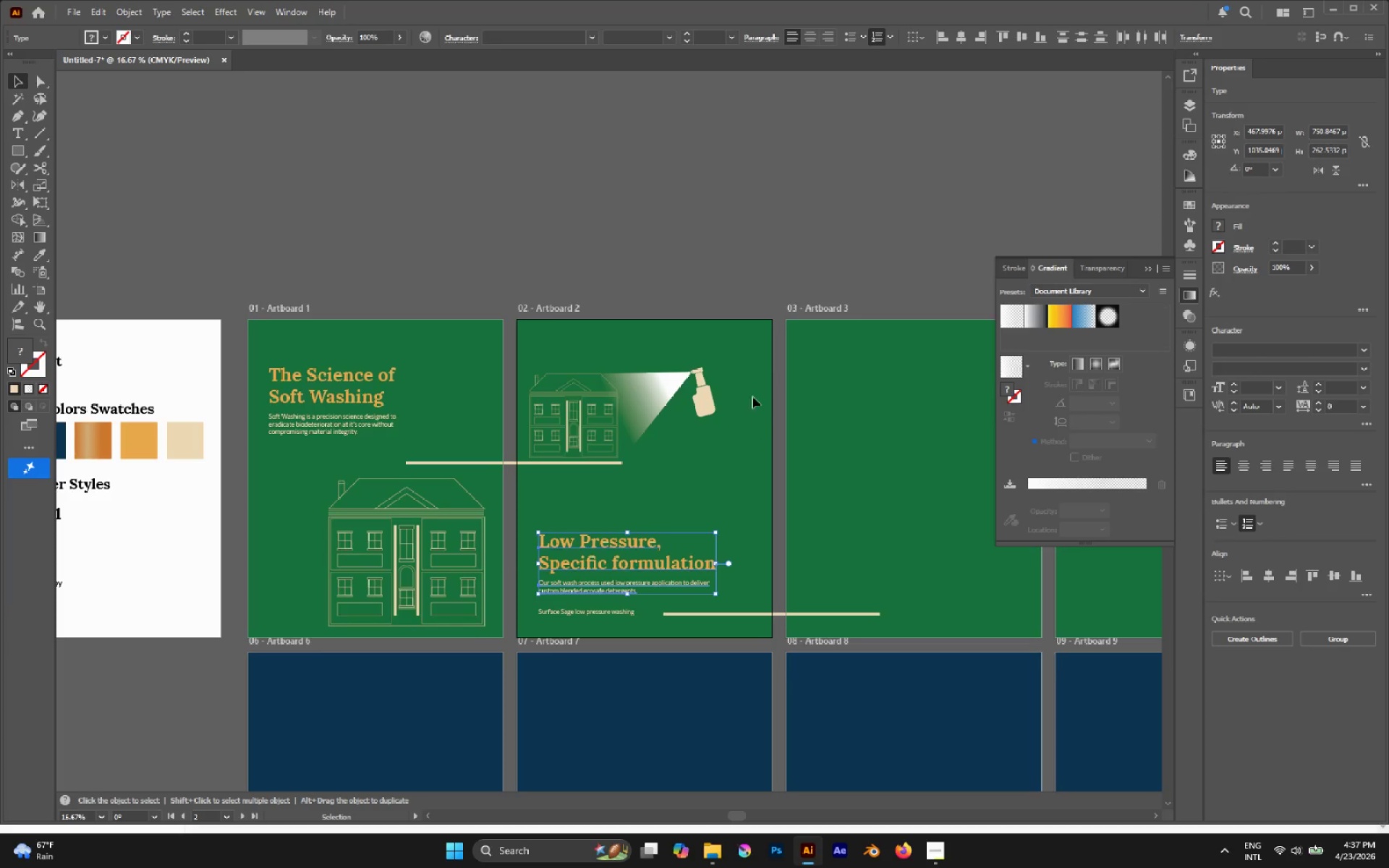 
left_click_drag(start_coordinate=[746, 364], to_coordinate=[585, 424])
 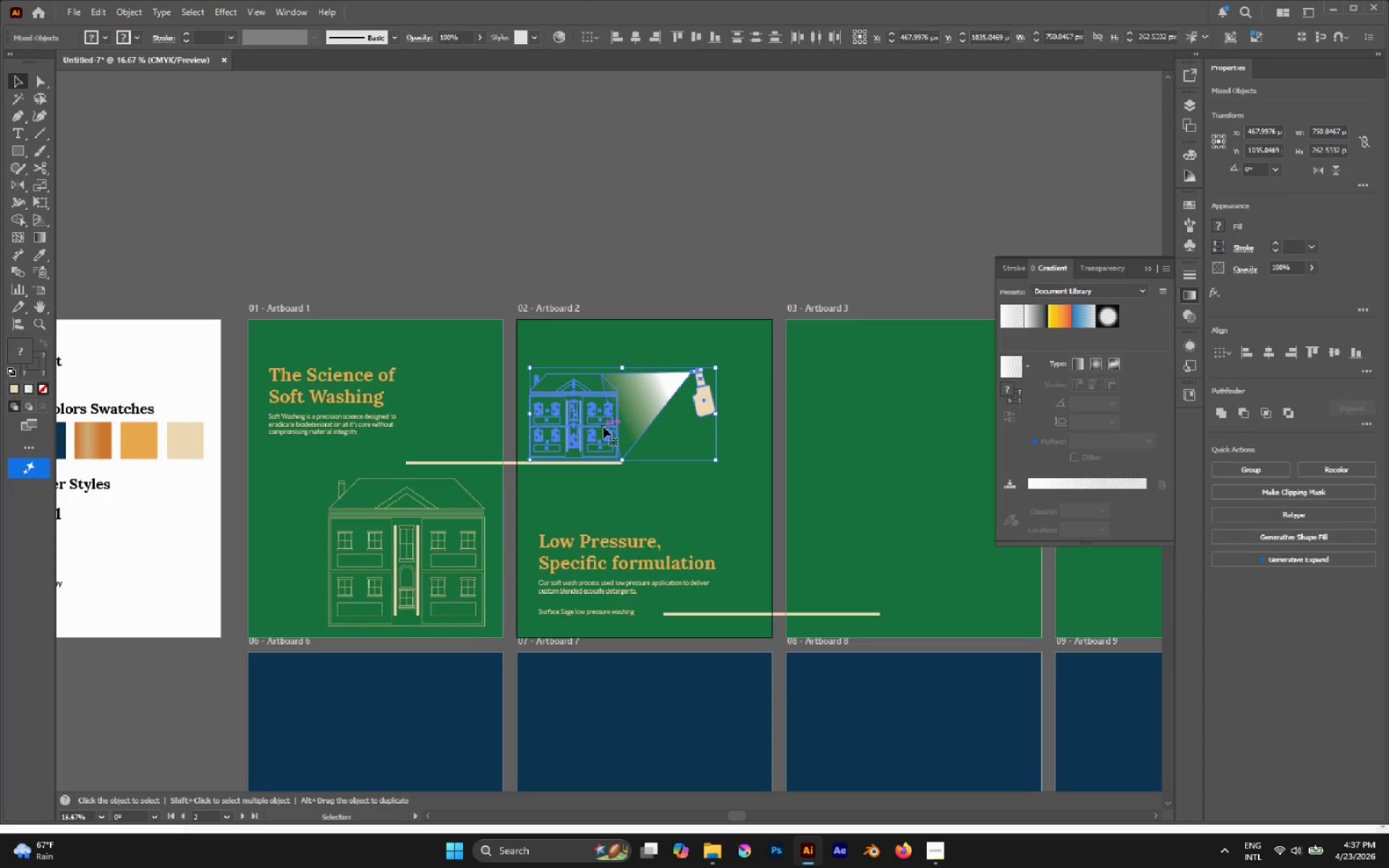 
hold_key(key=ShiftLeft, duration=2.12)
 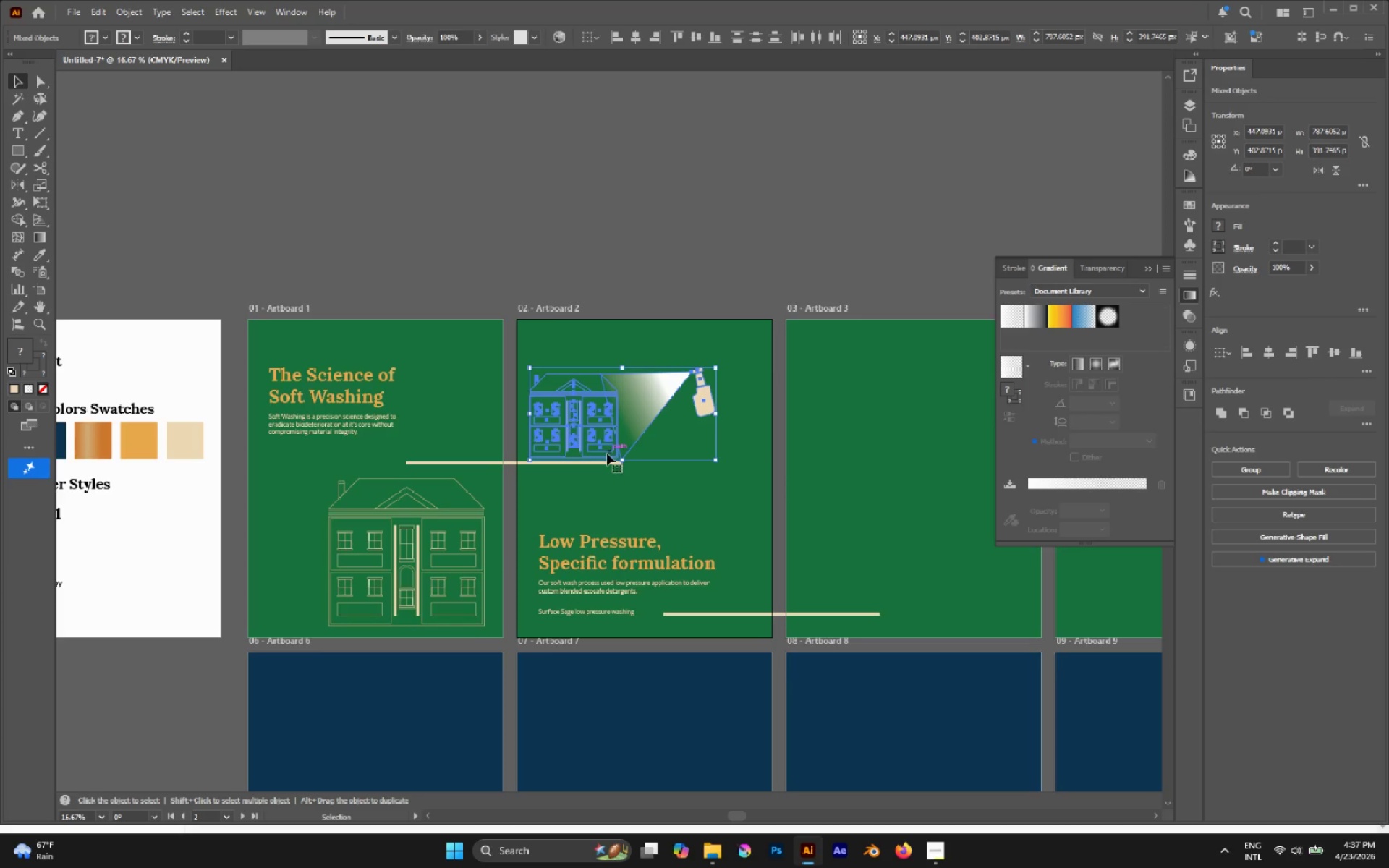 
left_click_drag(start_coordinate=[603, 451], to_coordinate=[619, 509])
 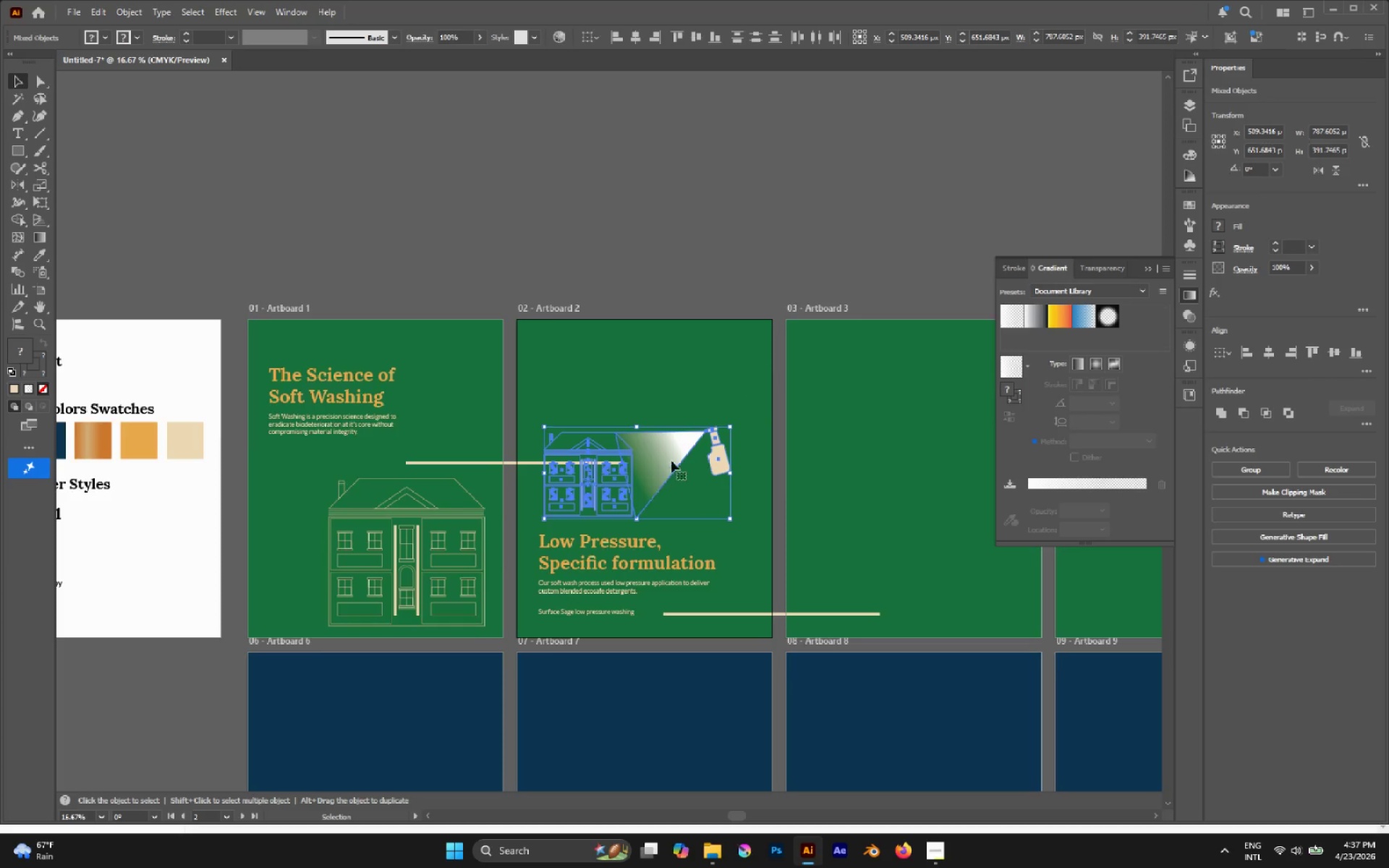 
key(Shift+ShiftLeft)
 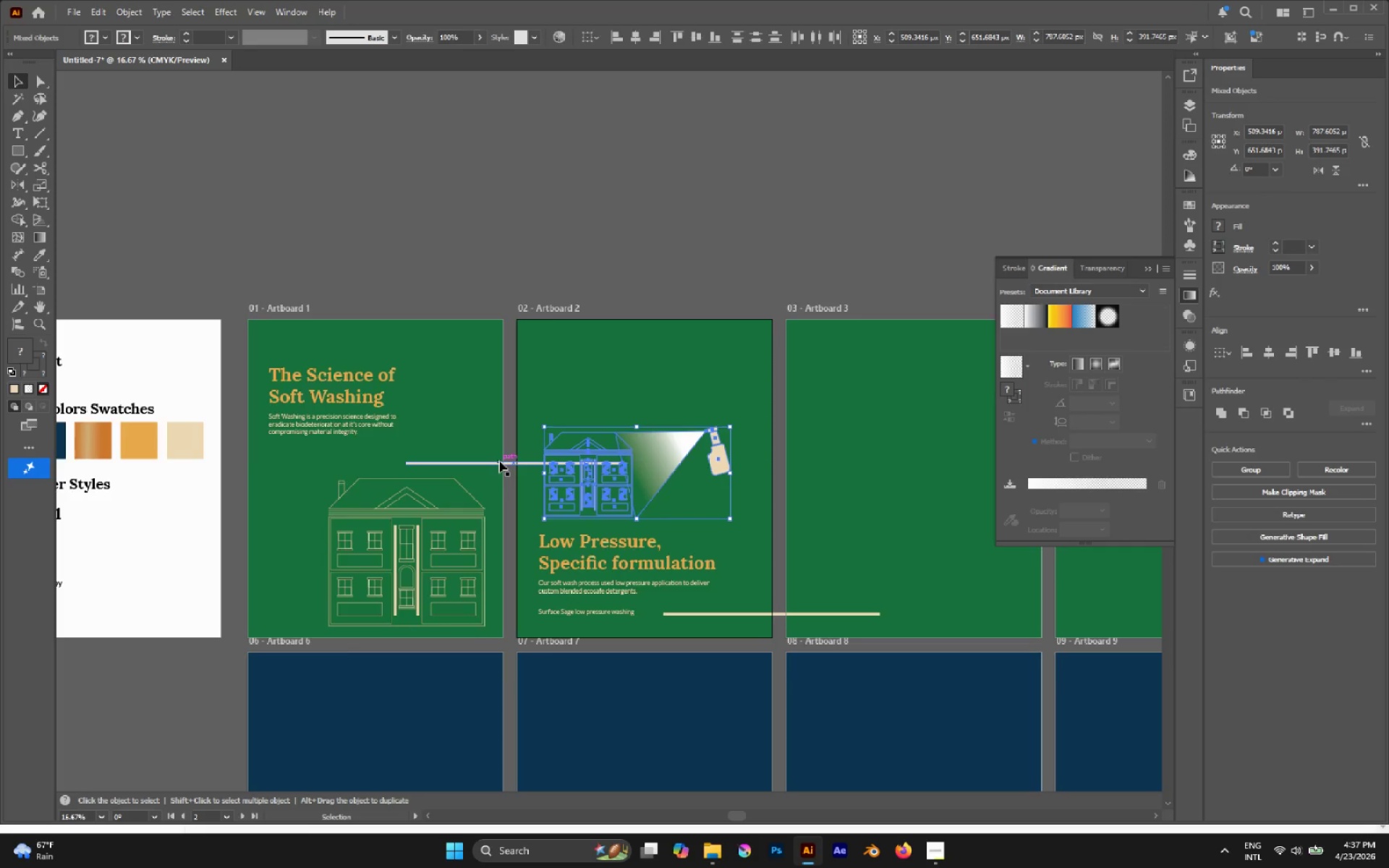 
left_click_drag(start_coordinate=[499, 462], to_coordinate=[508, 405])
 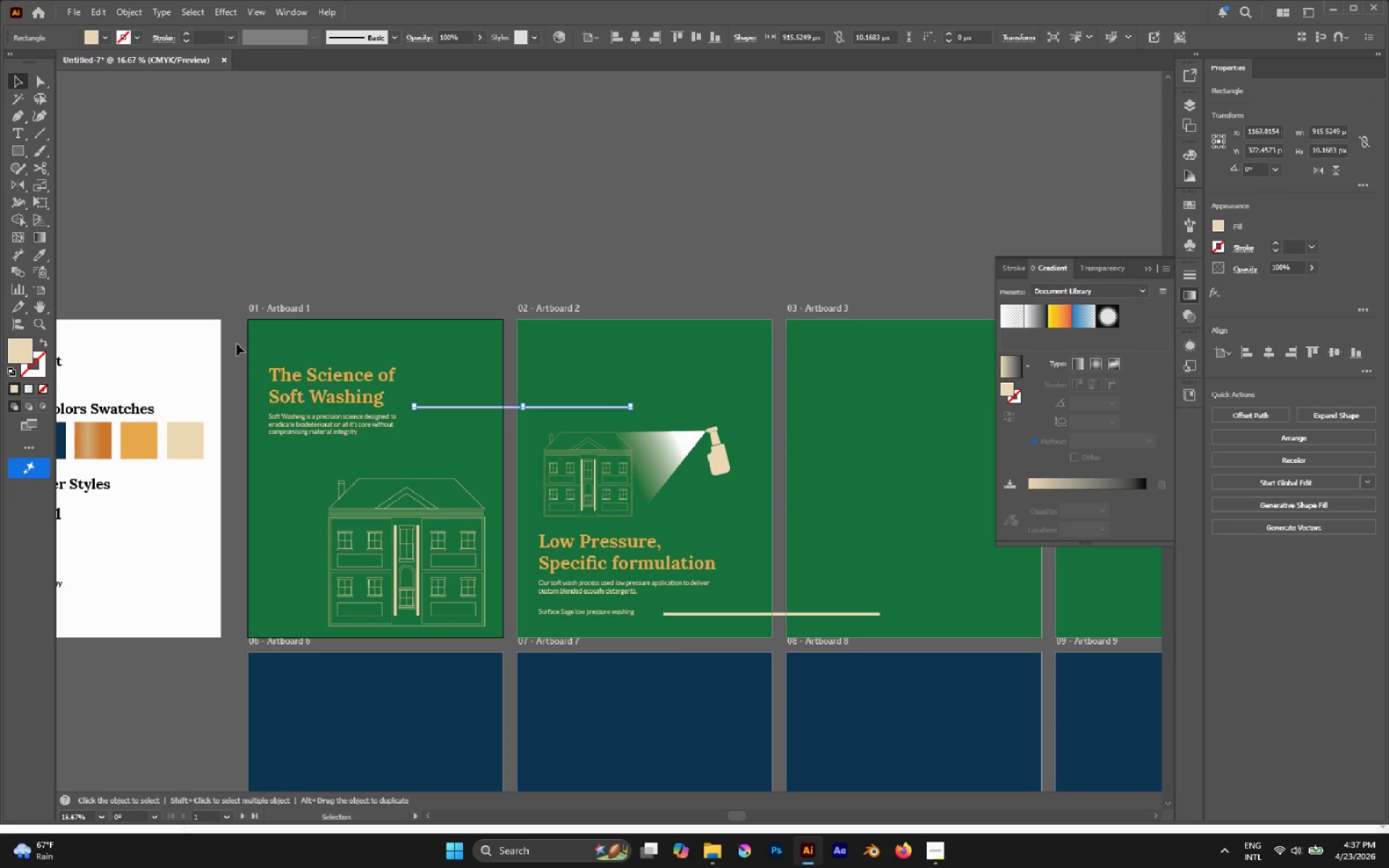 
left_click_drag(start_coordinate=[263, 349], to_coordinate=[338, 445])
 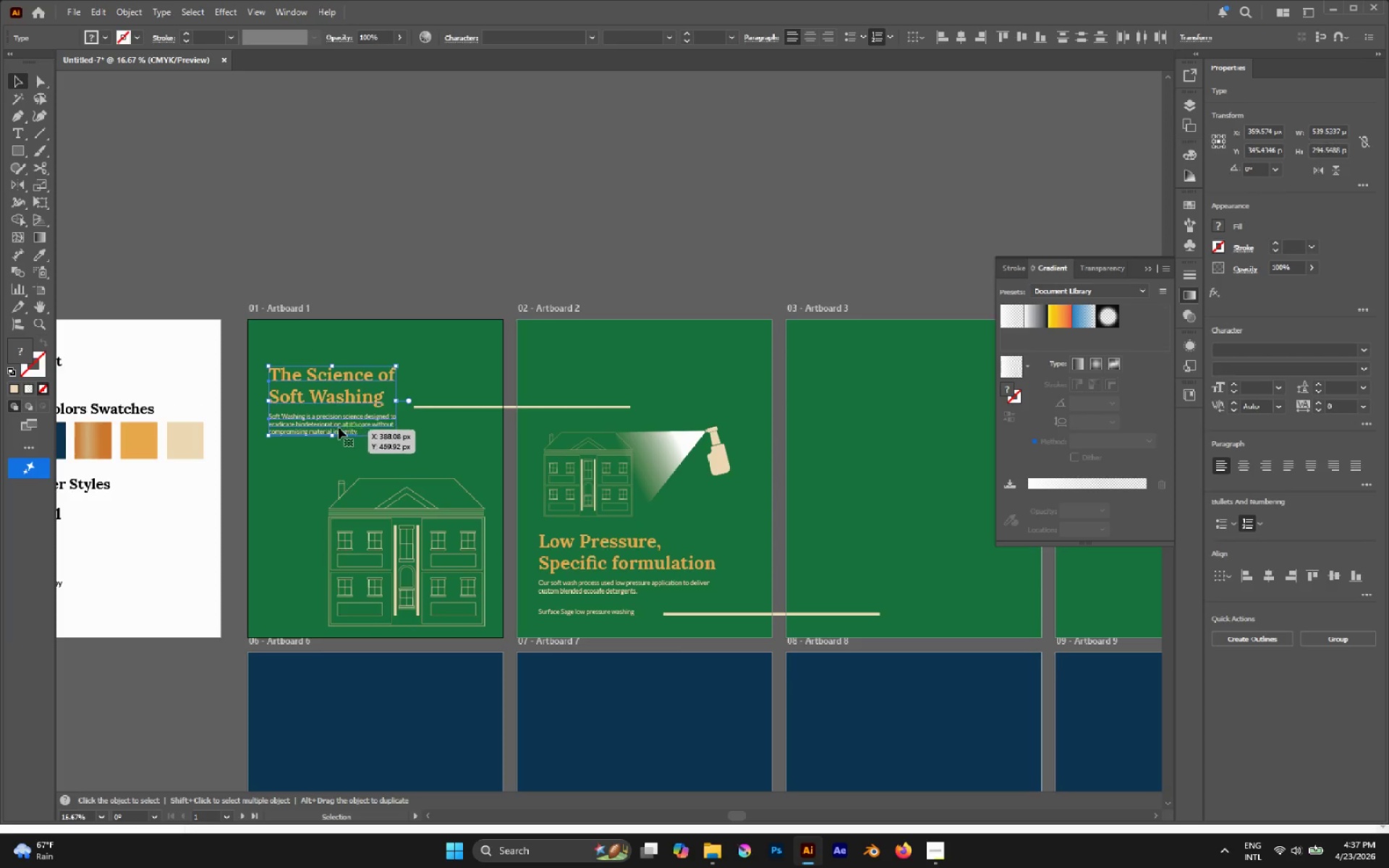 
left_click_drag(start_coordinate=[339, 427], to_coordinate=[335, 448])
 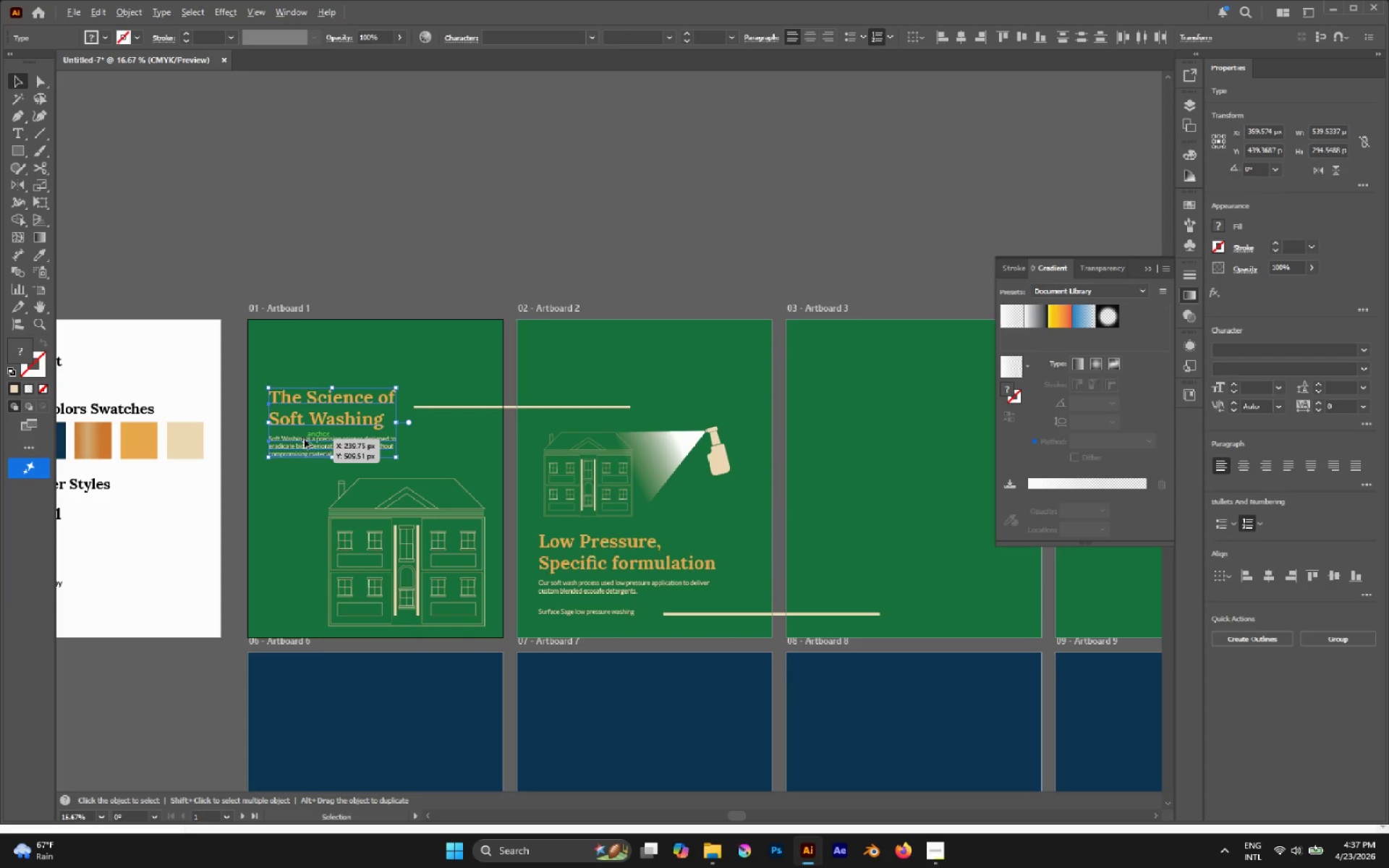 
hold_key(key=ShiftLeft, duration=2.52)
 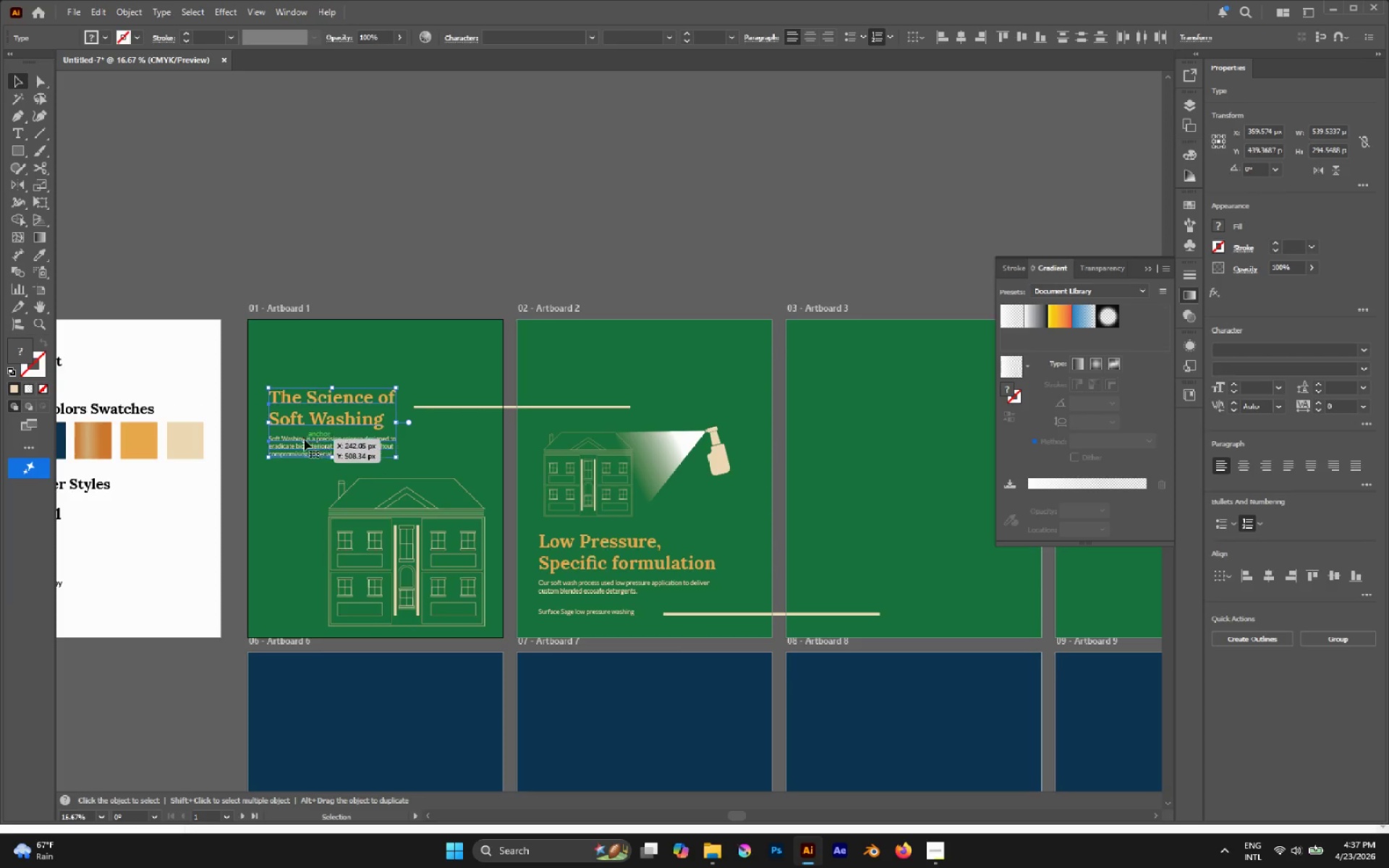 
hold_key(key=AltLeft, duration=0.58)
scroll: coordinate [304, 439], scroll_direction: up, amount: 2.0
 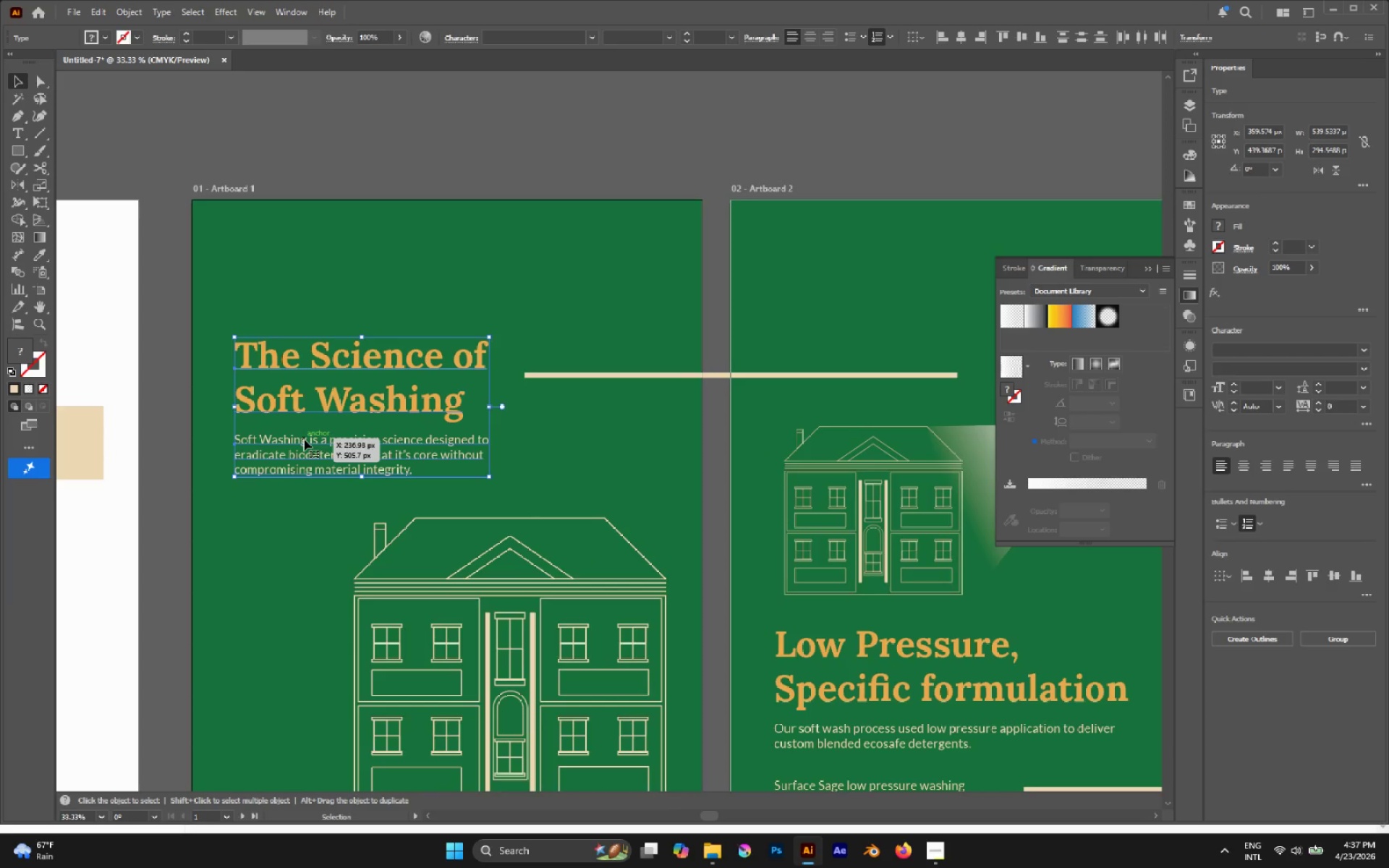 
key(Alt+AltLeft)
 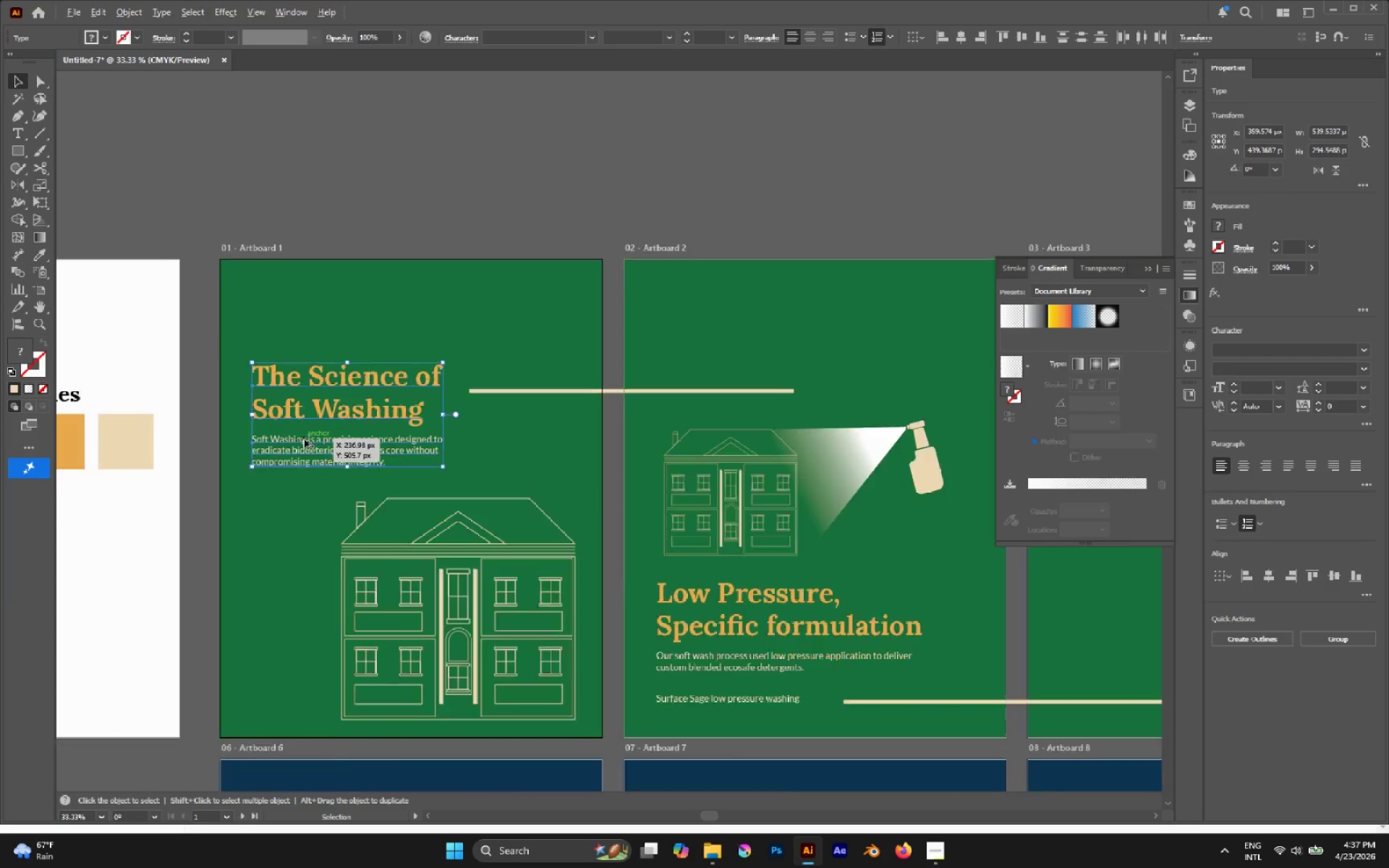 
scroll: coordinate [304, 439], scroll_direction: down, amount: 2.0
 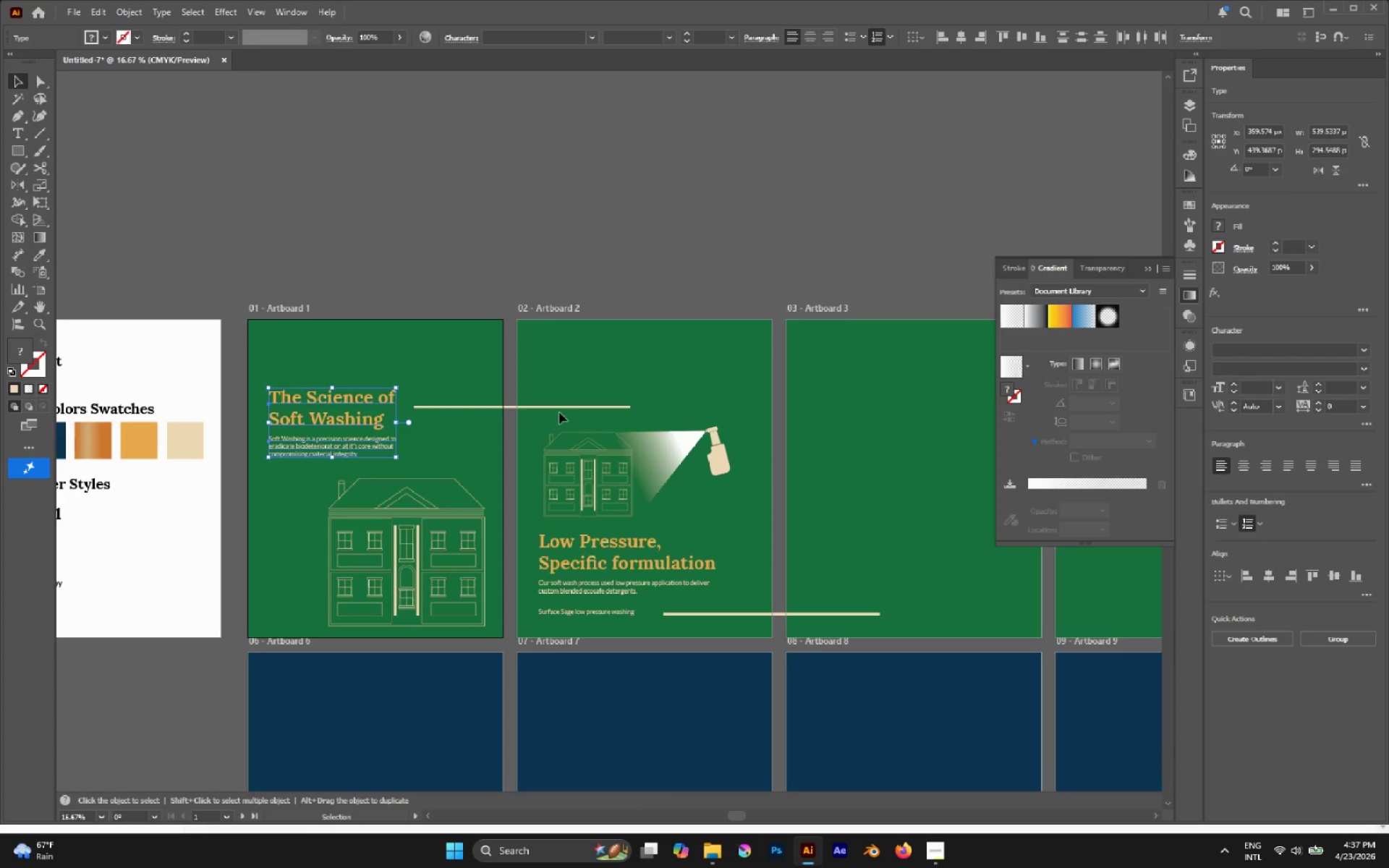 
left_click_drag(start_coordinate=[560, 410], to_coordinate=[569, 374])
 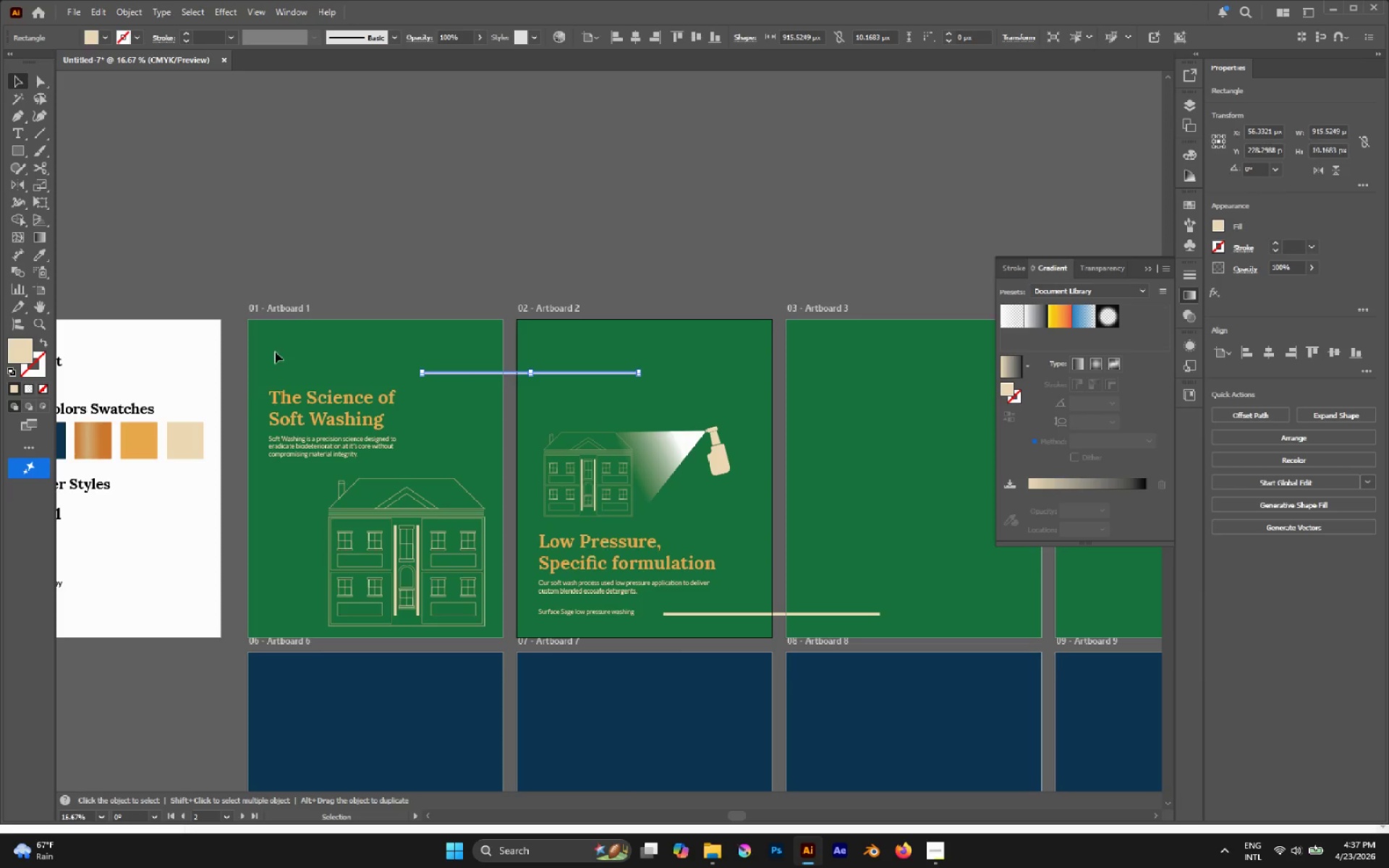 
left_click_drag(start_coordinate=[273, 349], to_coordinate=[483, 456])
 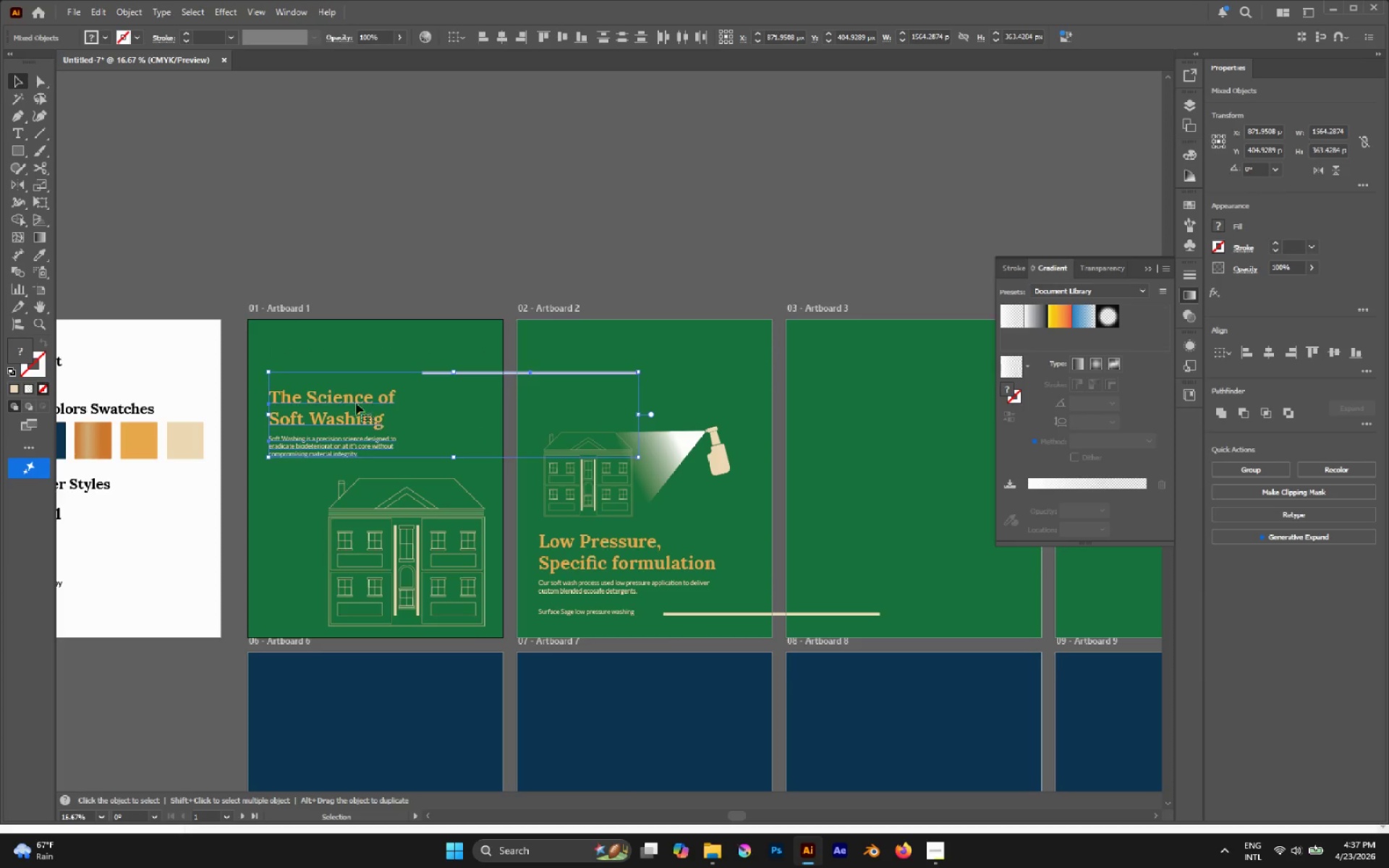 
left_click_drag(start_coordinate=[354, 399], to_coordinate=[354, 386])
 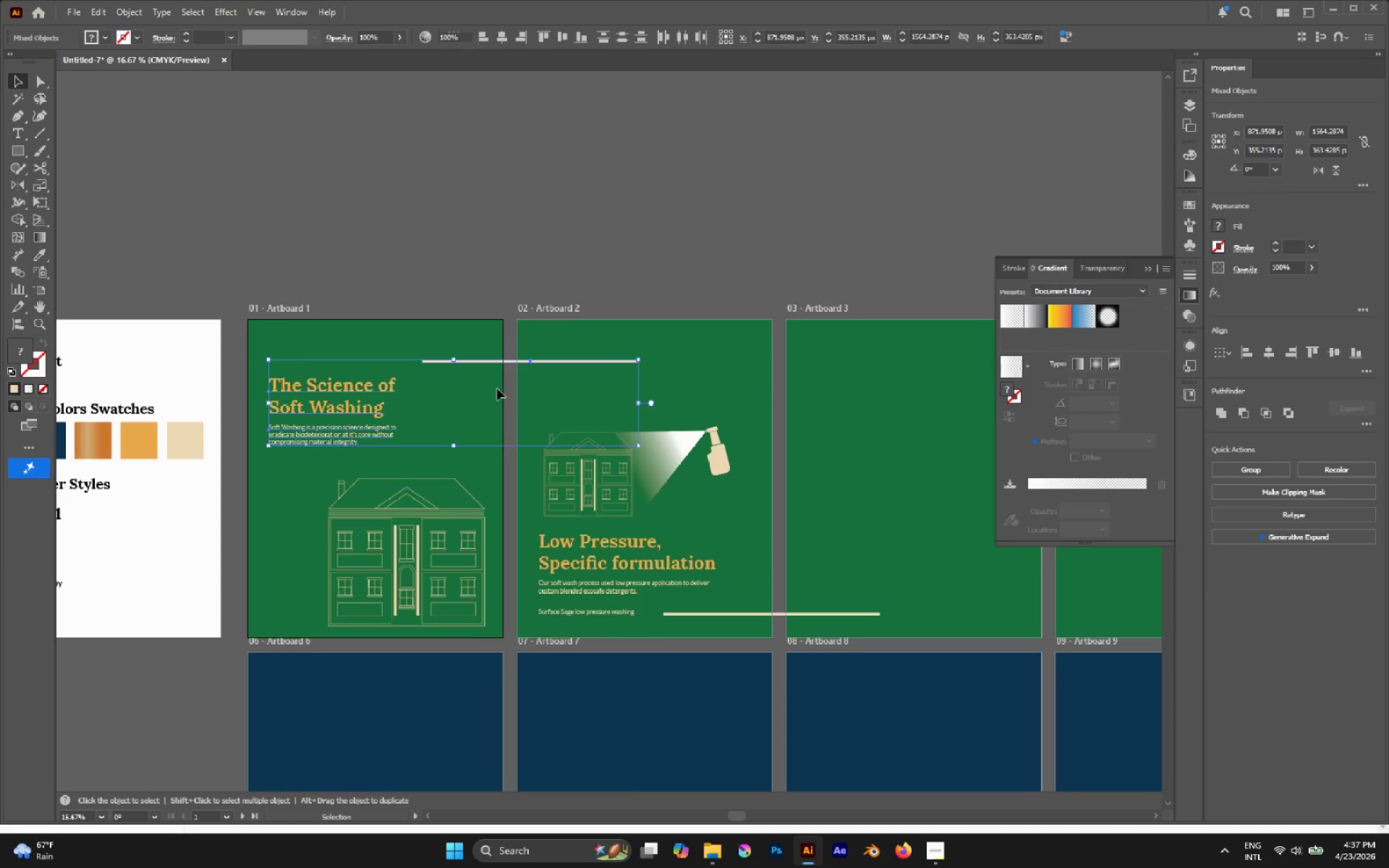 
hold_key(key=ShiftLeft, duration=1.14)
 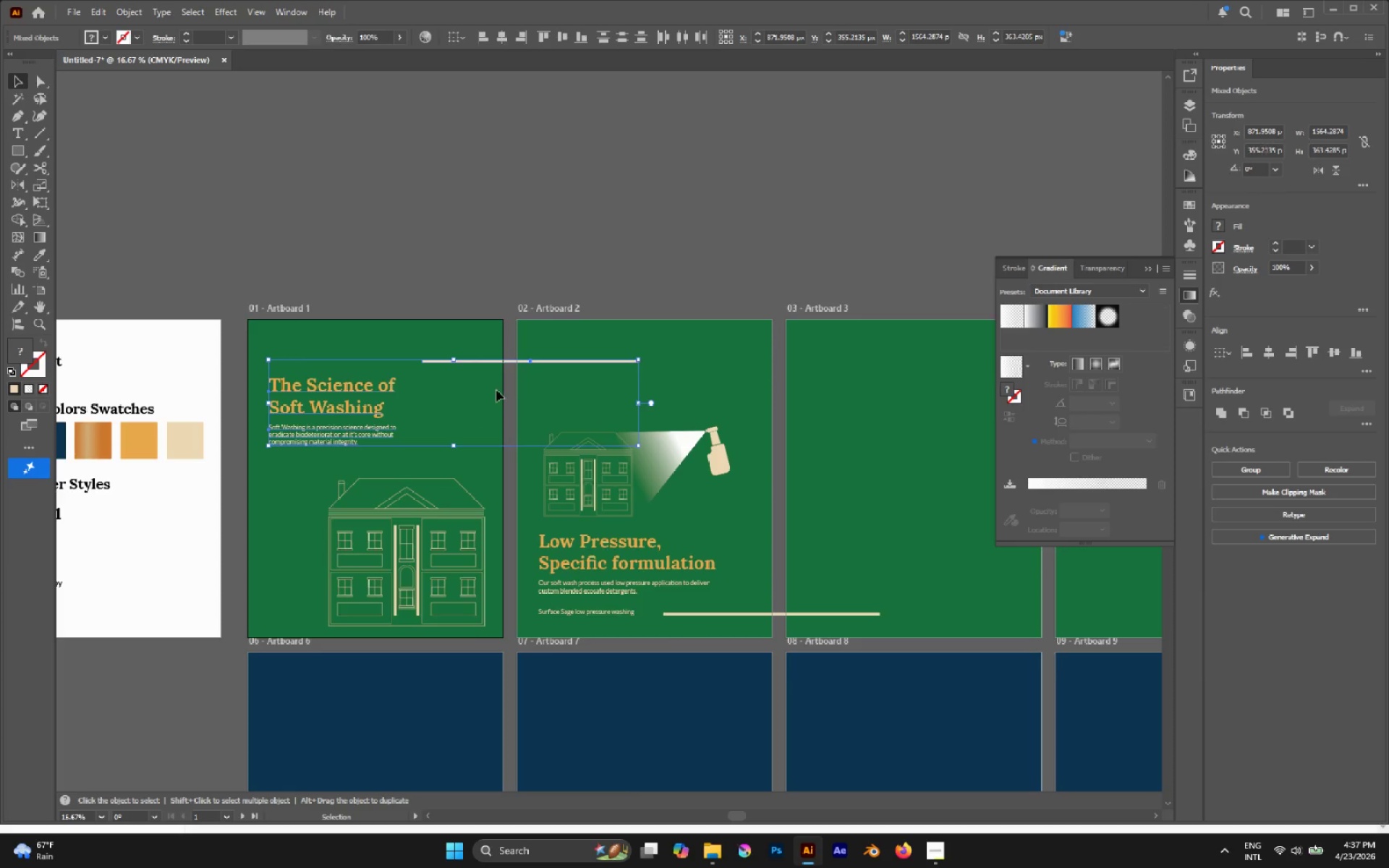 
left_click([496, 390])
 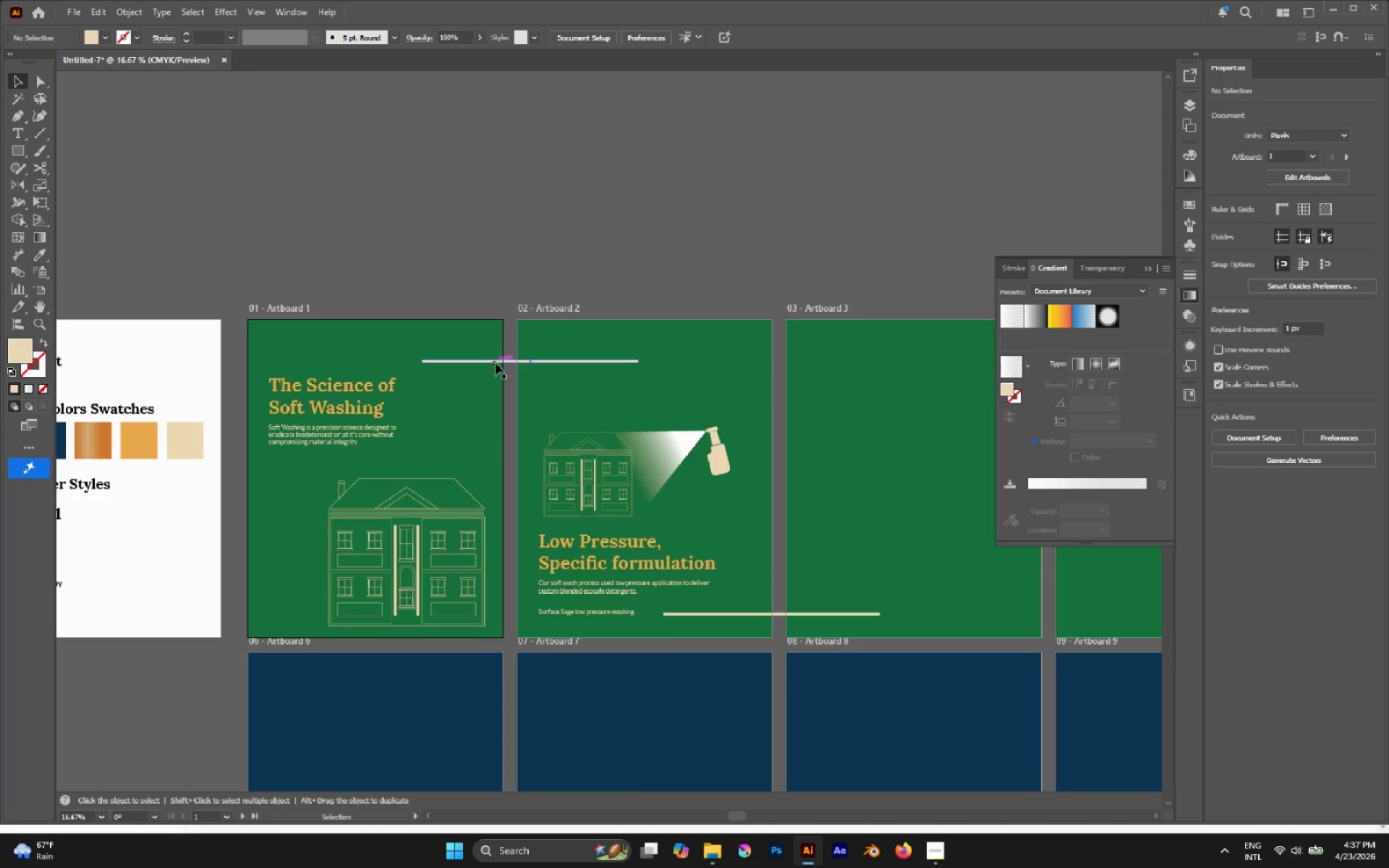 
left_click_drag(start_coordinate=[496, 363], to_coordinate=[347, 454])
 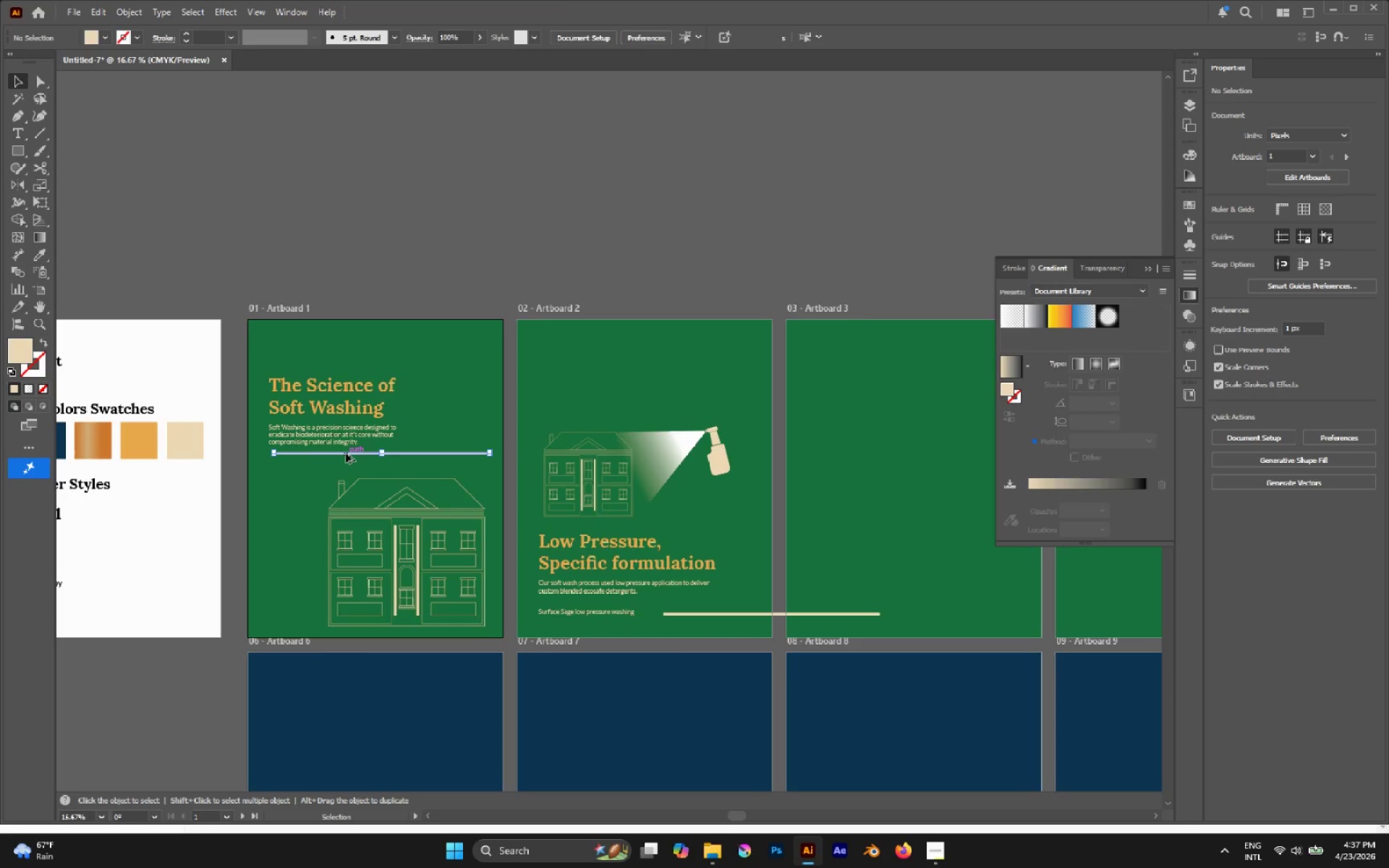 
scroll: coordinate [346, 454], scroll_direction: up, amount: 2.0
 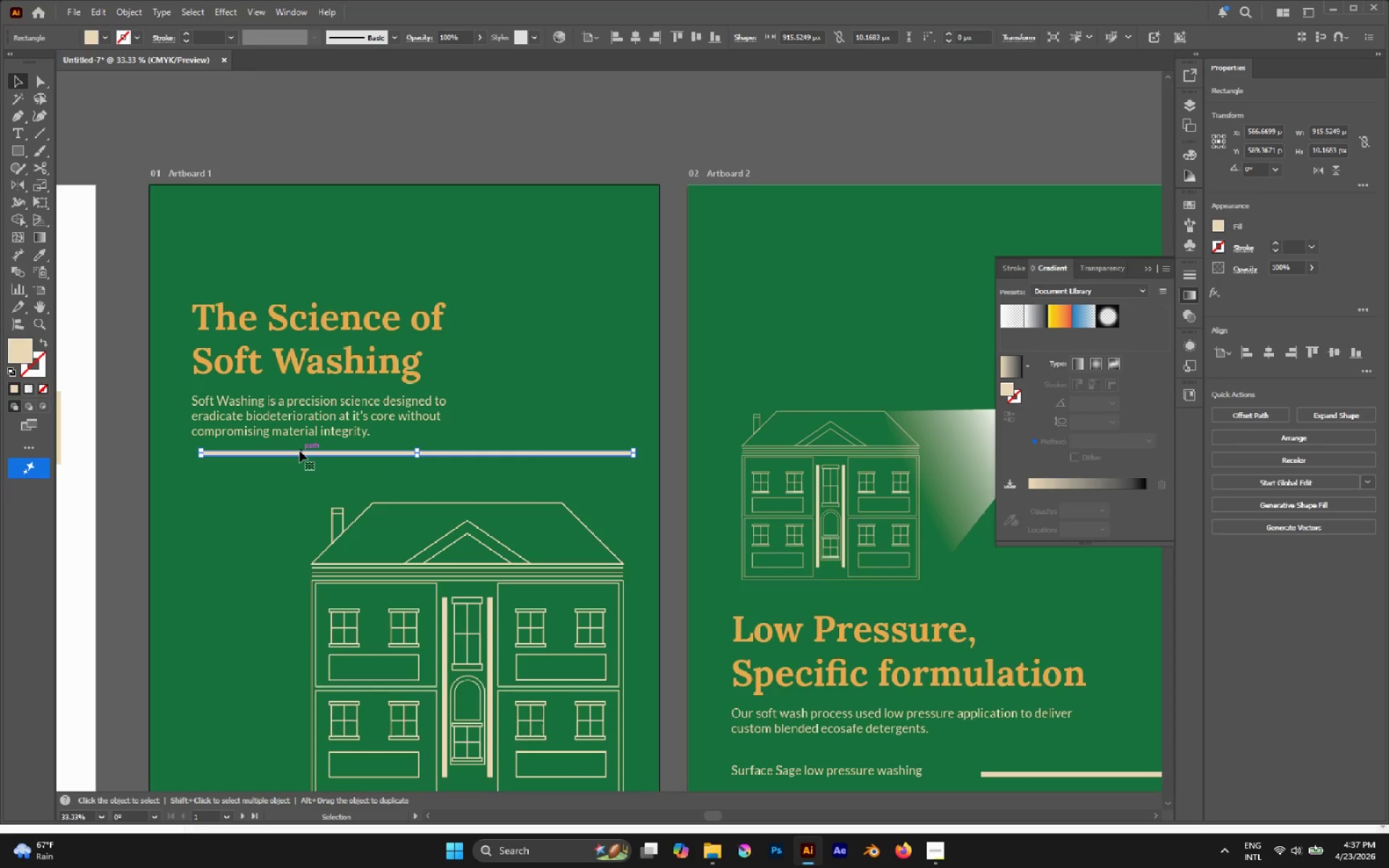 
left_click_drag(start_coordinate=[299, 451], to_coordinate=[291, 452])
 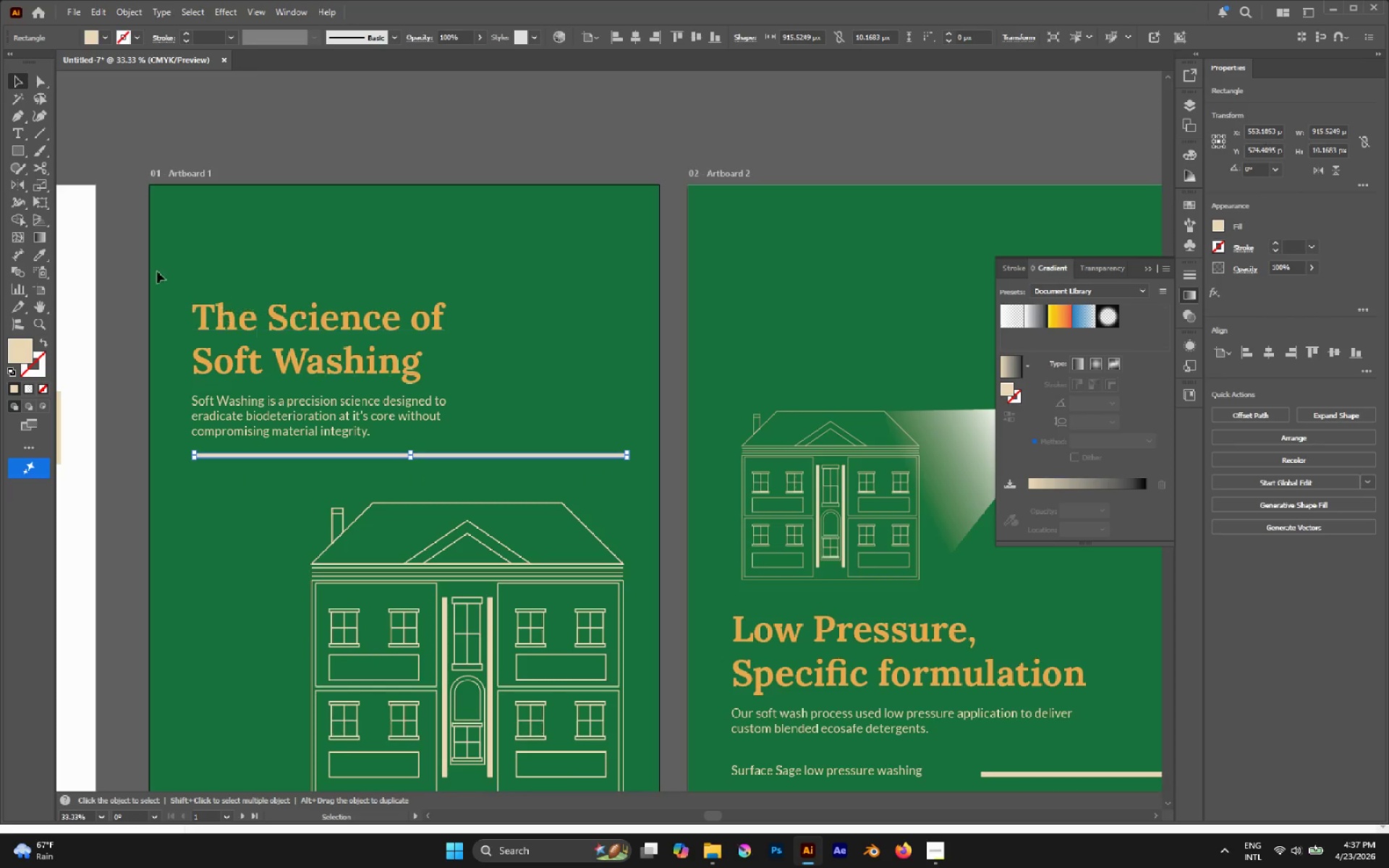 
left_click_drag(start_coordinate=[156, 271], to_coordinate=[266, 480])
 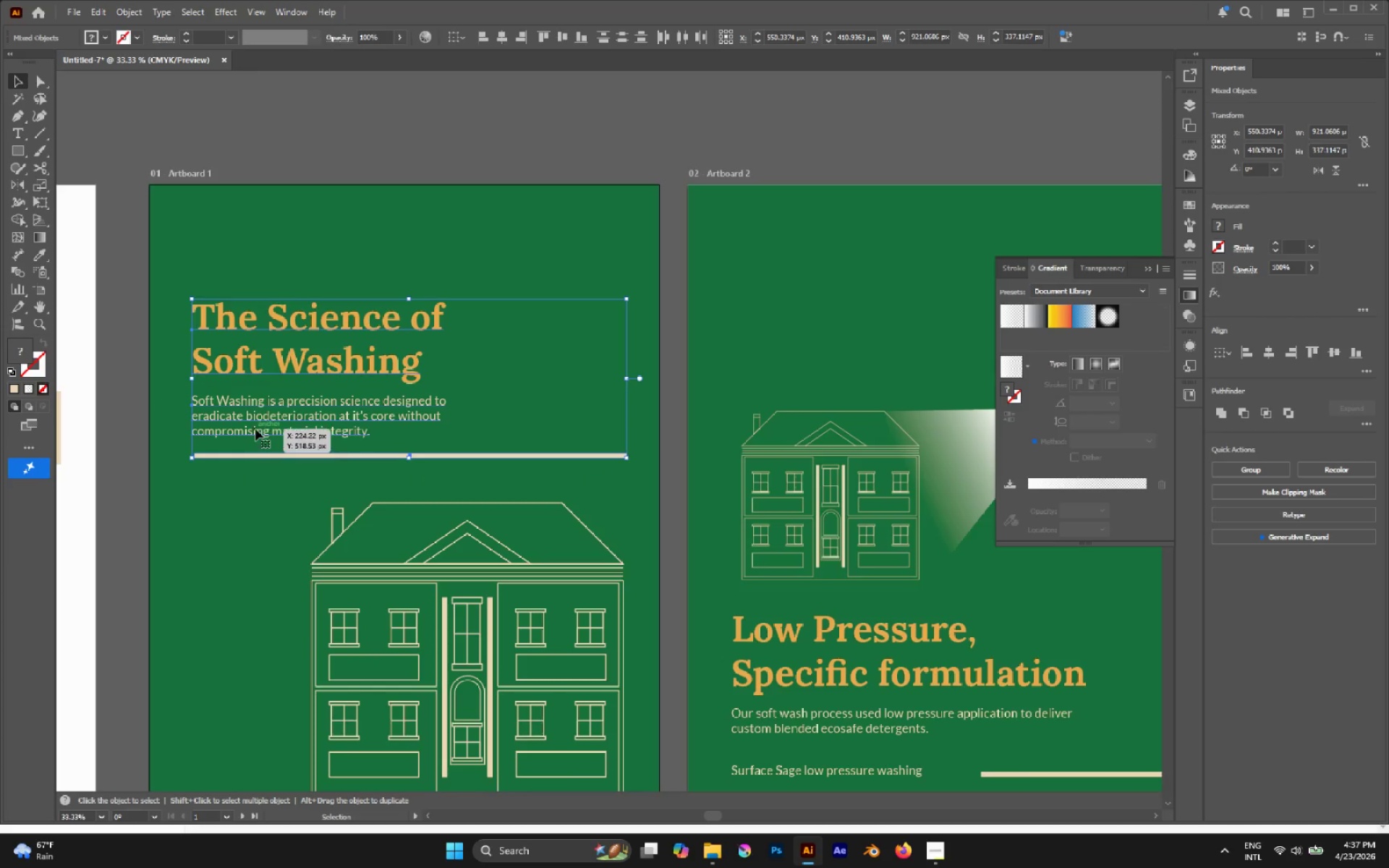 
left_click_drag(start_coordinate=[255, 429], to_coordinate=[266, 364])
 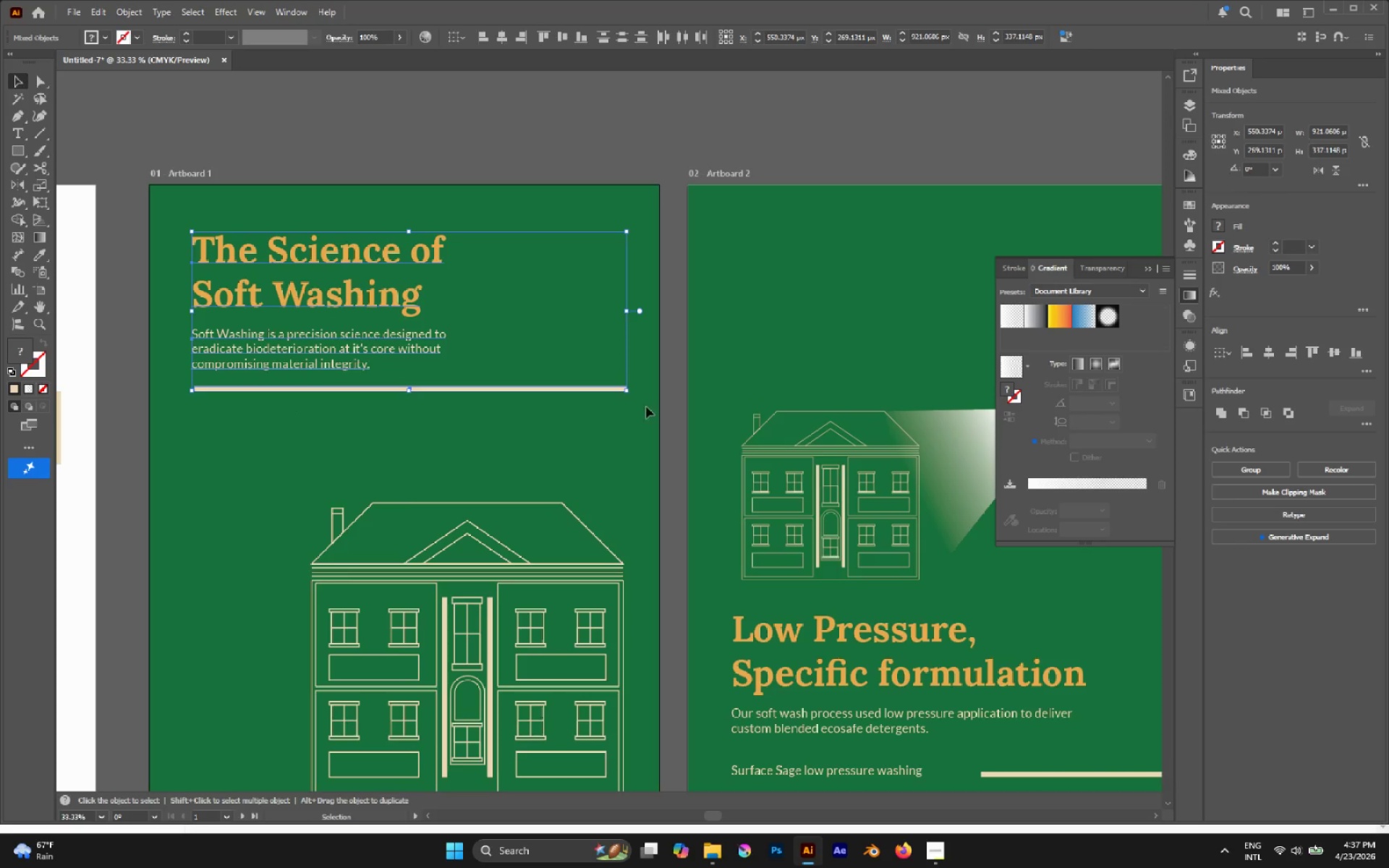 
hold_key(key=ShiftLeft, duration=3.08)
 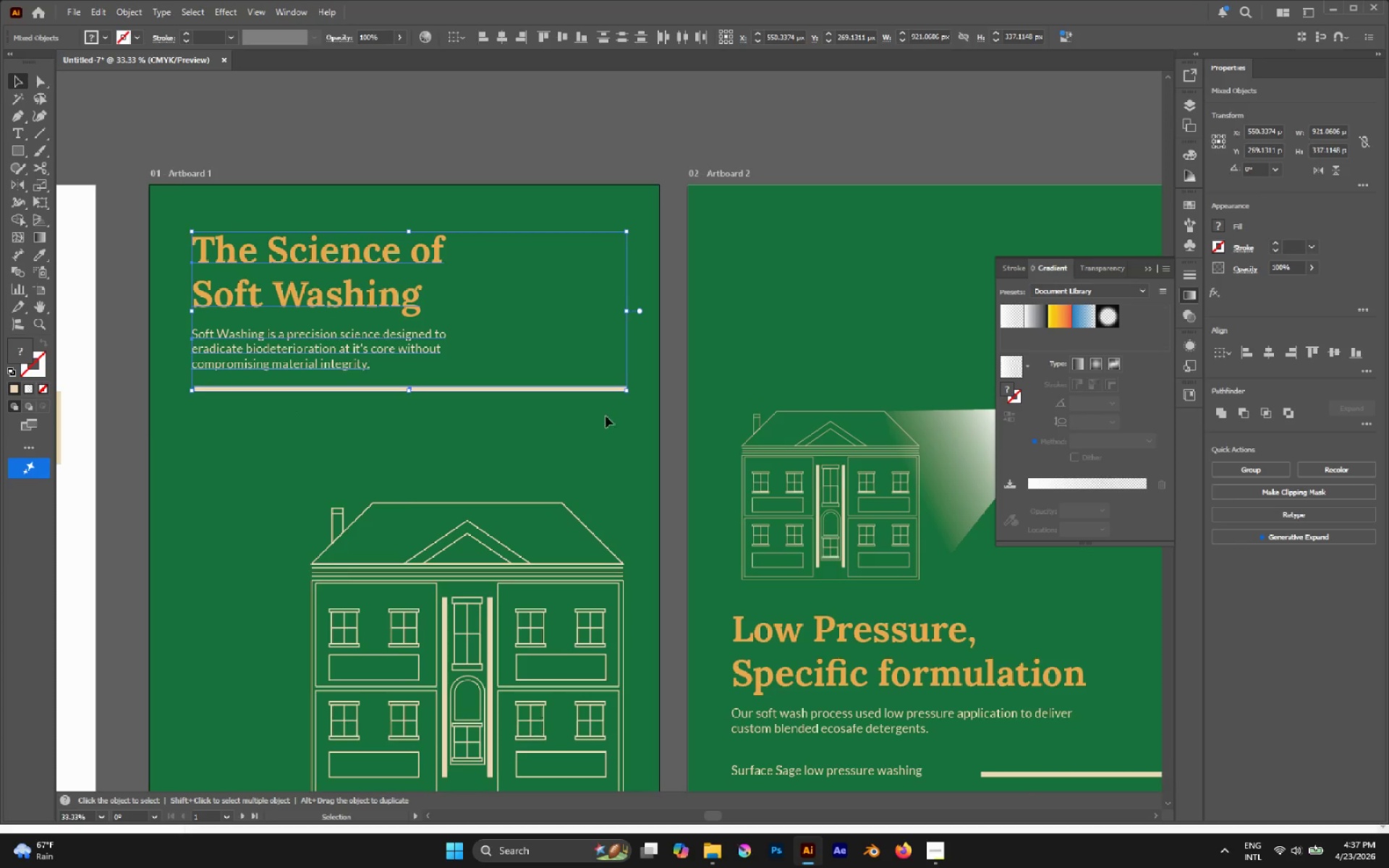 
key(A)
 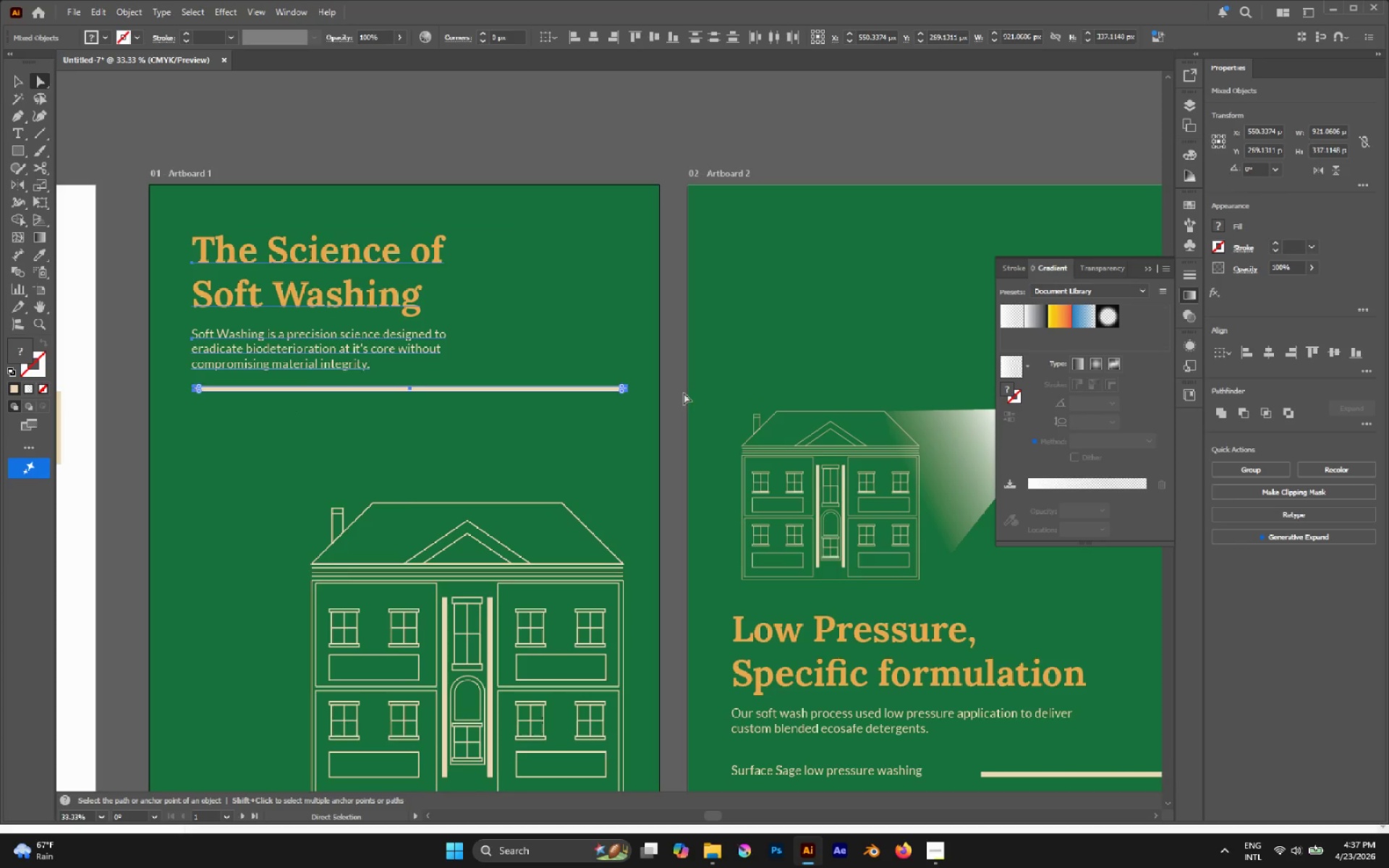 
left_click([686, 379])
 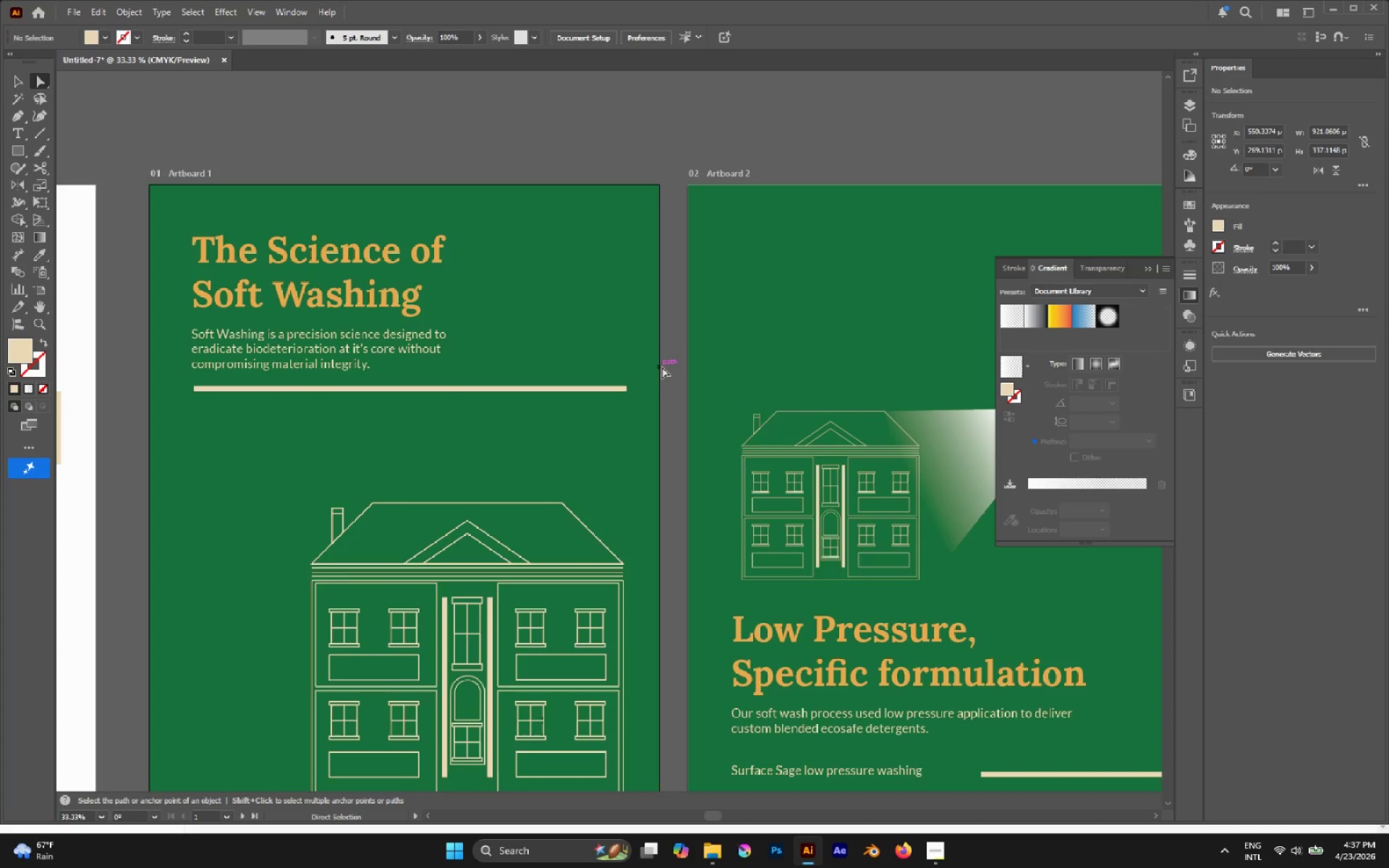 
left_click_drag(start_coordinate=[662, 367], to_coordinate=[603, 417])
 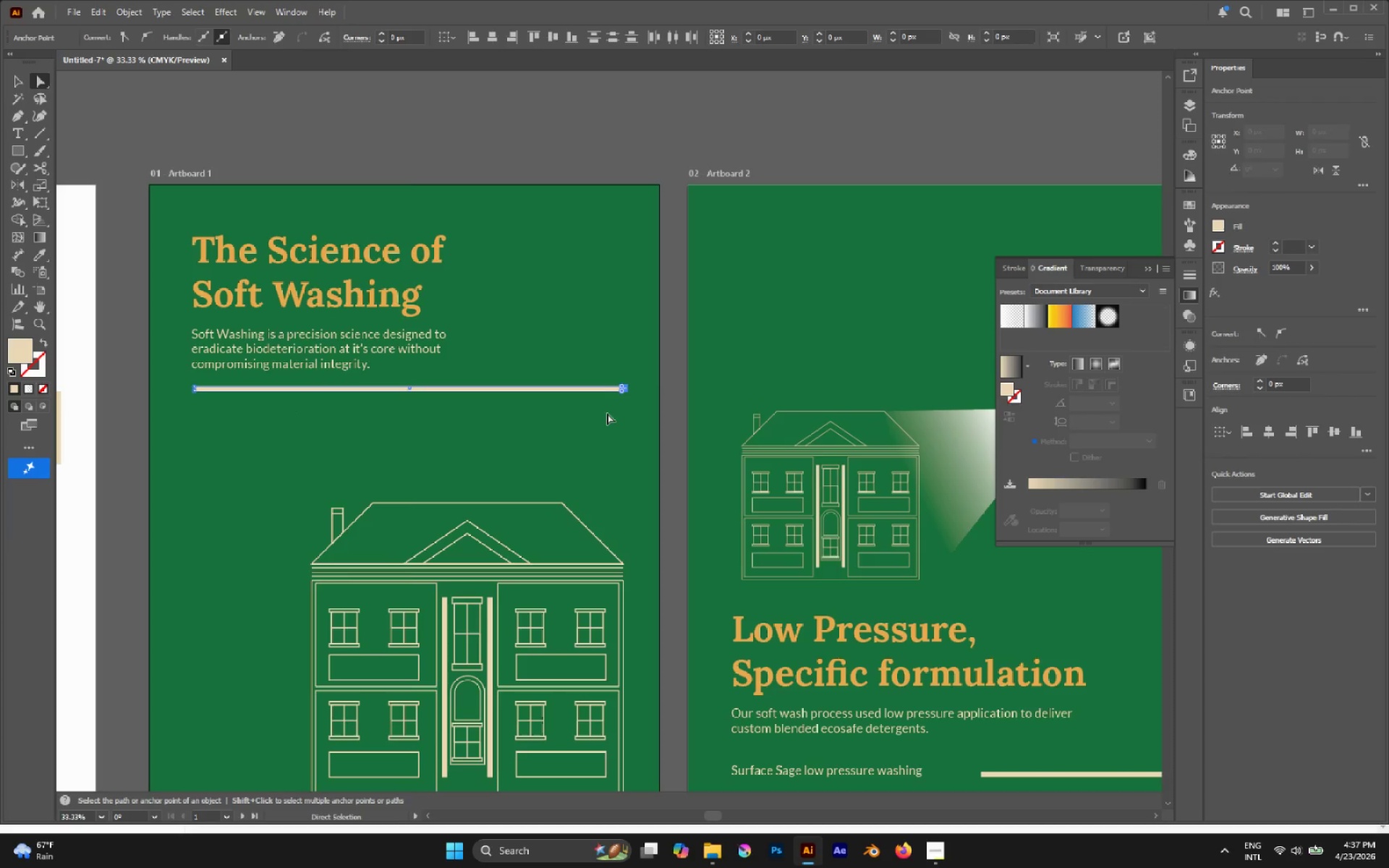 
hold_key(key=AltLeft, duration=0.33)
scroll: coordinate [607, 413], scroll_direction: down, amount: 2.0
 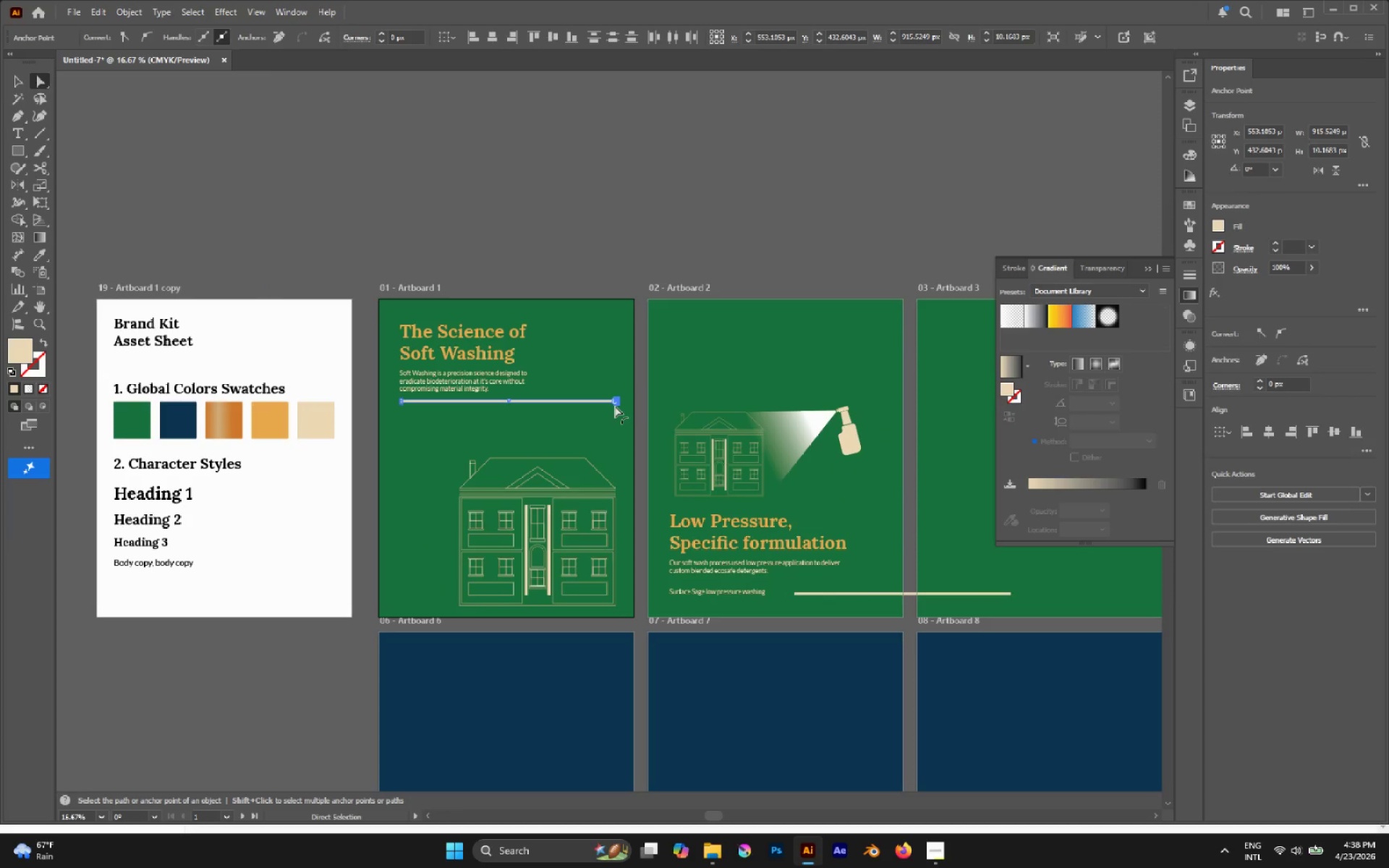 
left_click_drag(start_coordinate=[616, 405], to_coordinate=[676, 411])
 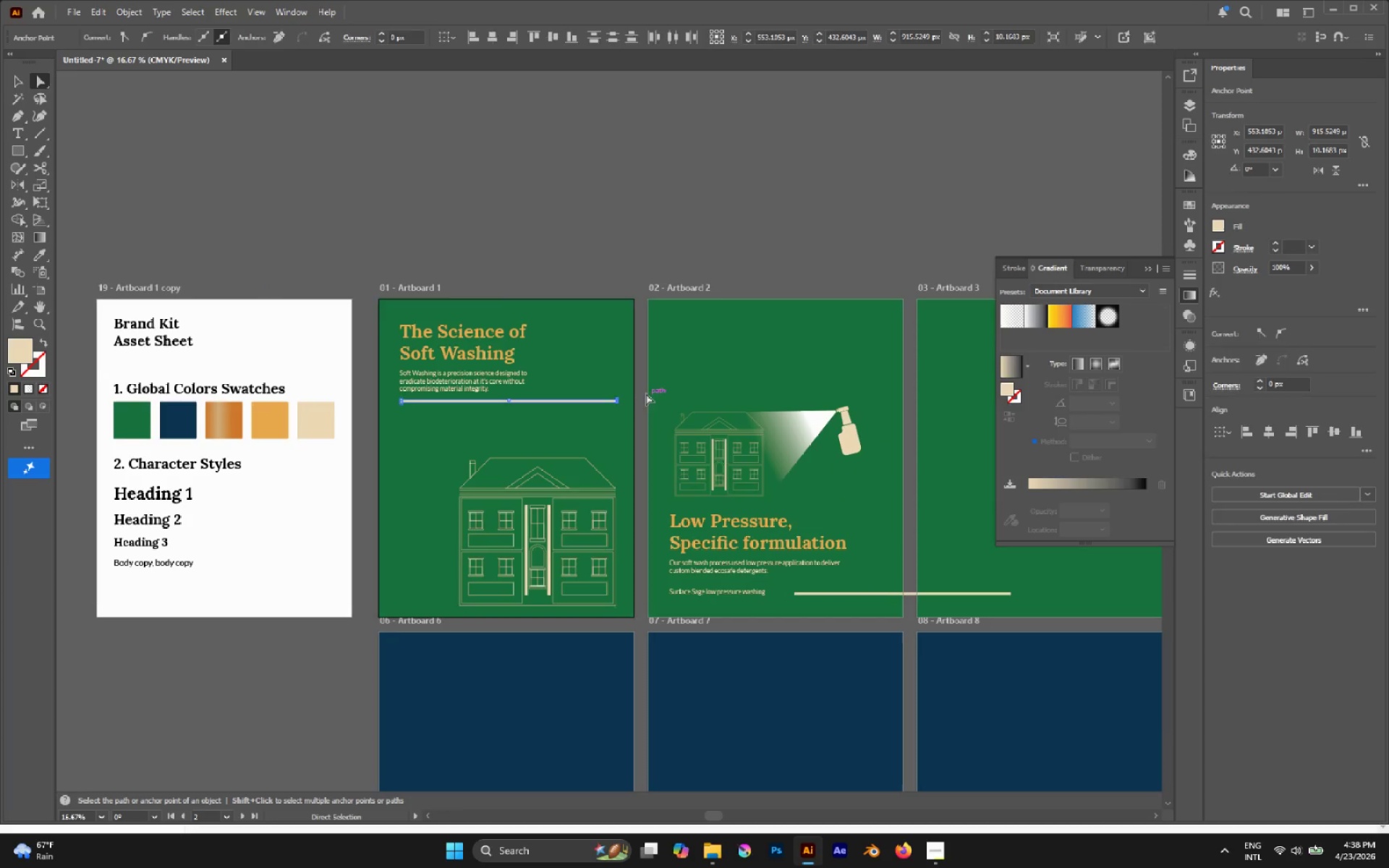 
hold_key(key=ShiftLeft, duration=0.56)
 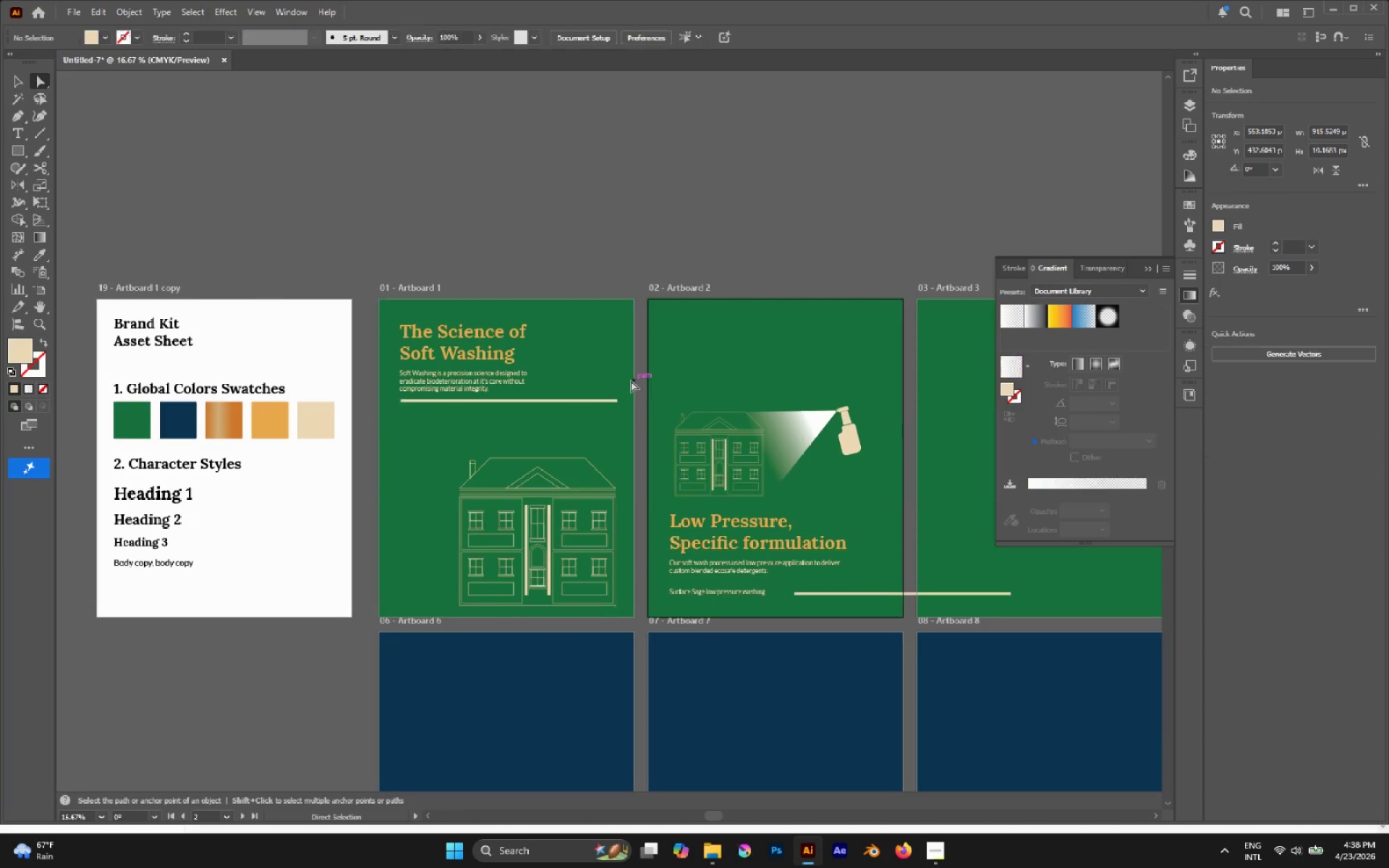 
left_click_drag(start_coordinate=[630, 380], to_coordinate=[609, 425])
 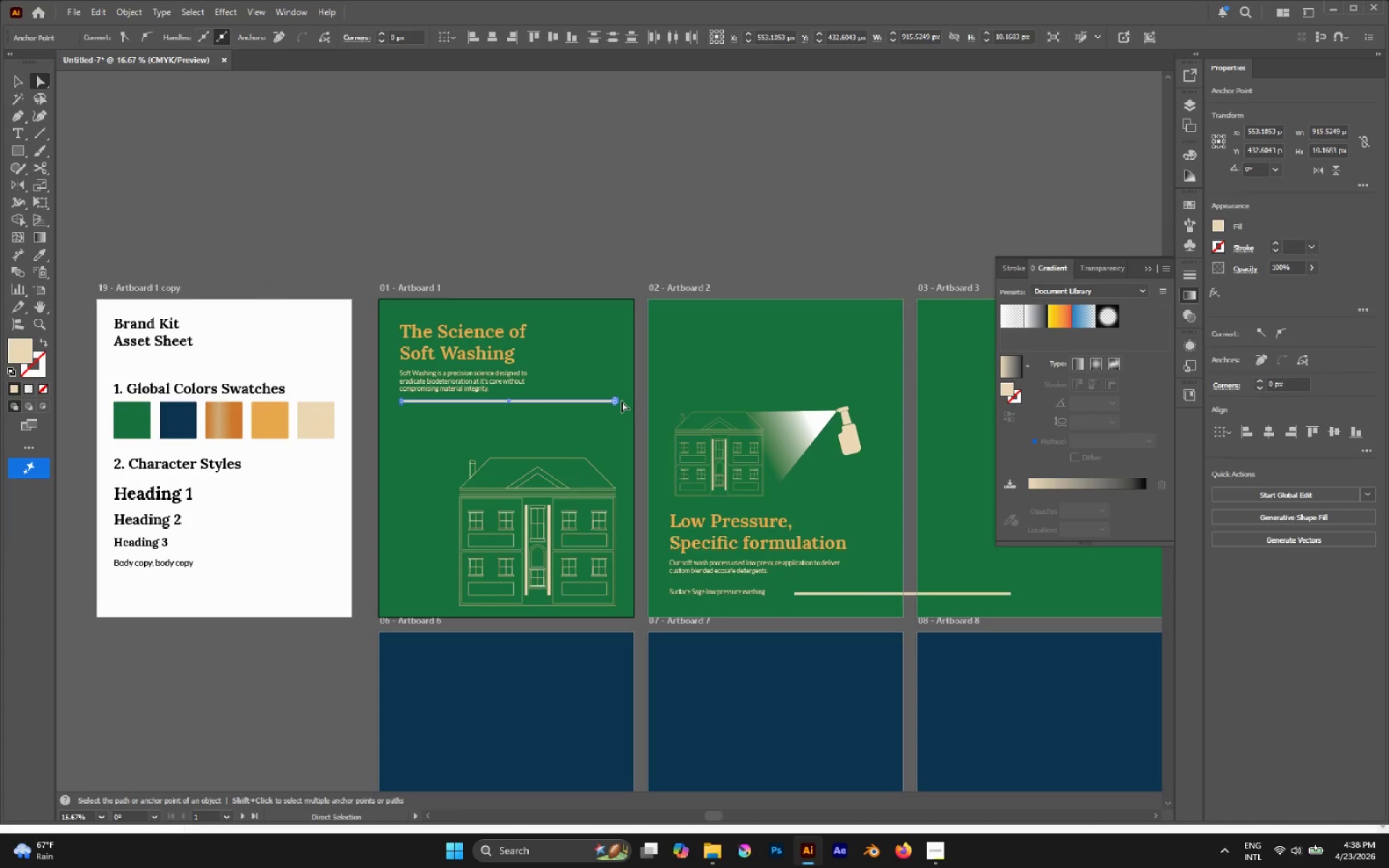 
left_click_drag(start_coordinate=[621, 400], to_coordinate=[689, 402])
 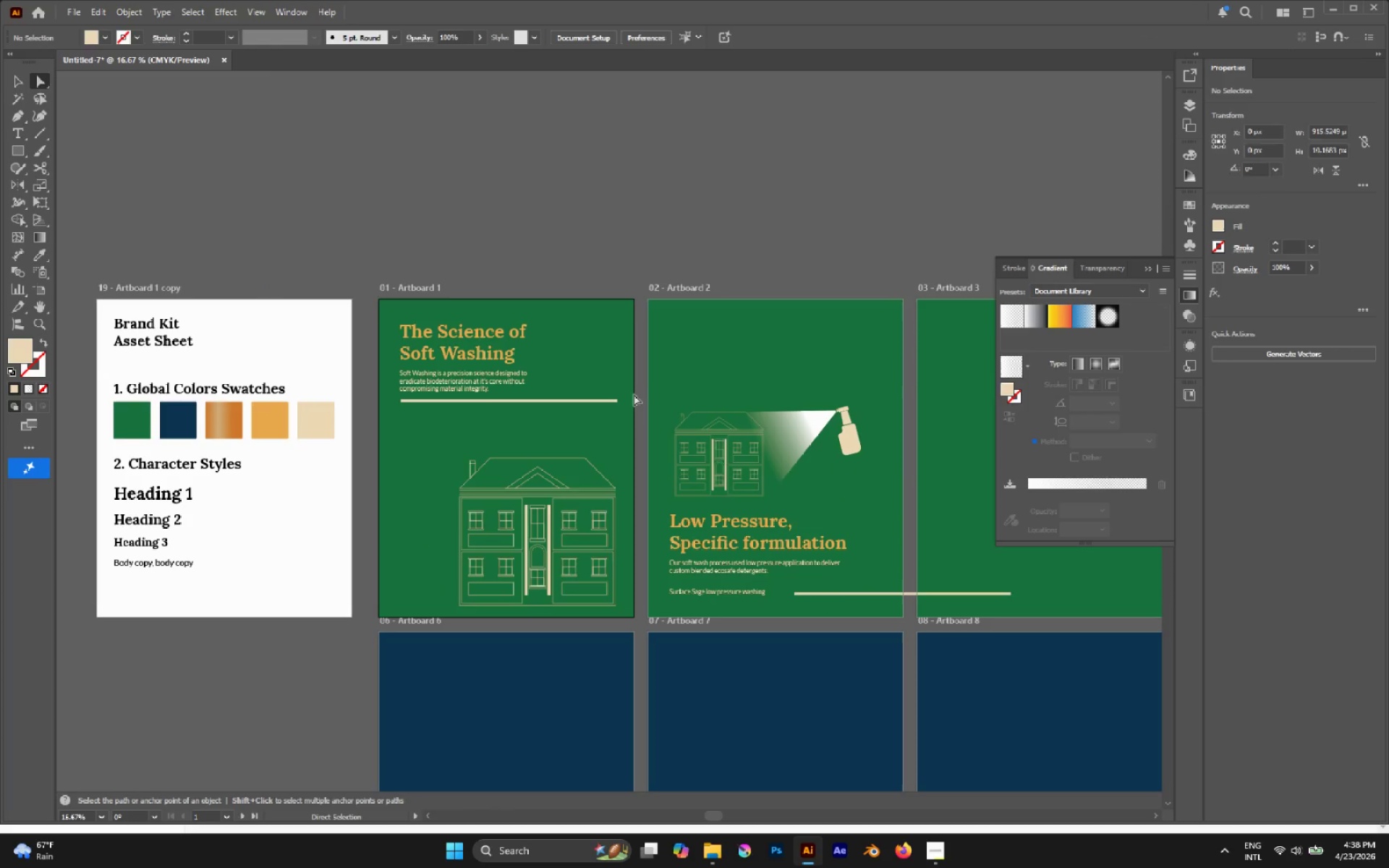 
hold_key(key=AltLeft, duration=0.34)
 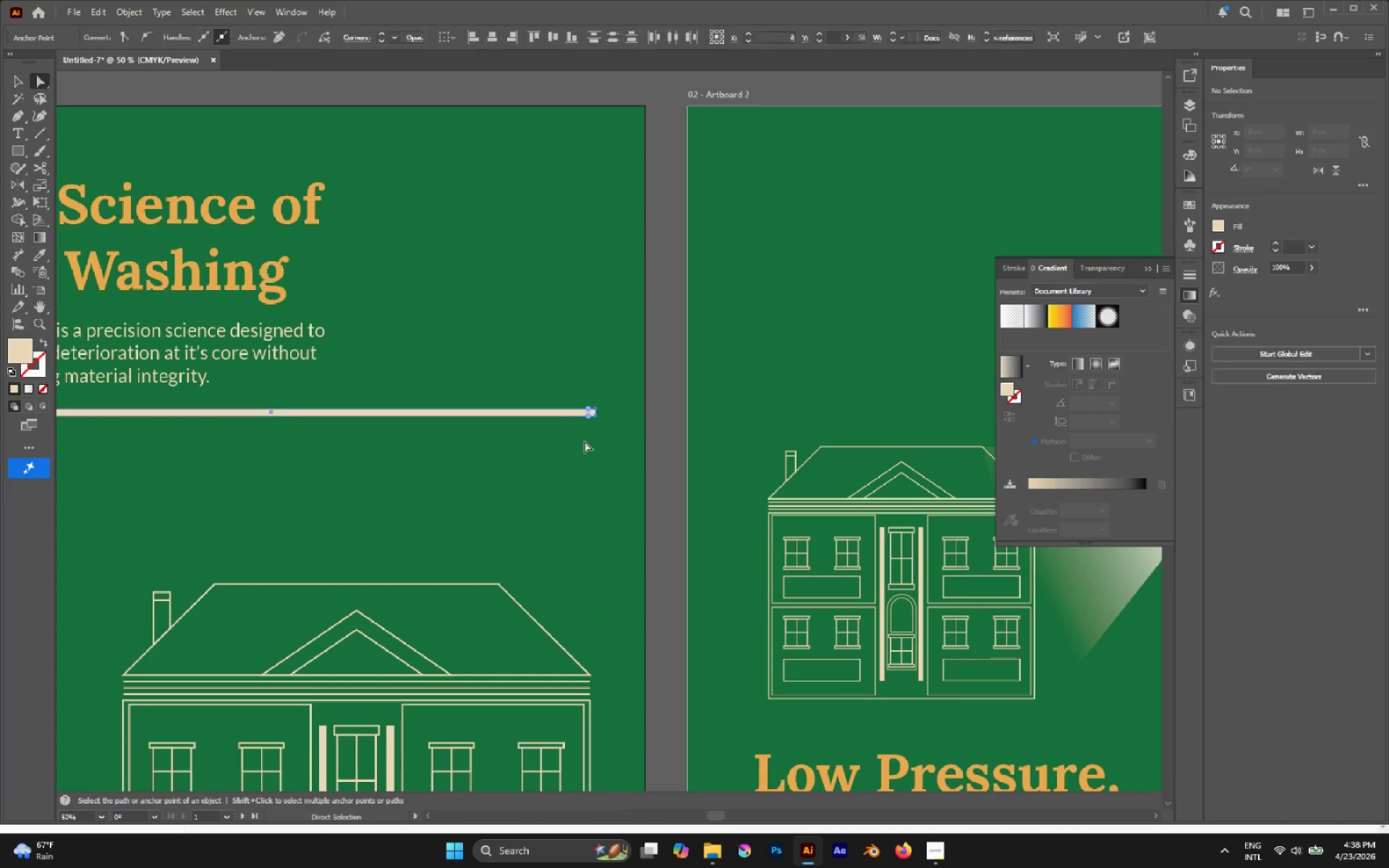 
left_click_drag(start_coordinate=[625, 396], to_coordinate=[568, 451])
 